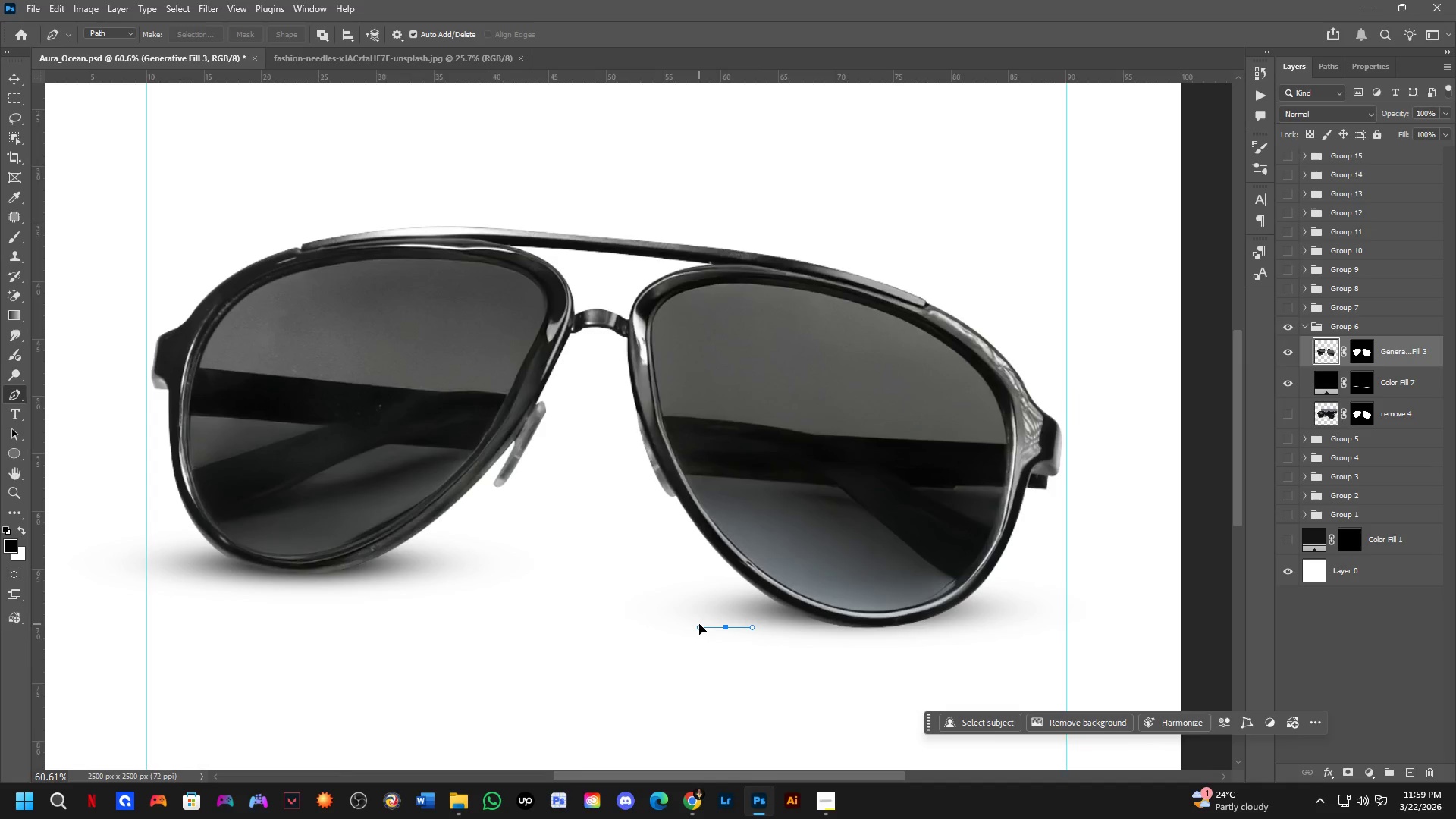 
hold_key(key=ShiftLeft, duration=2.25)
 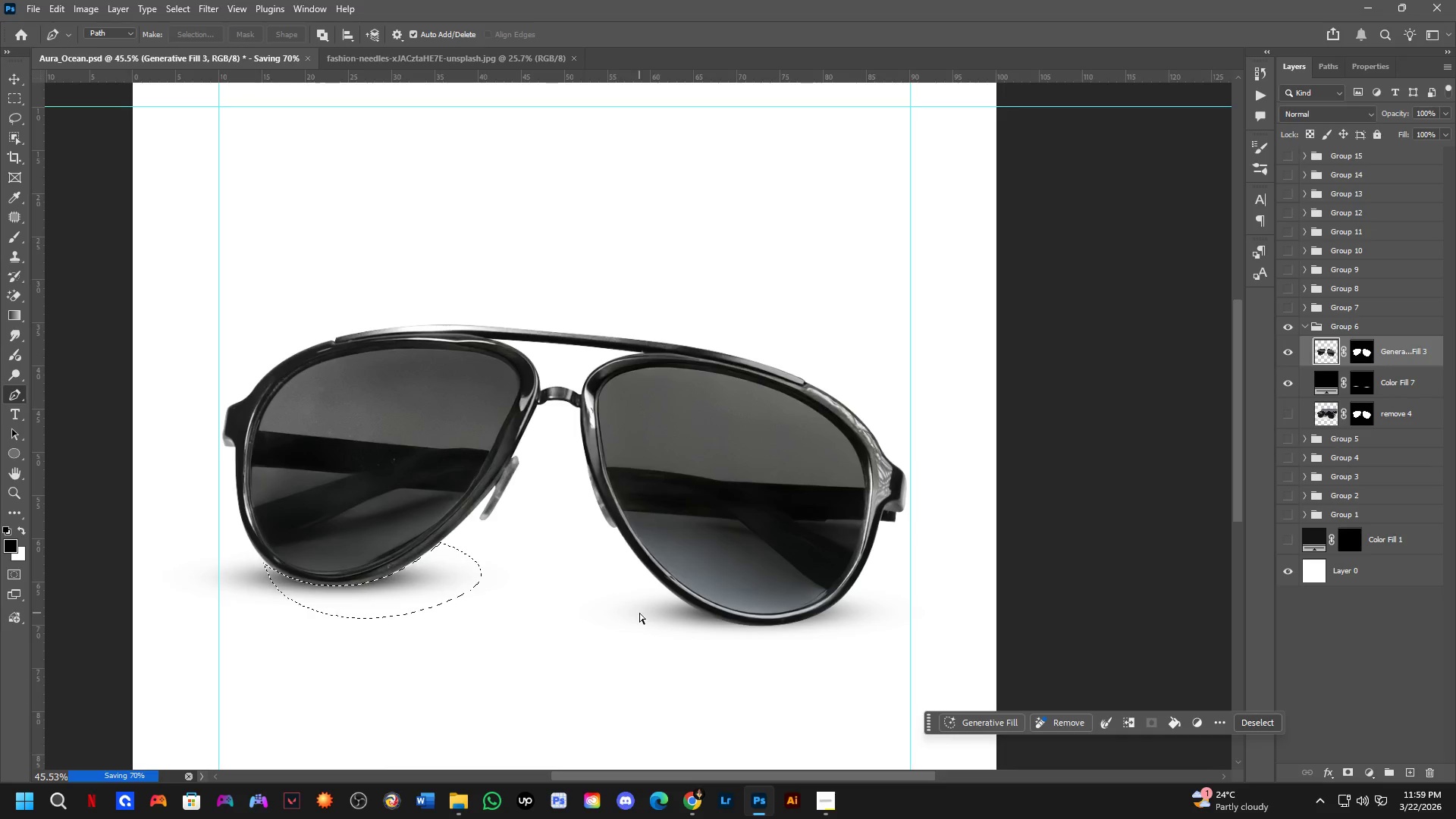 
key(Control+ControlLeft)
 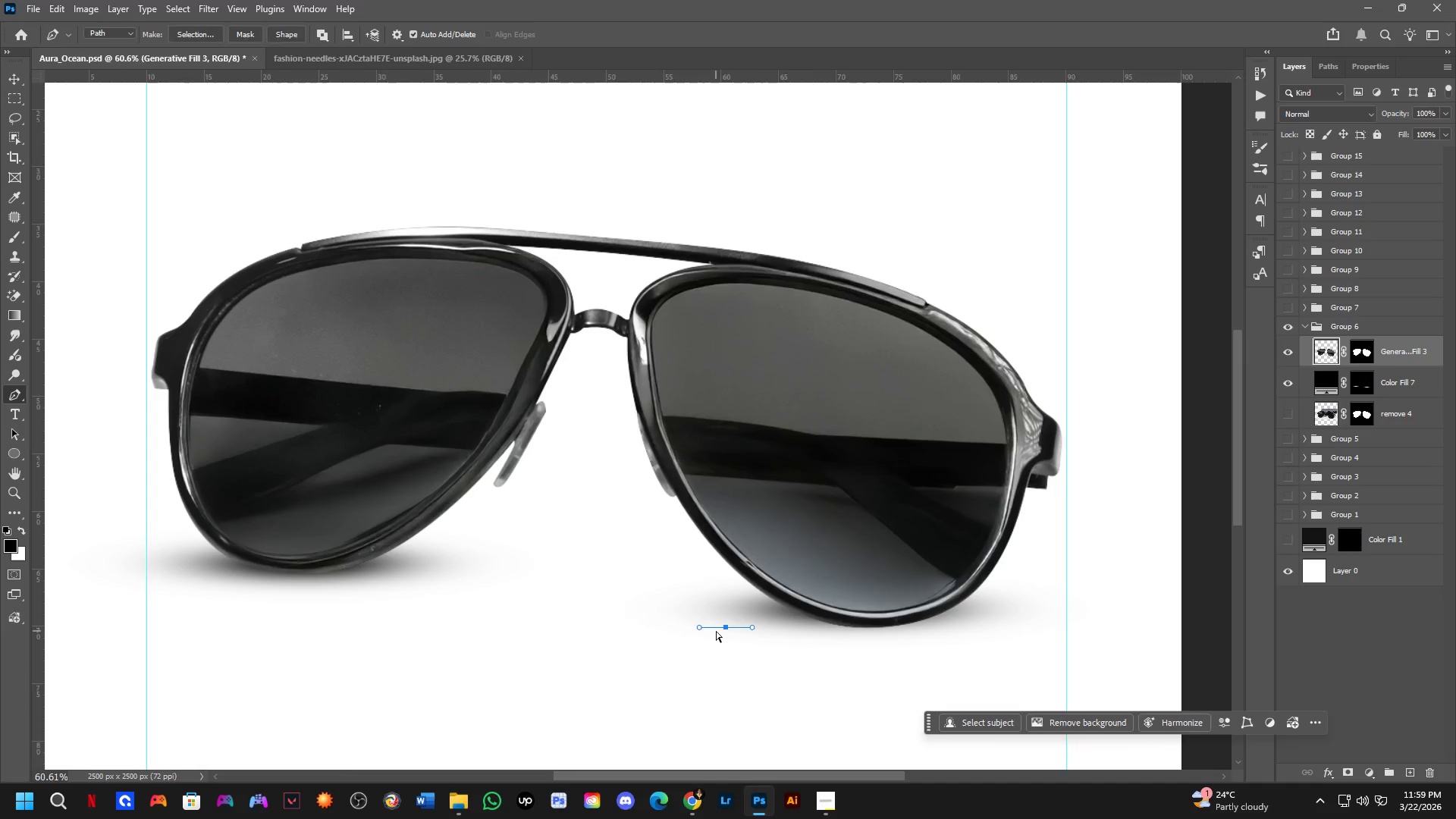 
key(Control+Z)
 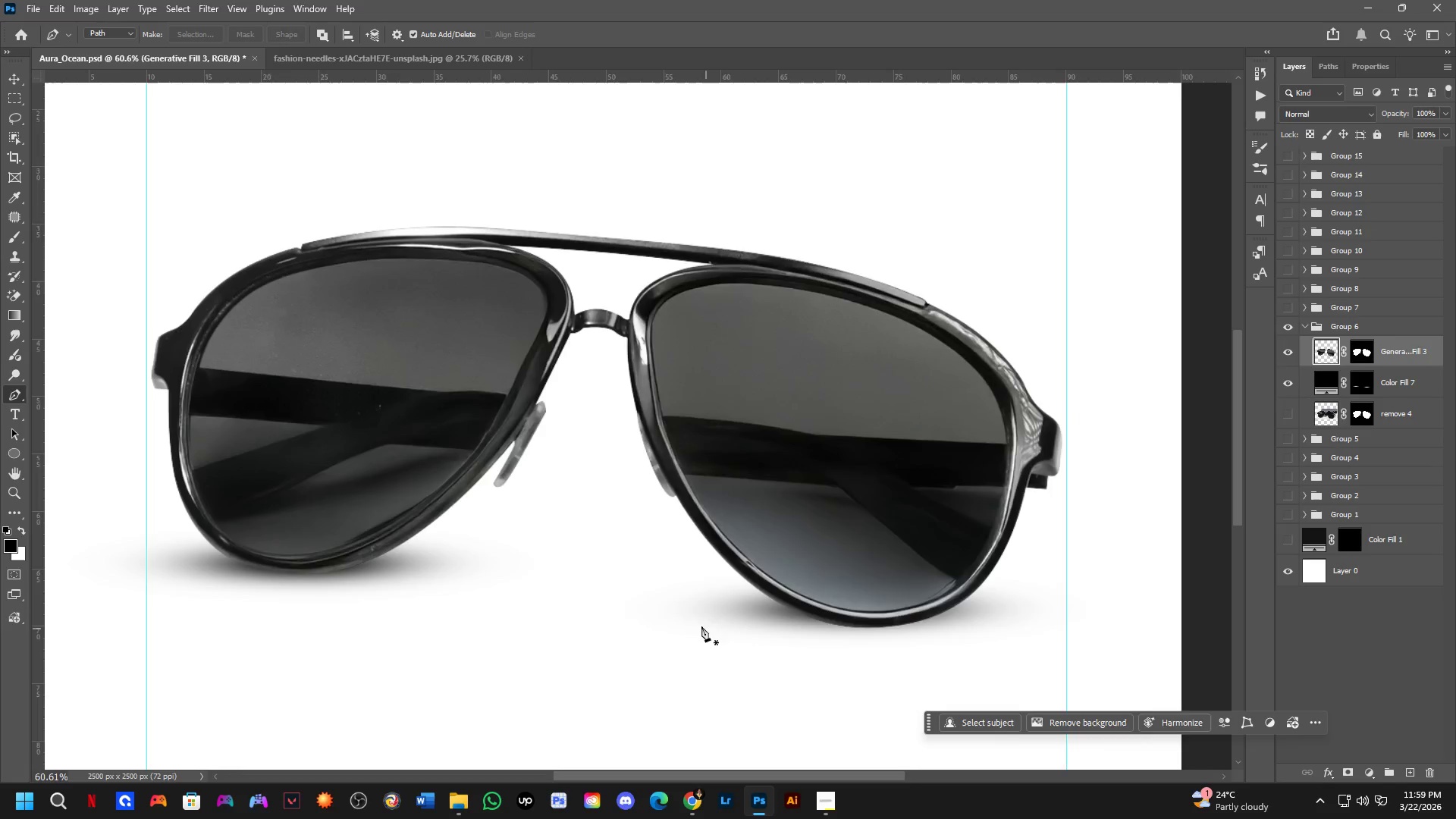 
scroll: coordinate [686, 618], scroll_direction: down, amount: 2.0
 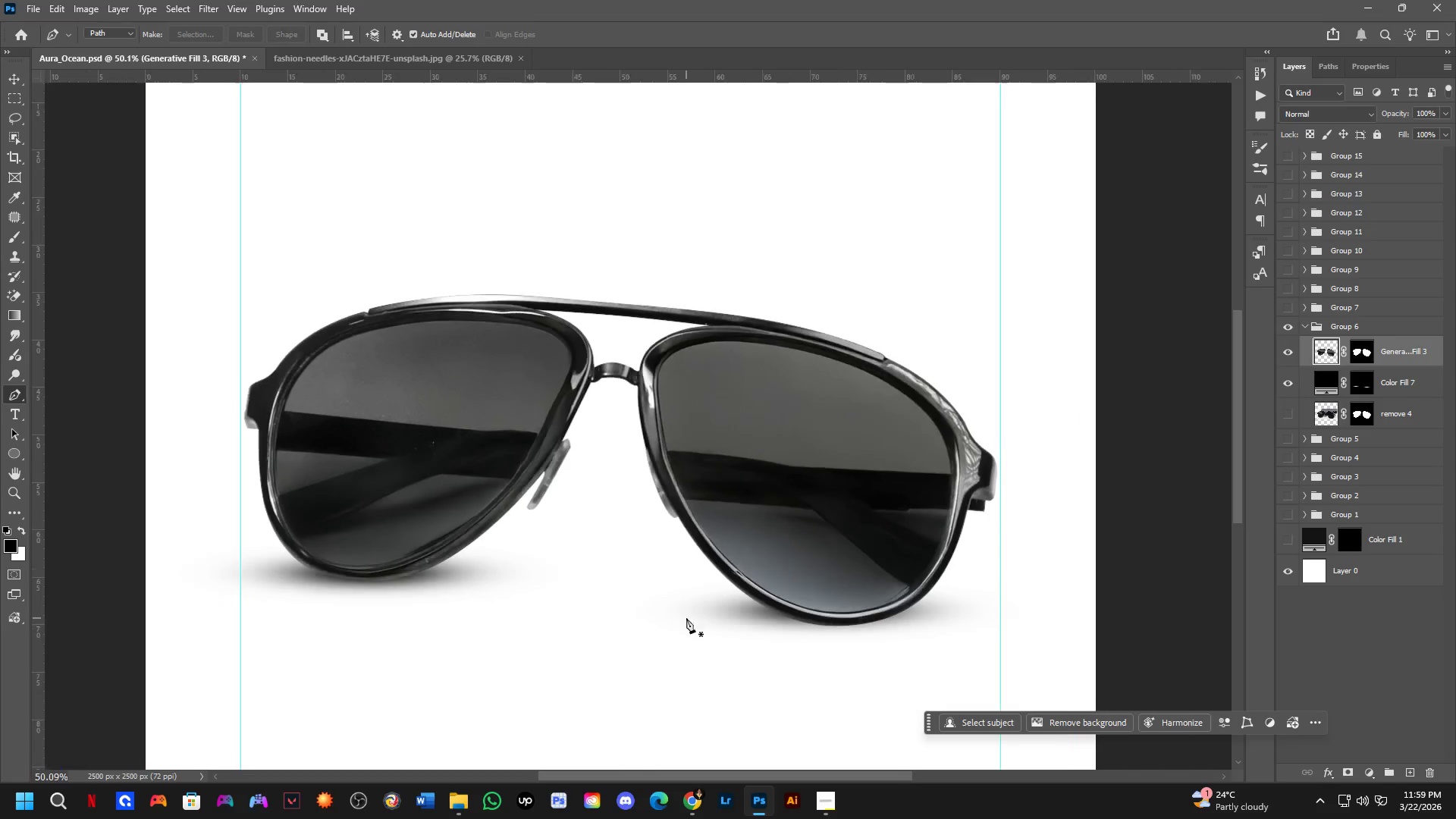 
key(Space)
 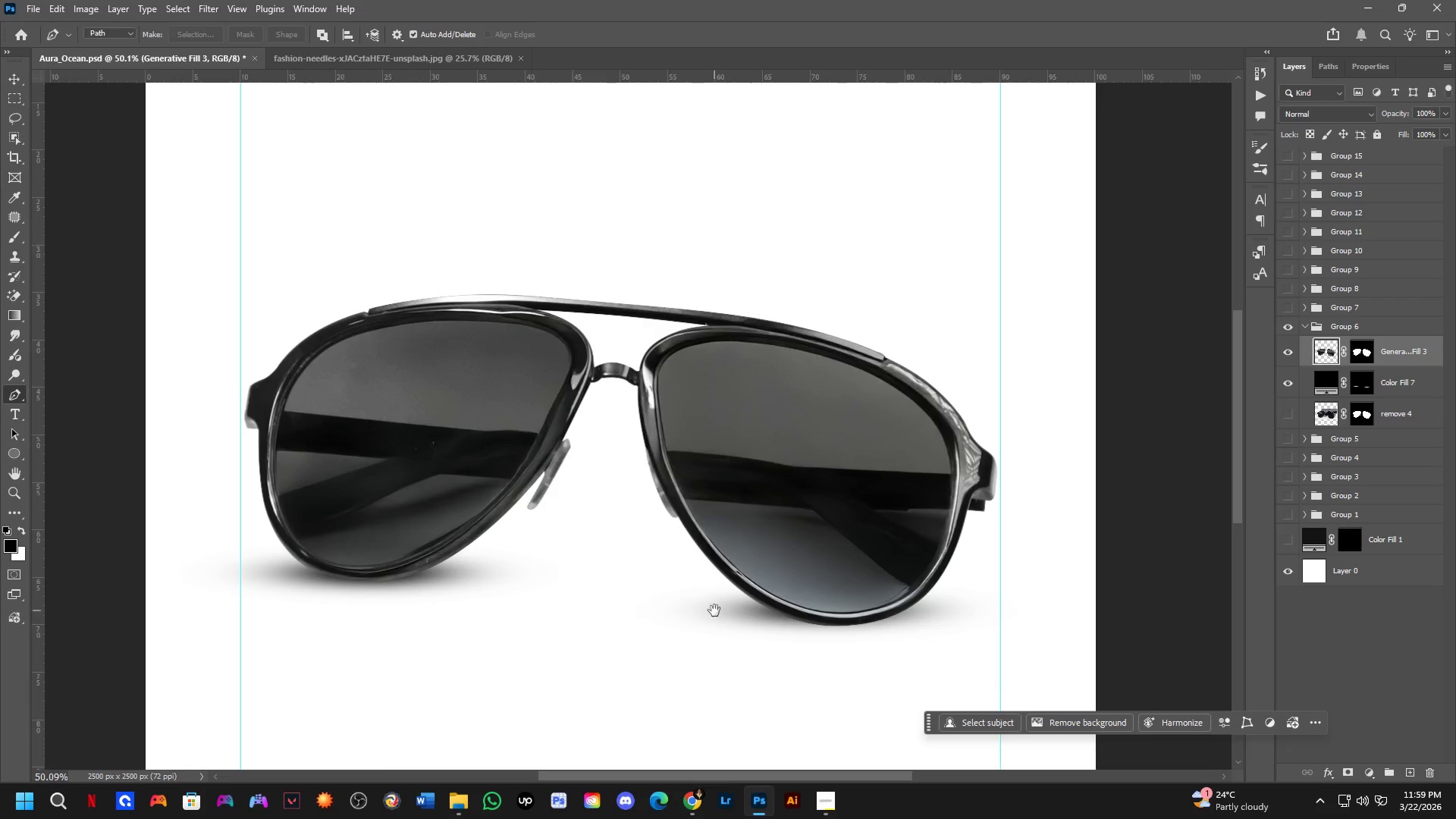 
left_click_drag(start_coordinate=[702, 606], to_coordinate=[671, 607])
 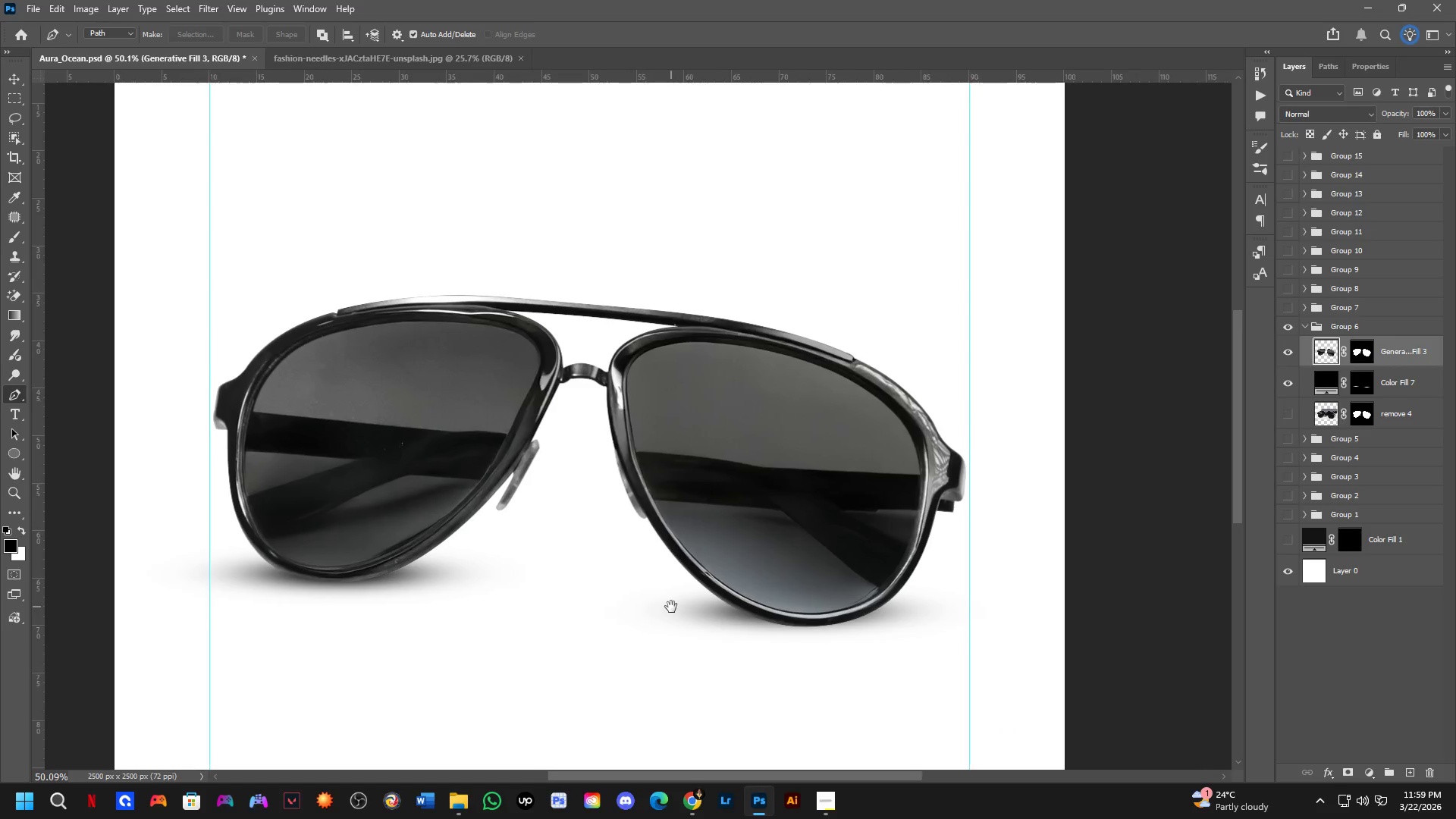 
key(Control+S)
 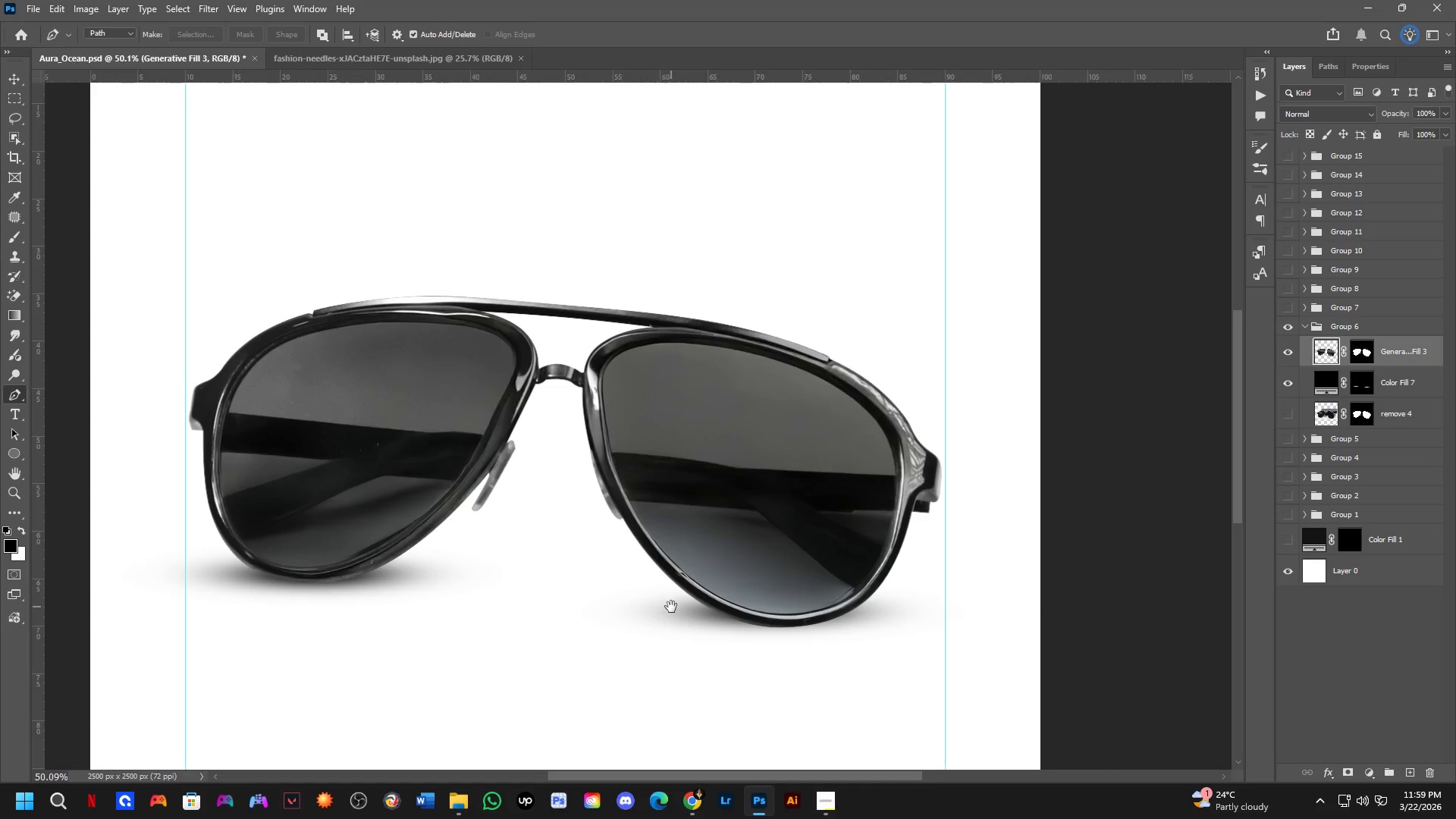 
key(Control+Z)
 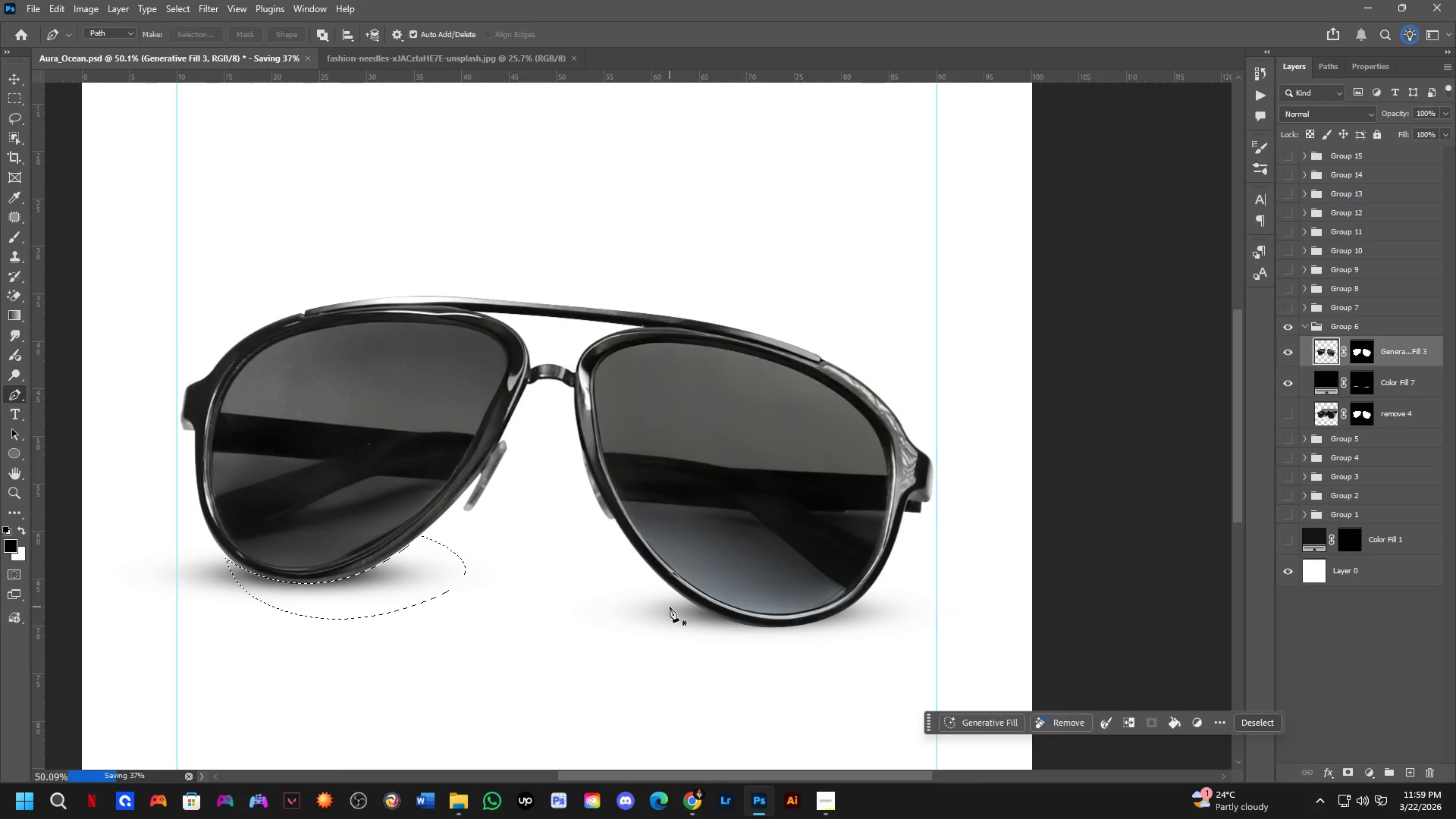 
scroll: coordinate [639, 613], scroll_direction: down, amount: 1.0
 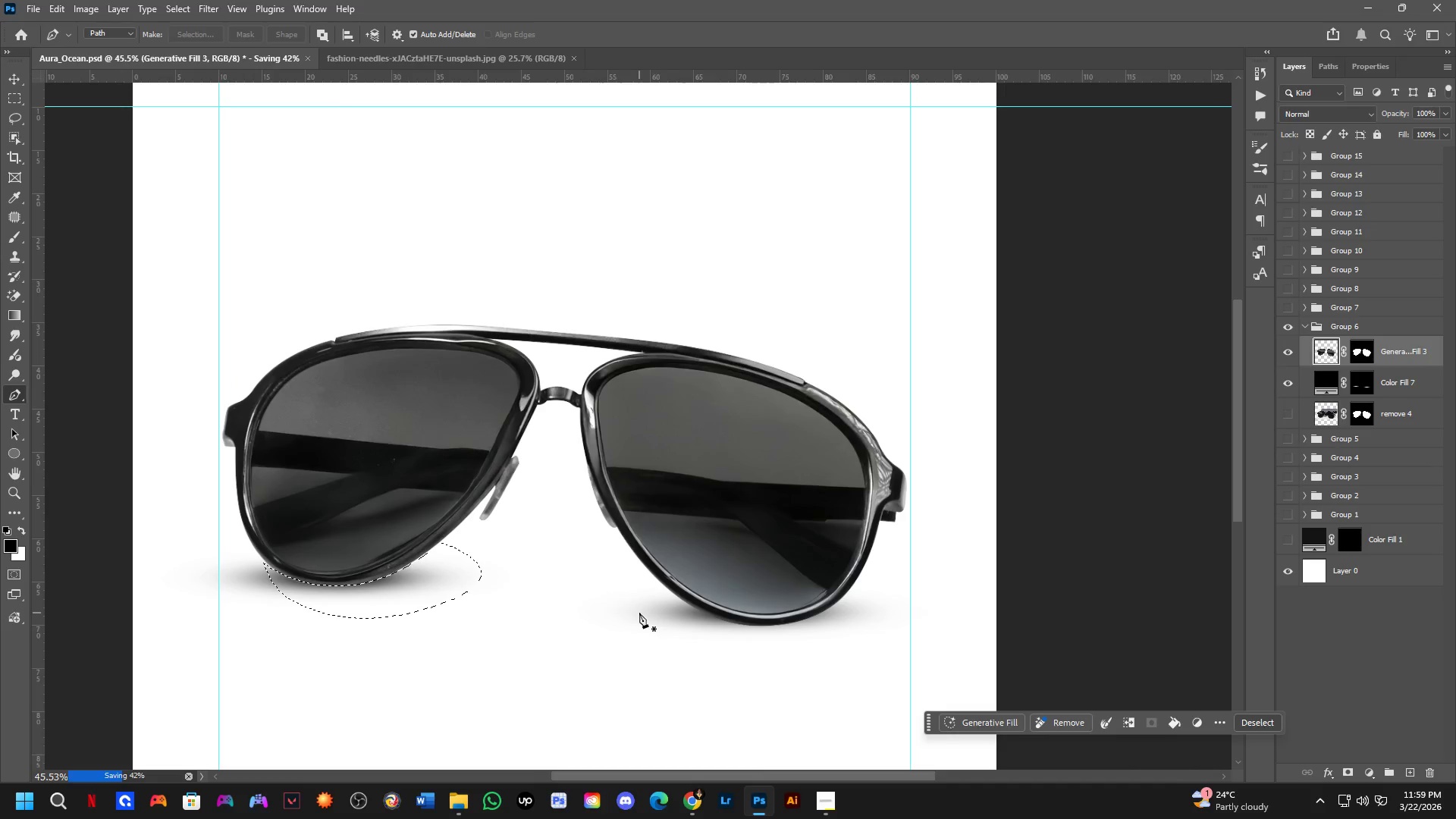 
key(Control+Shift+D)
 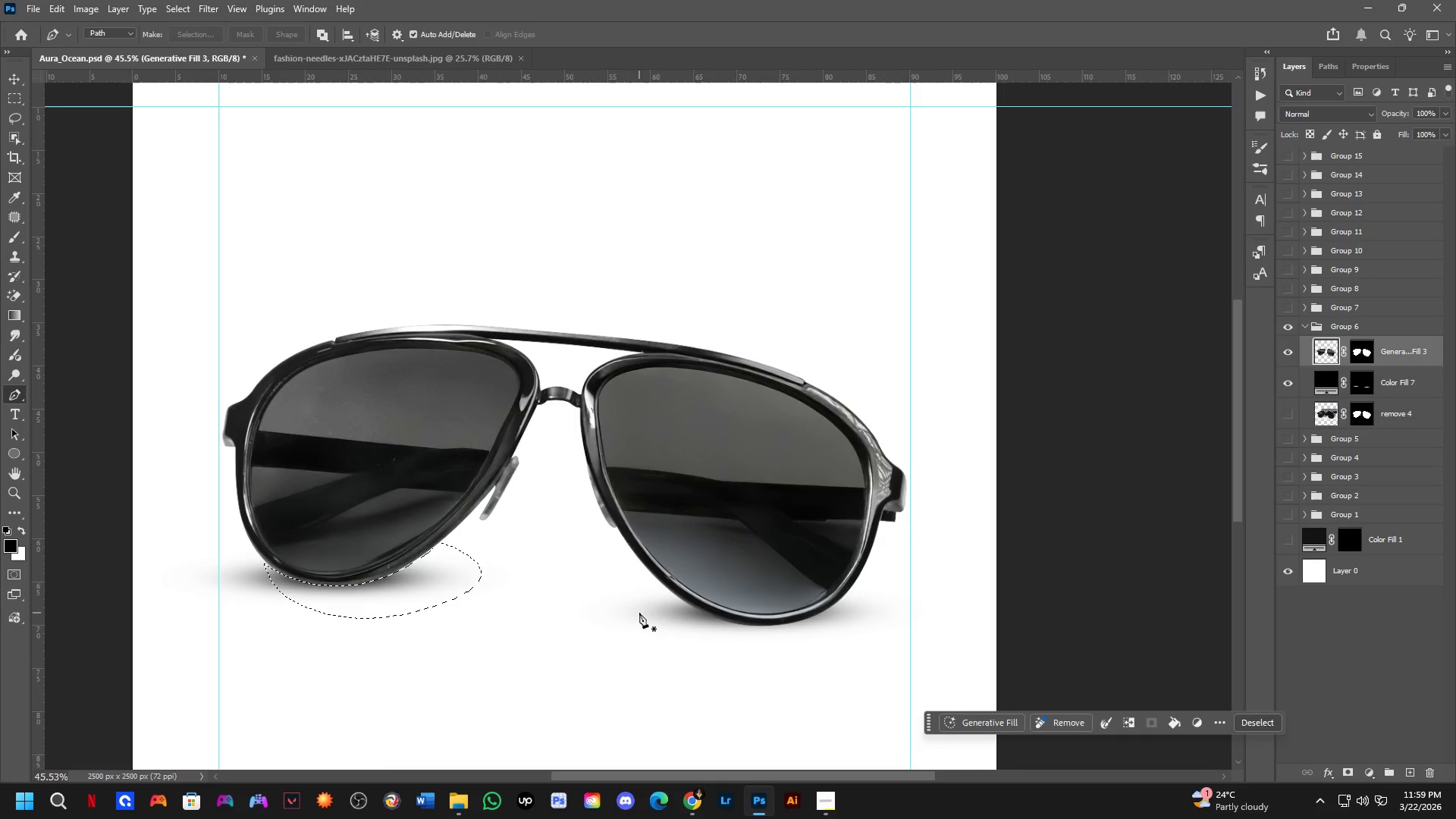 
key(Control+S)
 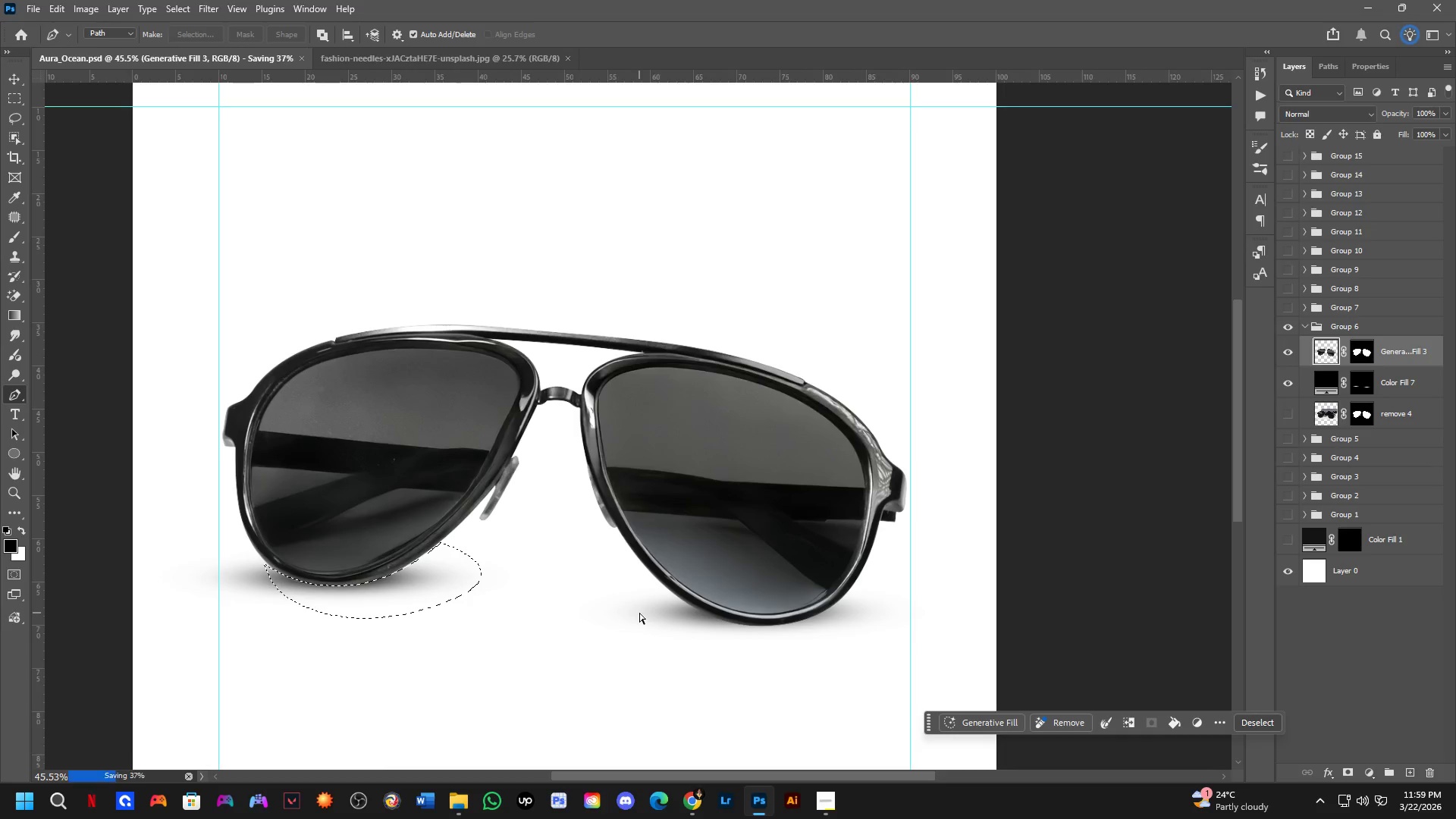 
key(Control+D)
 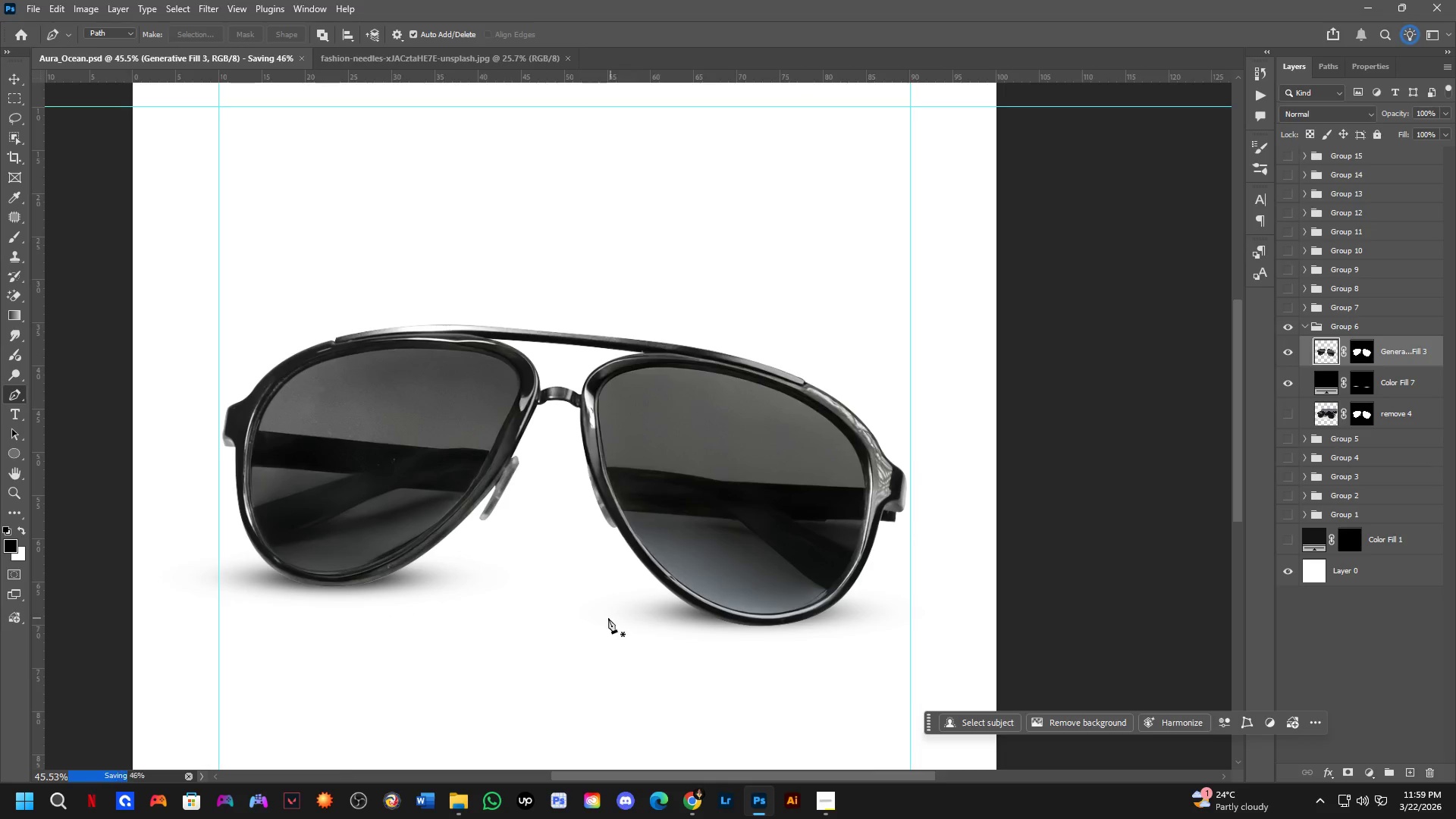 
scroll: coordinate [587, 617], scroll_direction: down, amount: 2.0
 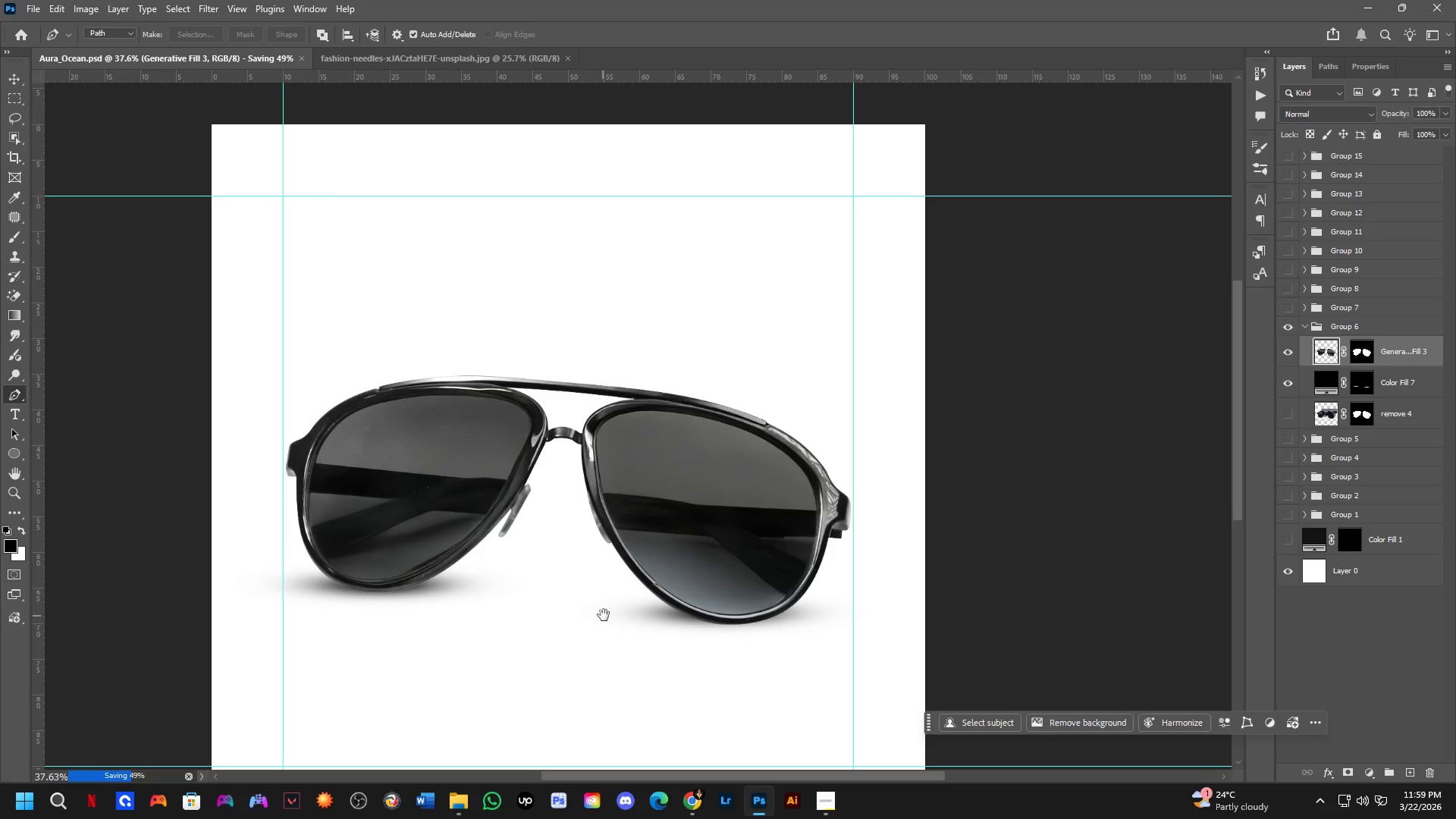 
hold_key(key=Space, duration=0.33)
 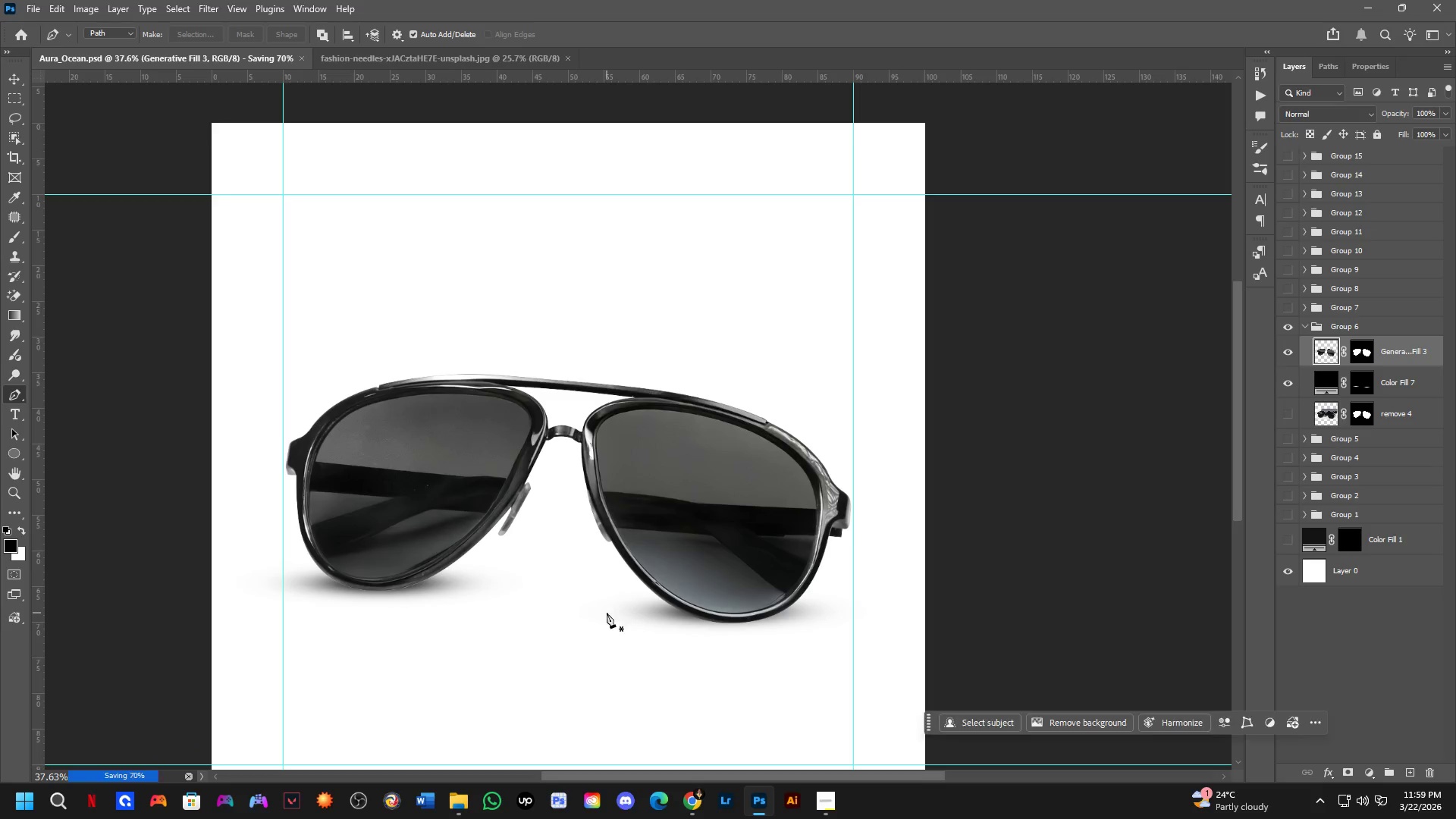 
key(Control+ControlLeft)
 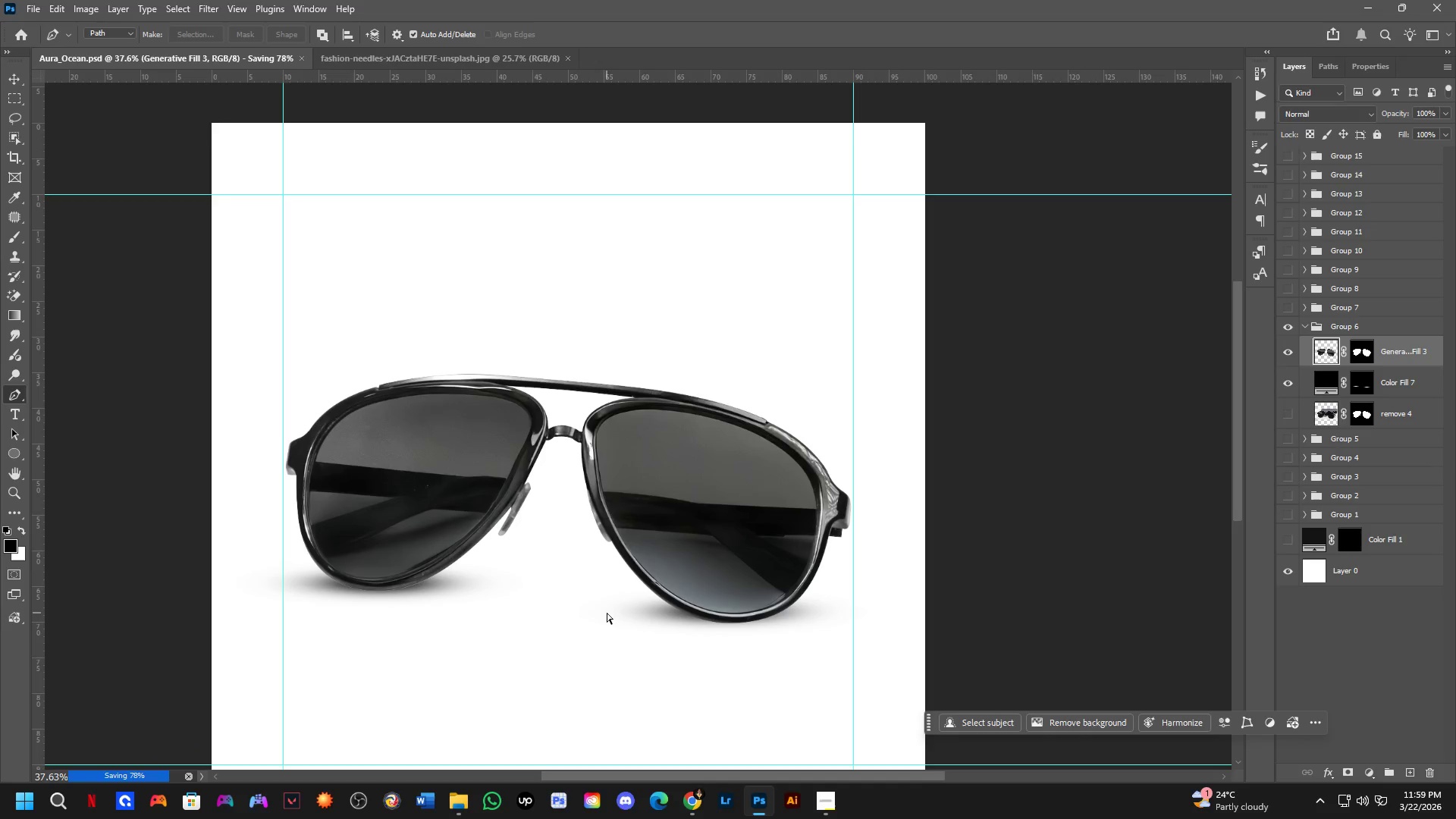 
key(Control+Shift+ShiftLeft)
 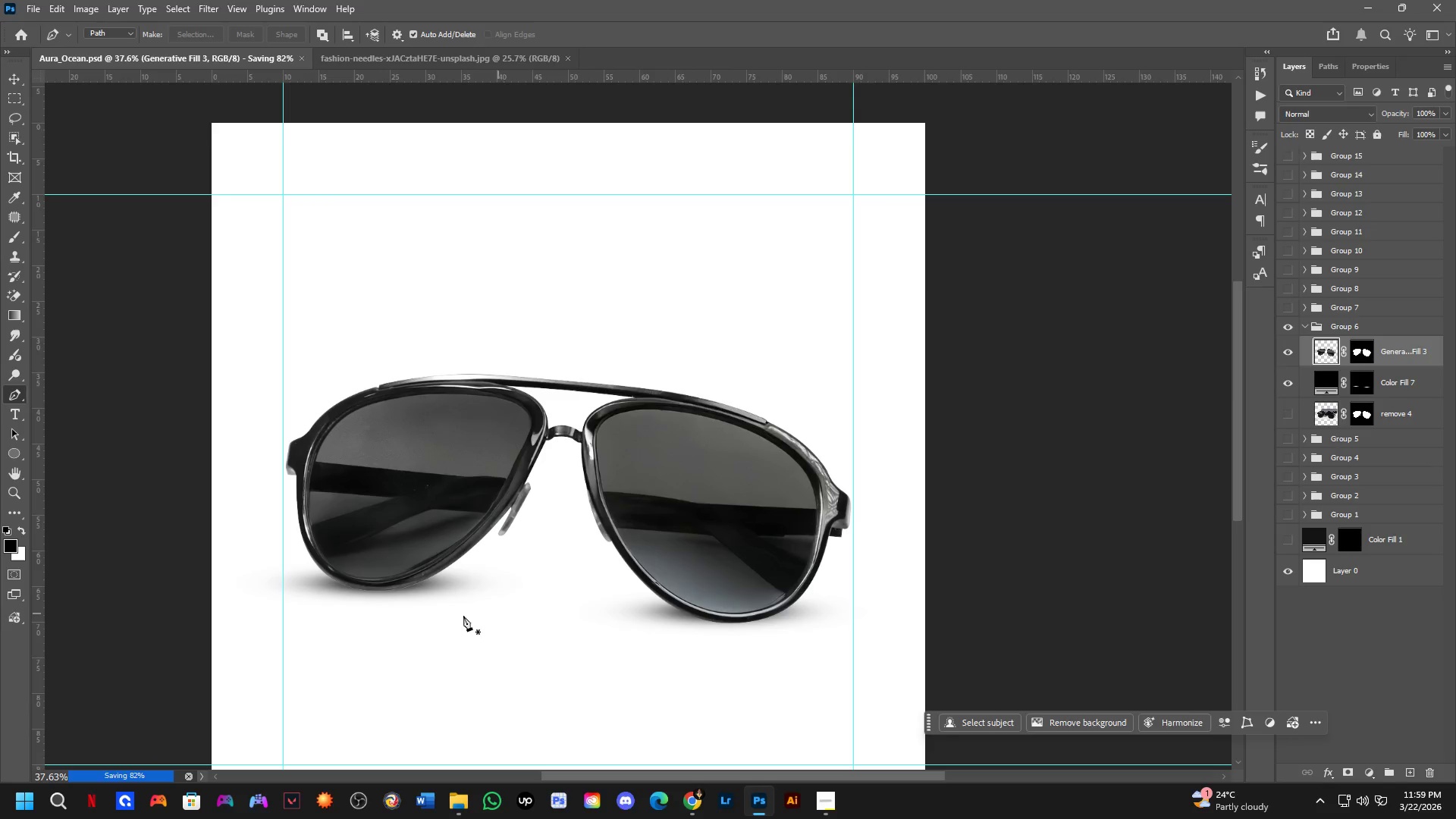 
key(Shift+ShiftLeft)
 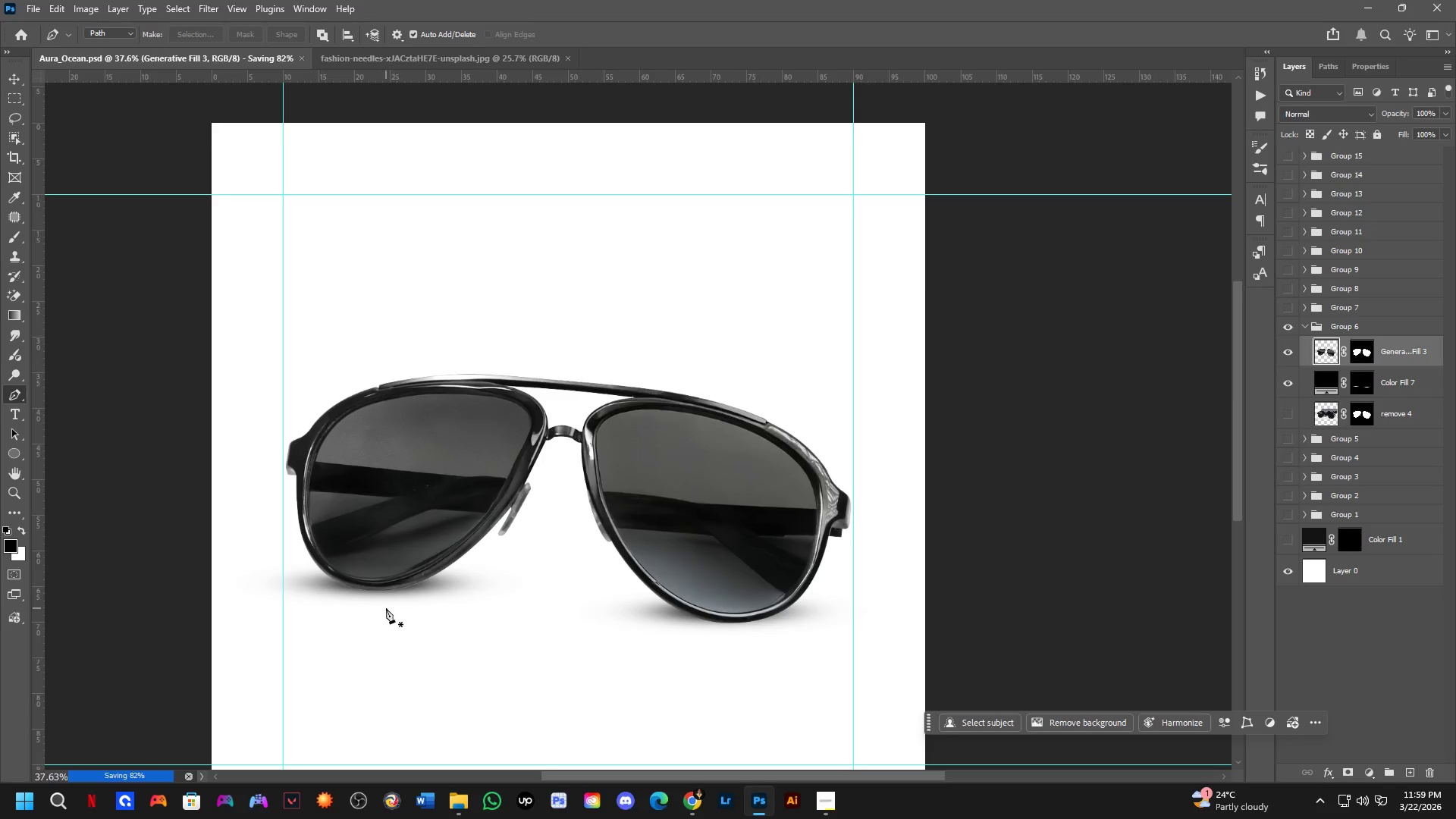 
scroll: coordinate [467, 575], scroll_direction: up, amount: 7.0
 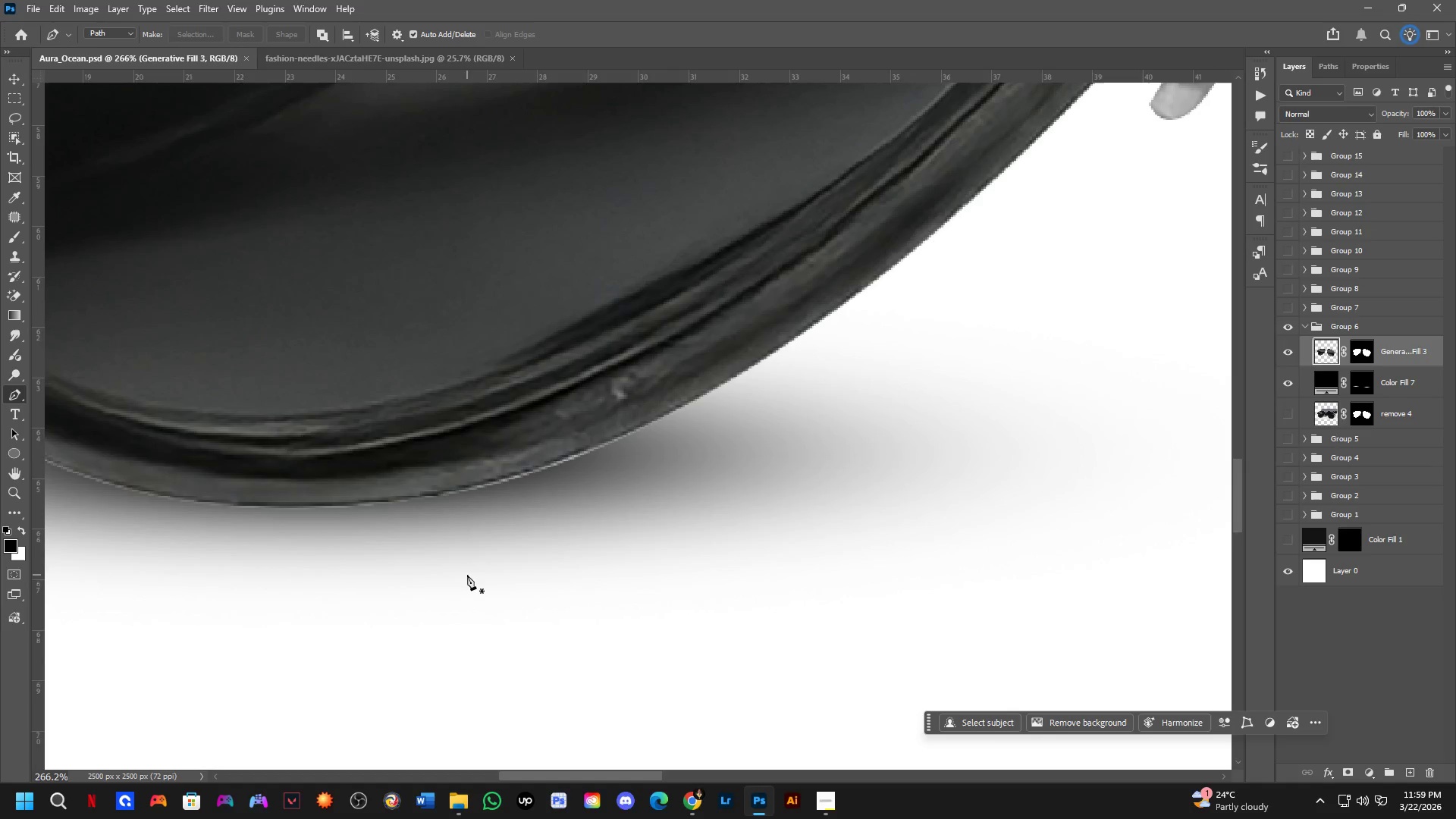 
key(Control+Z)
 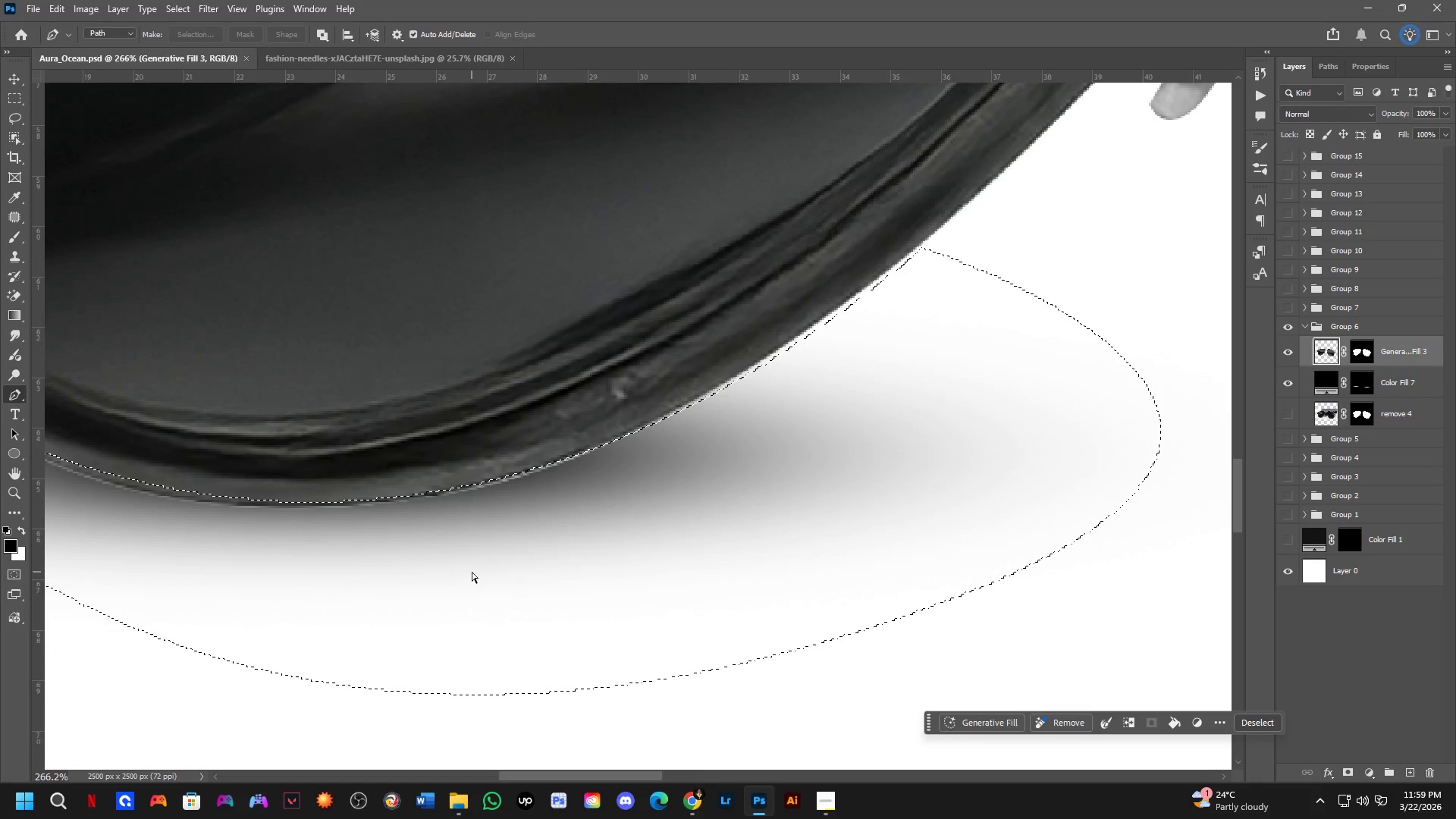 
key(Control+Shift+Z)
 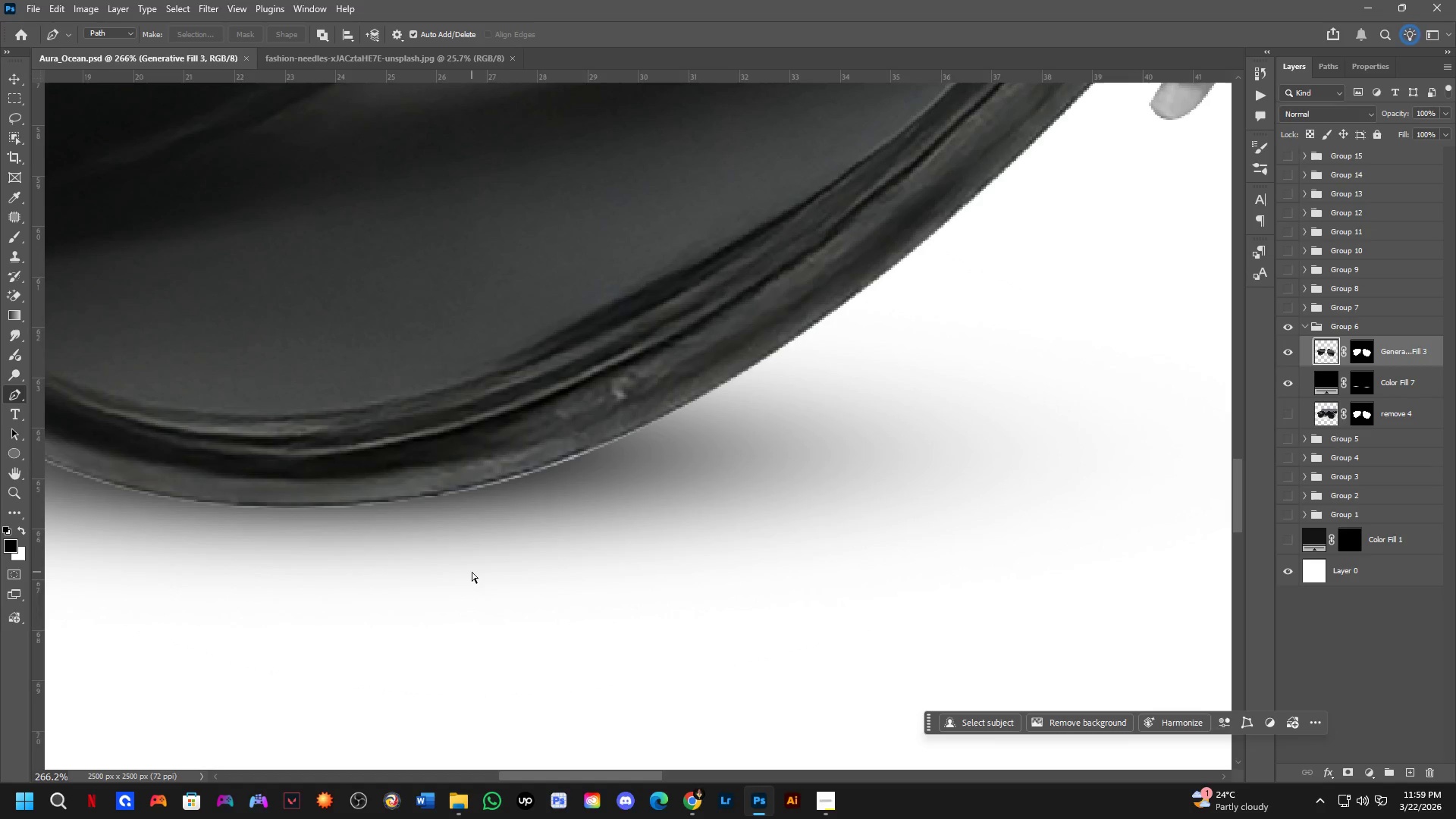 
key(Control+Shift+Z)
 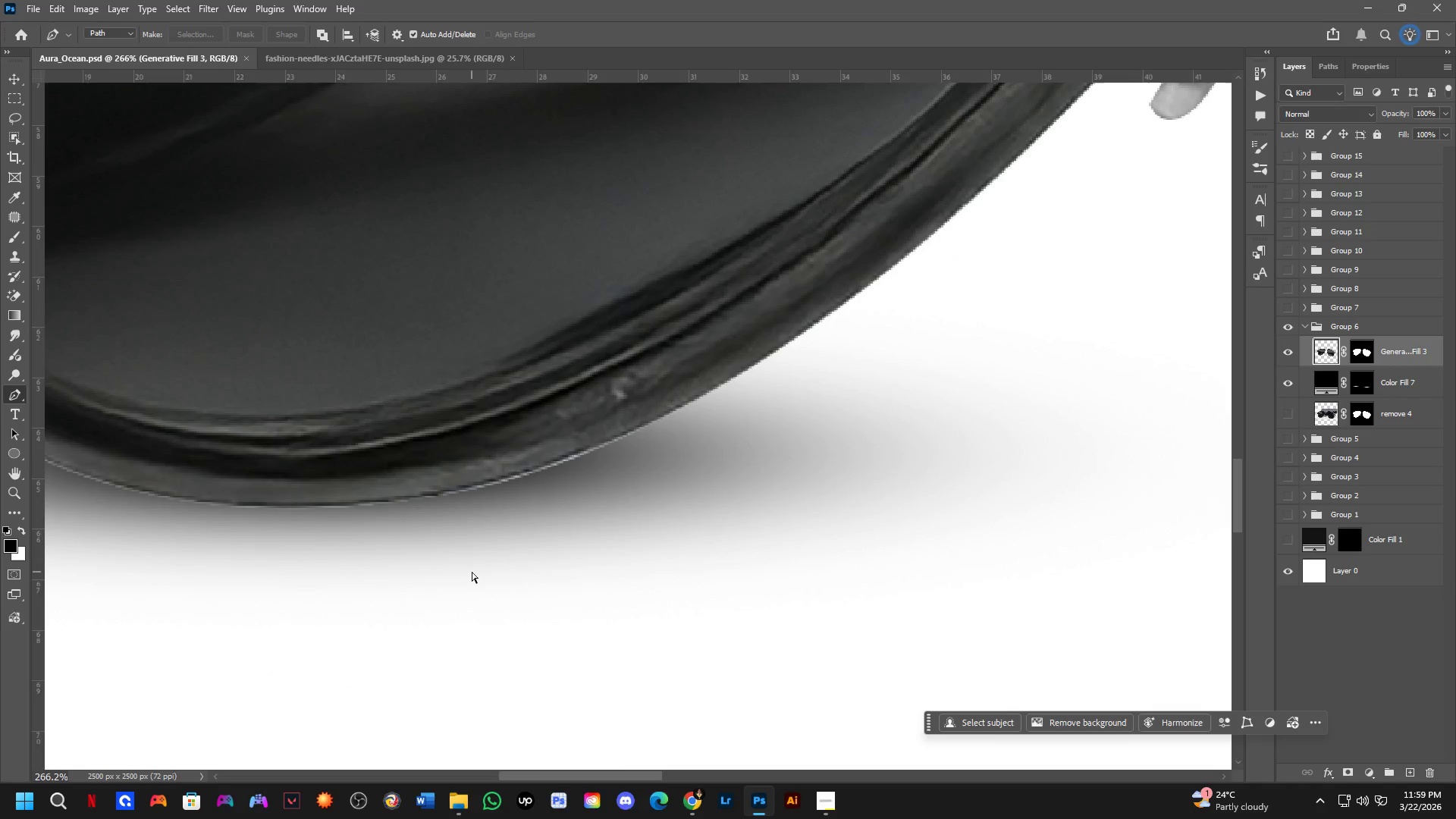 
key(Control+Shift+Z)
 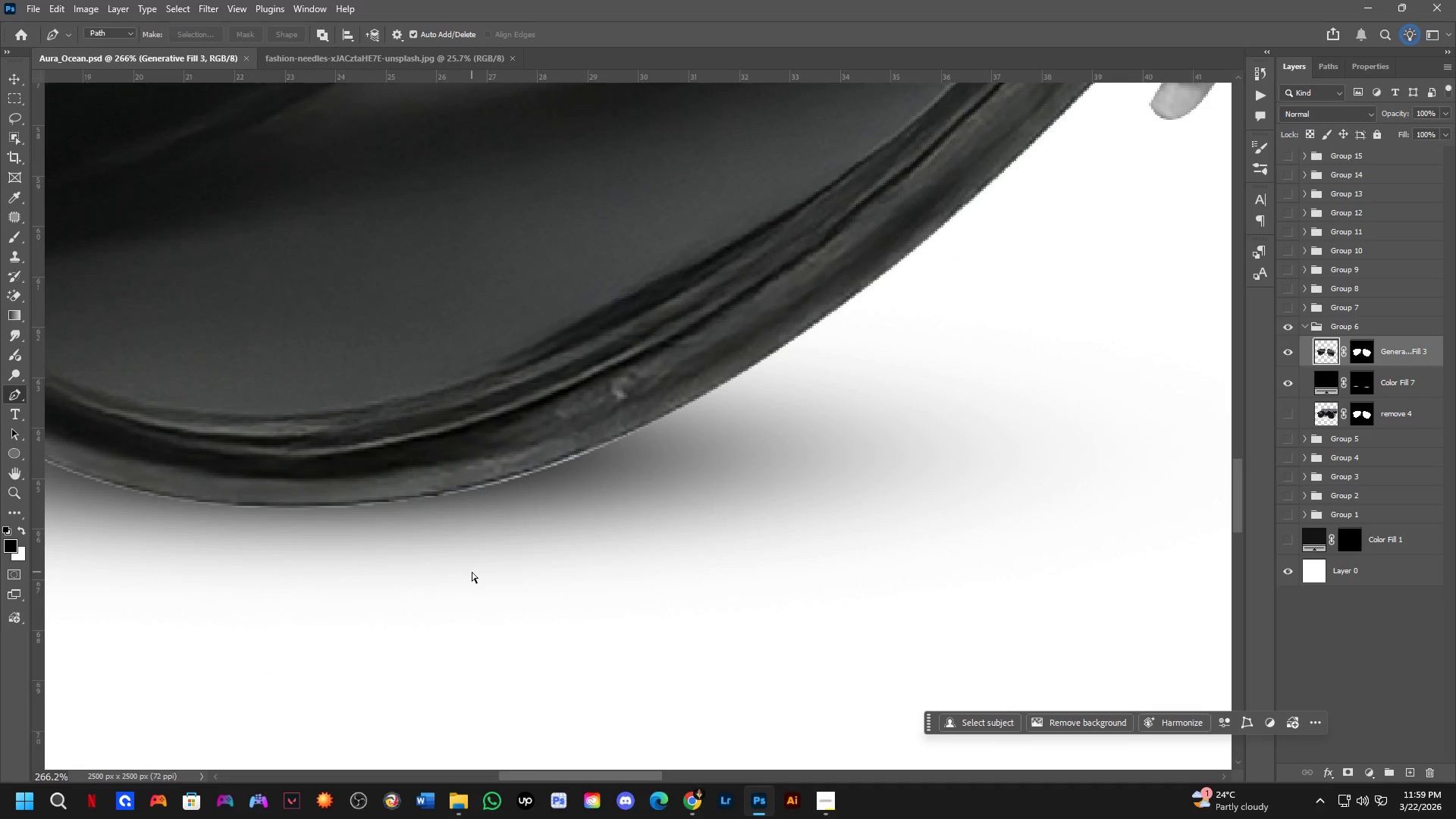 
key(Control+Shift+ShiftLeft)
 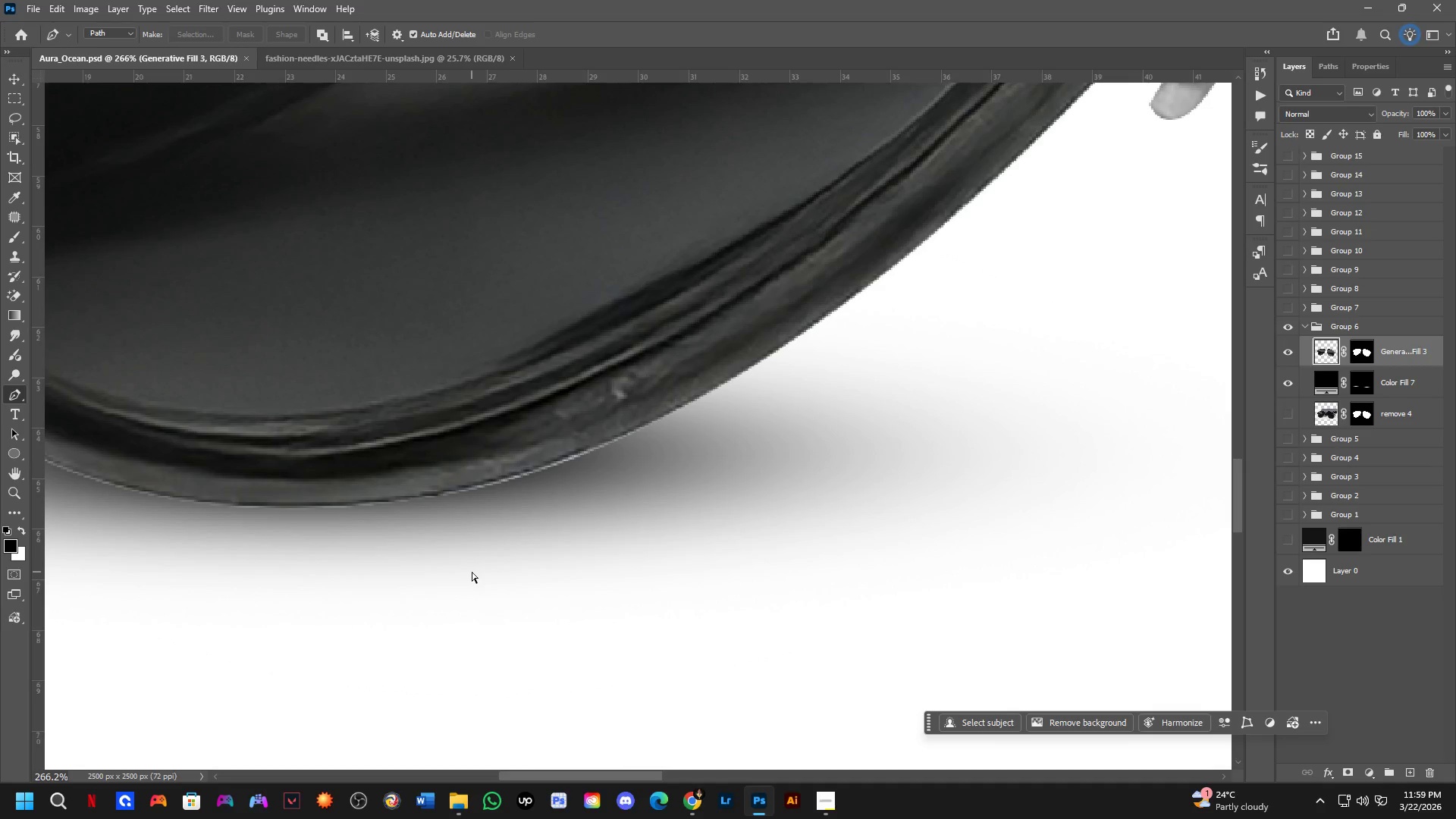 
key(Control+Shift+Z)
 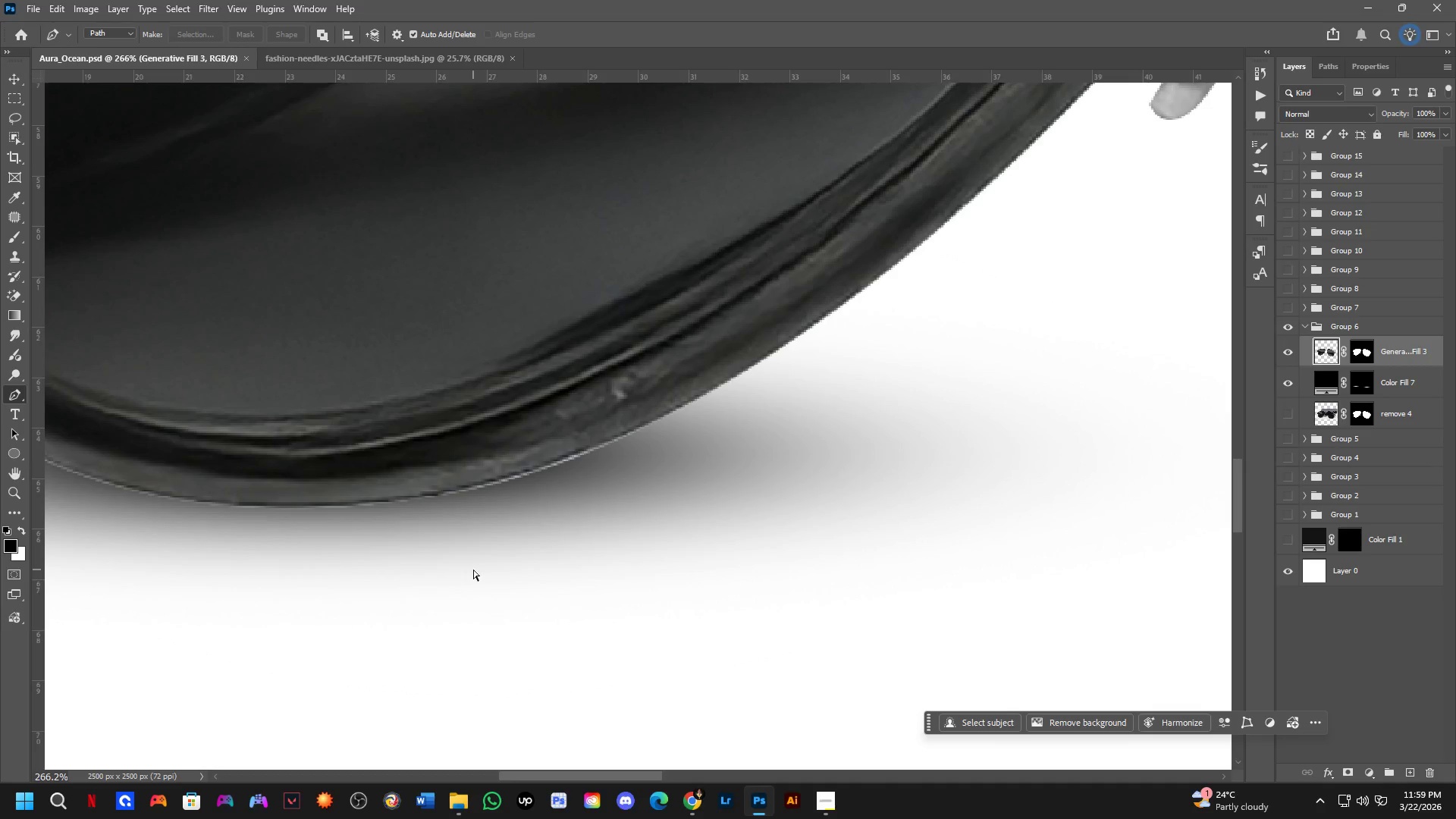 
key(Control+Z)
 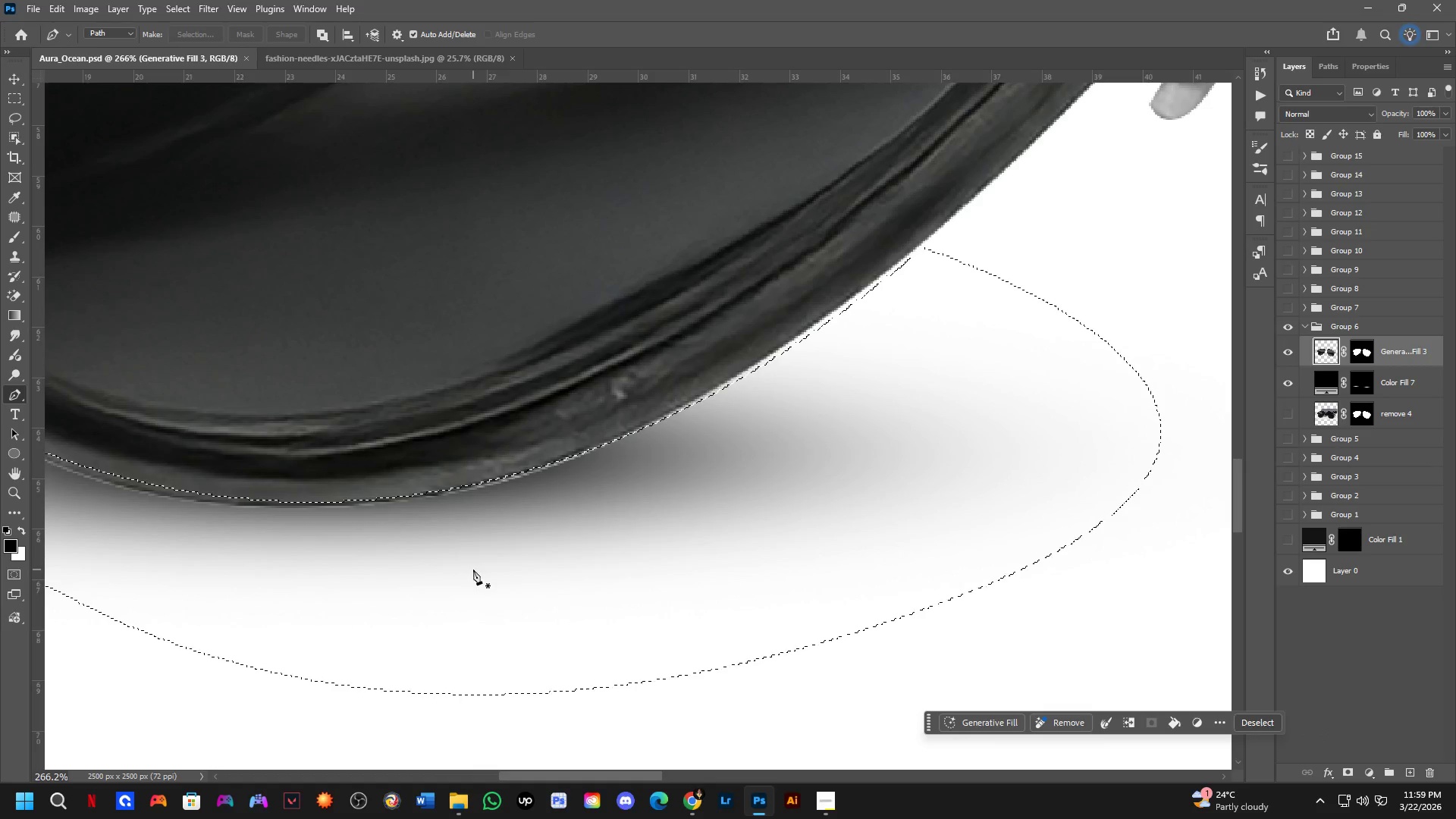 
key(Control+X)
 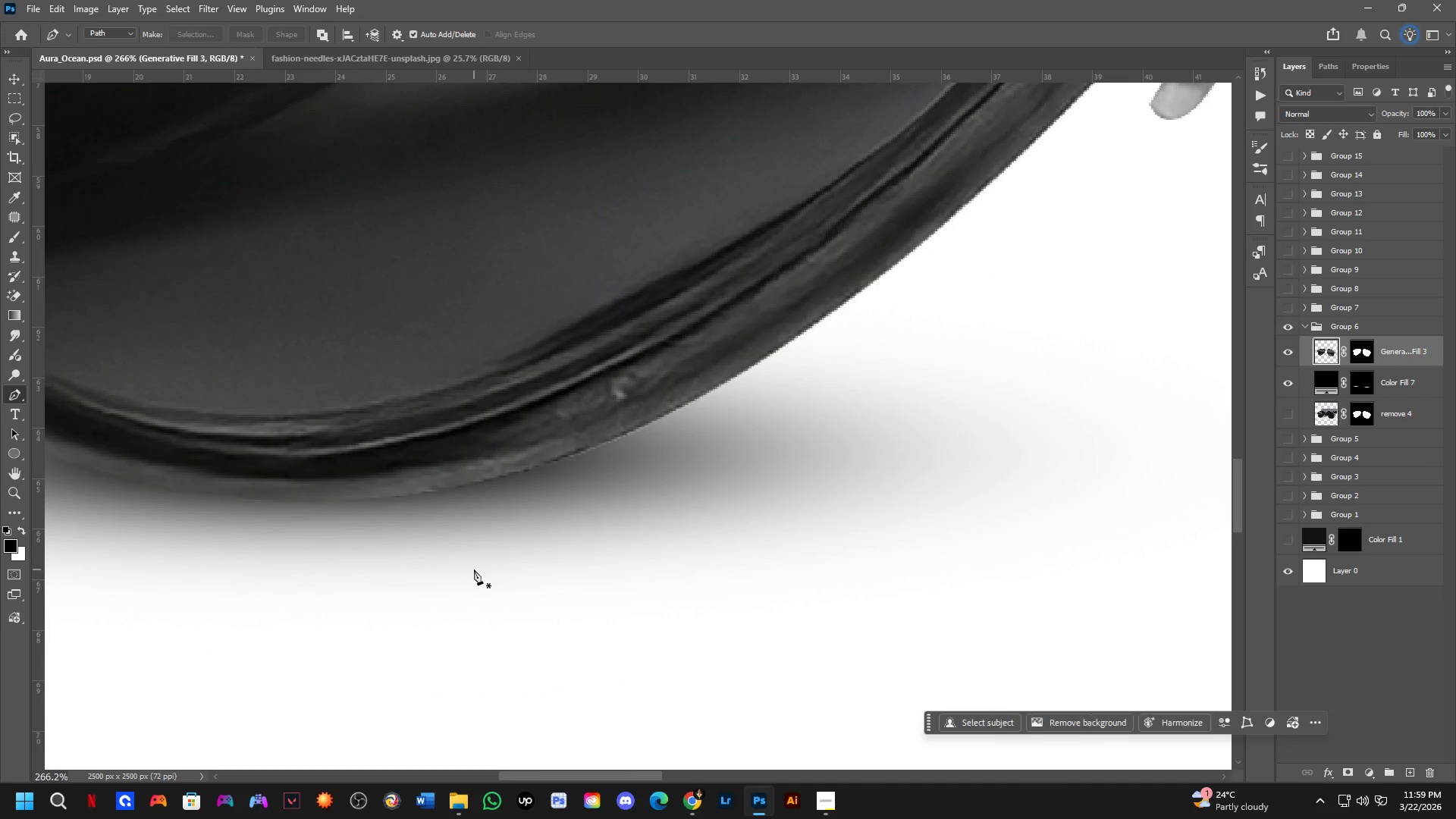 
key(Shift+ShiftLeft)
 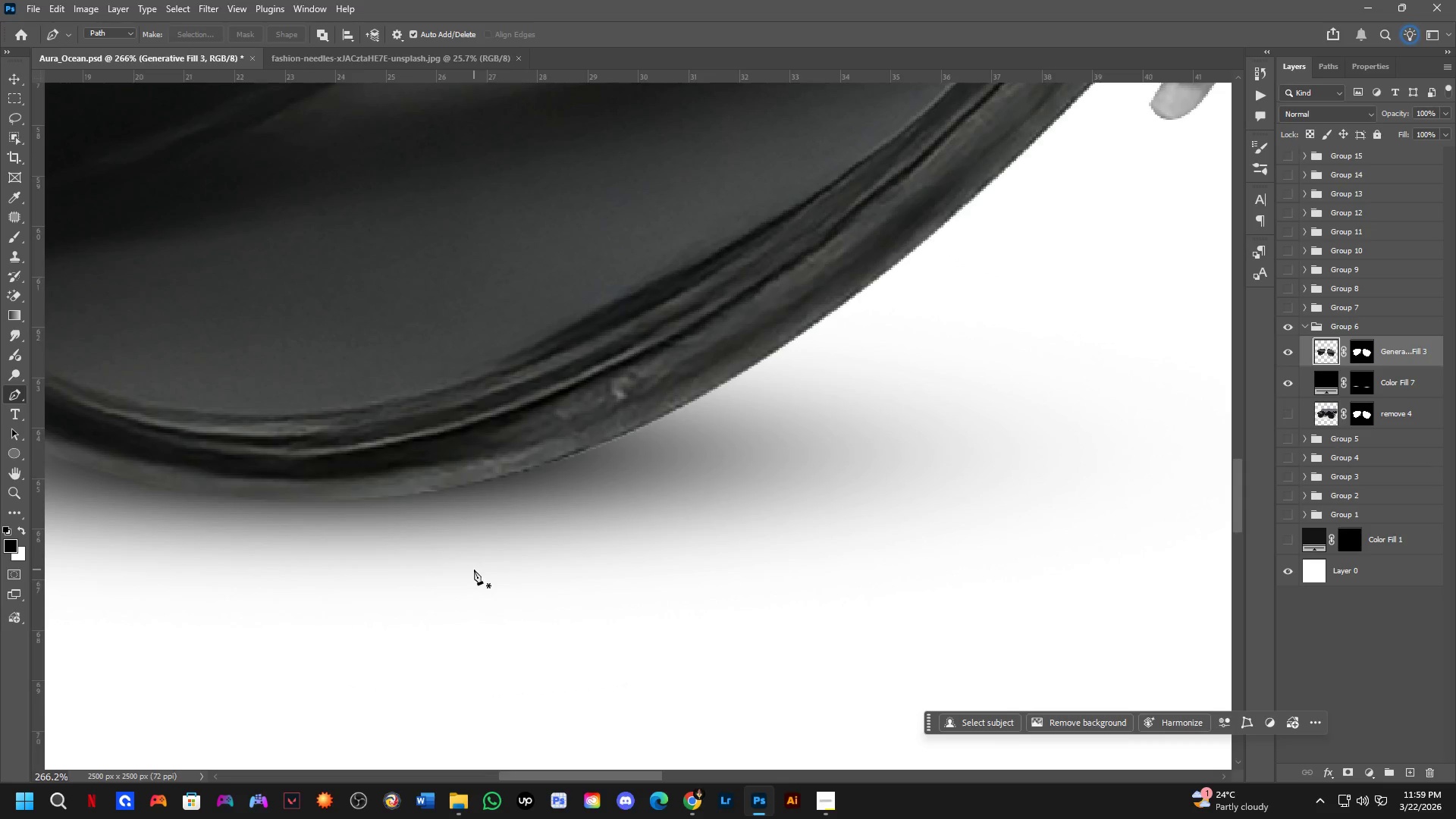 
scroll: coordinate [488, 569], scroll_direction: down, amount: 7.0
 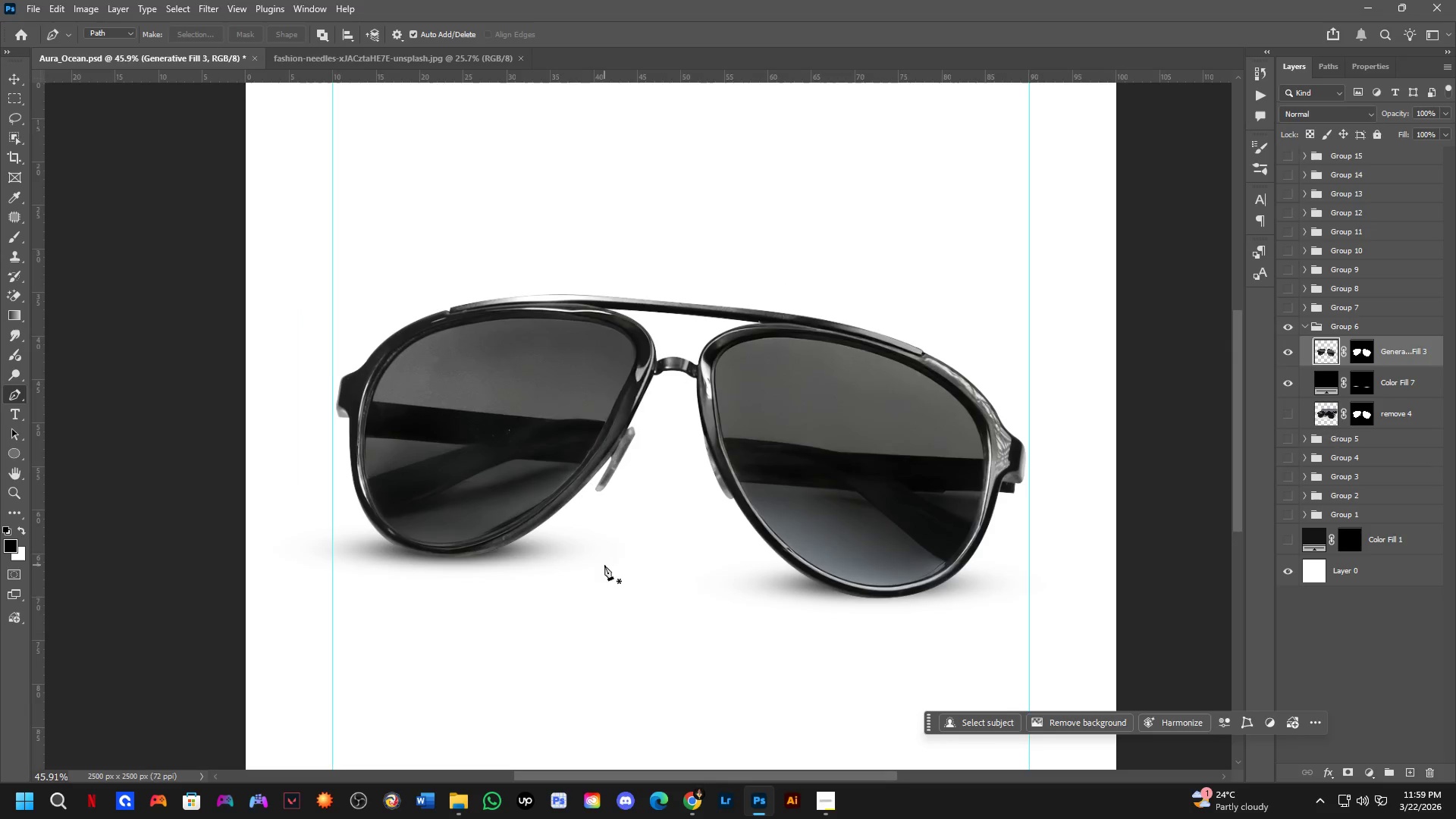 
key(Control+S)
 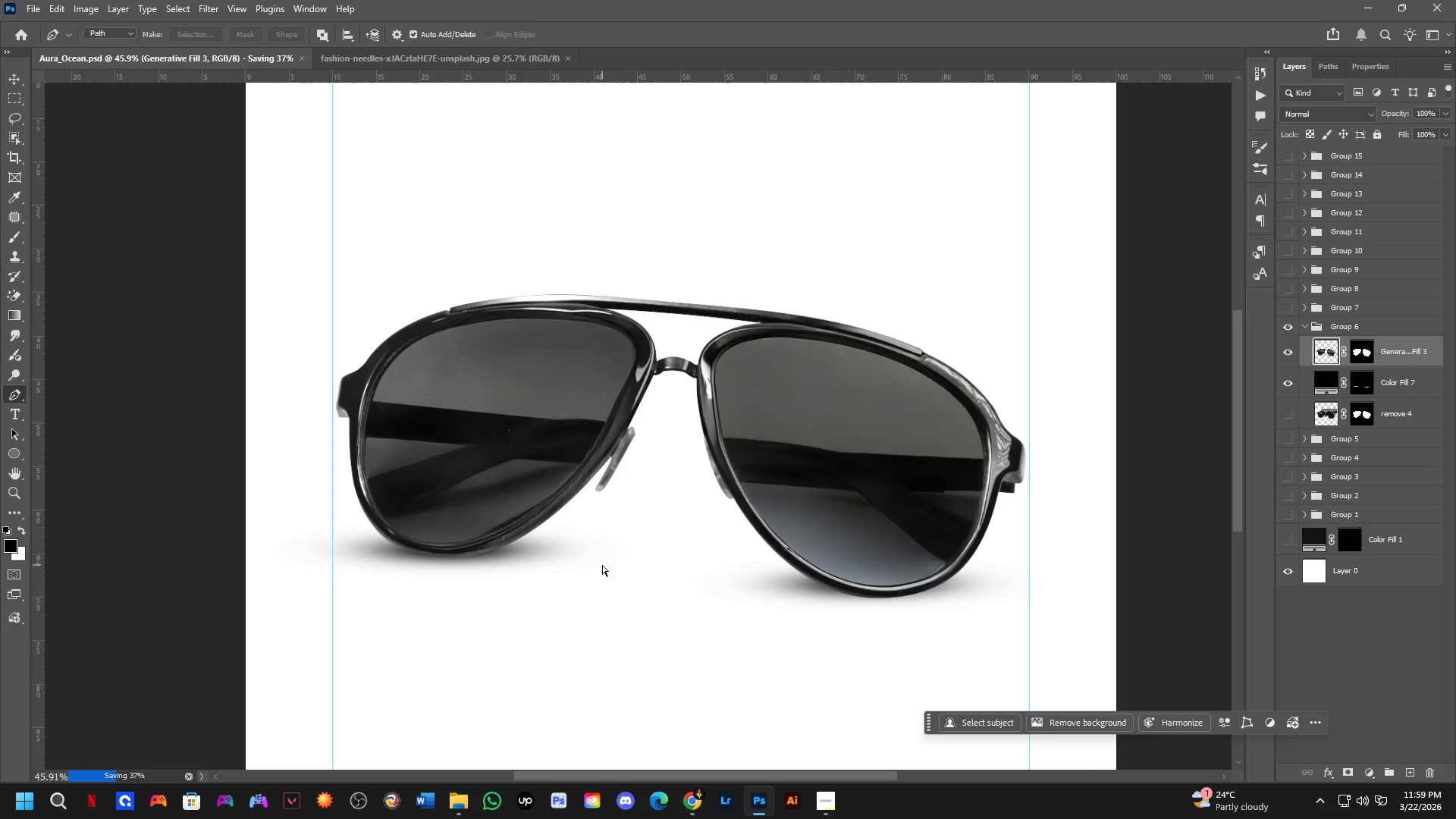 
key(Control+Shift+S)
 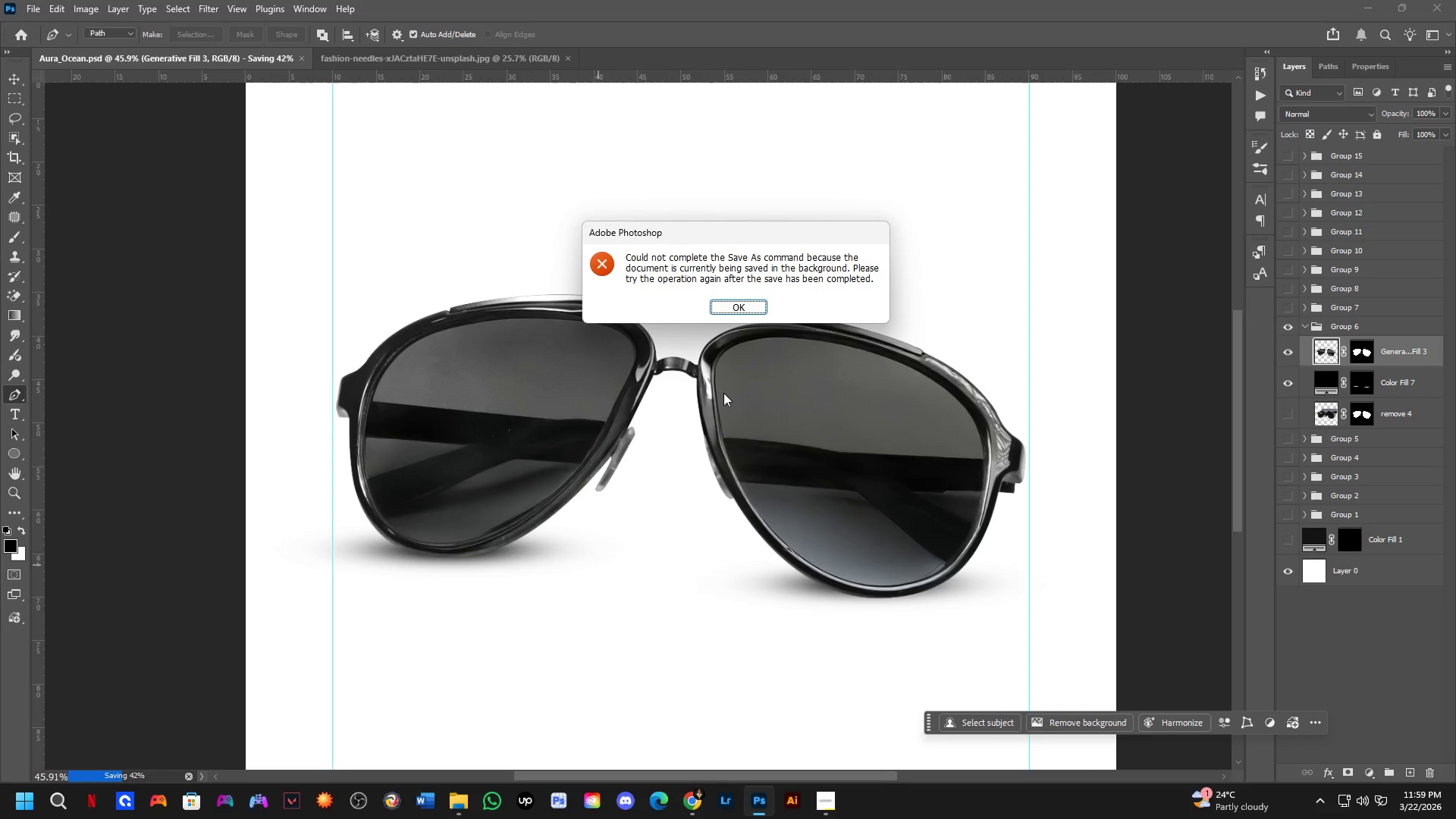 
key(Space)
 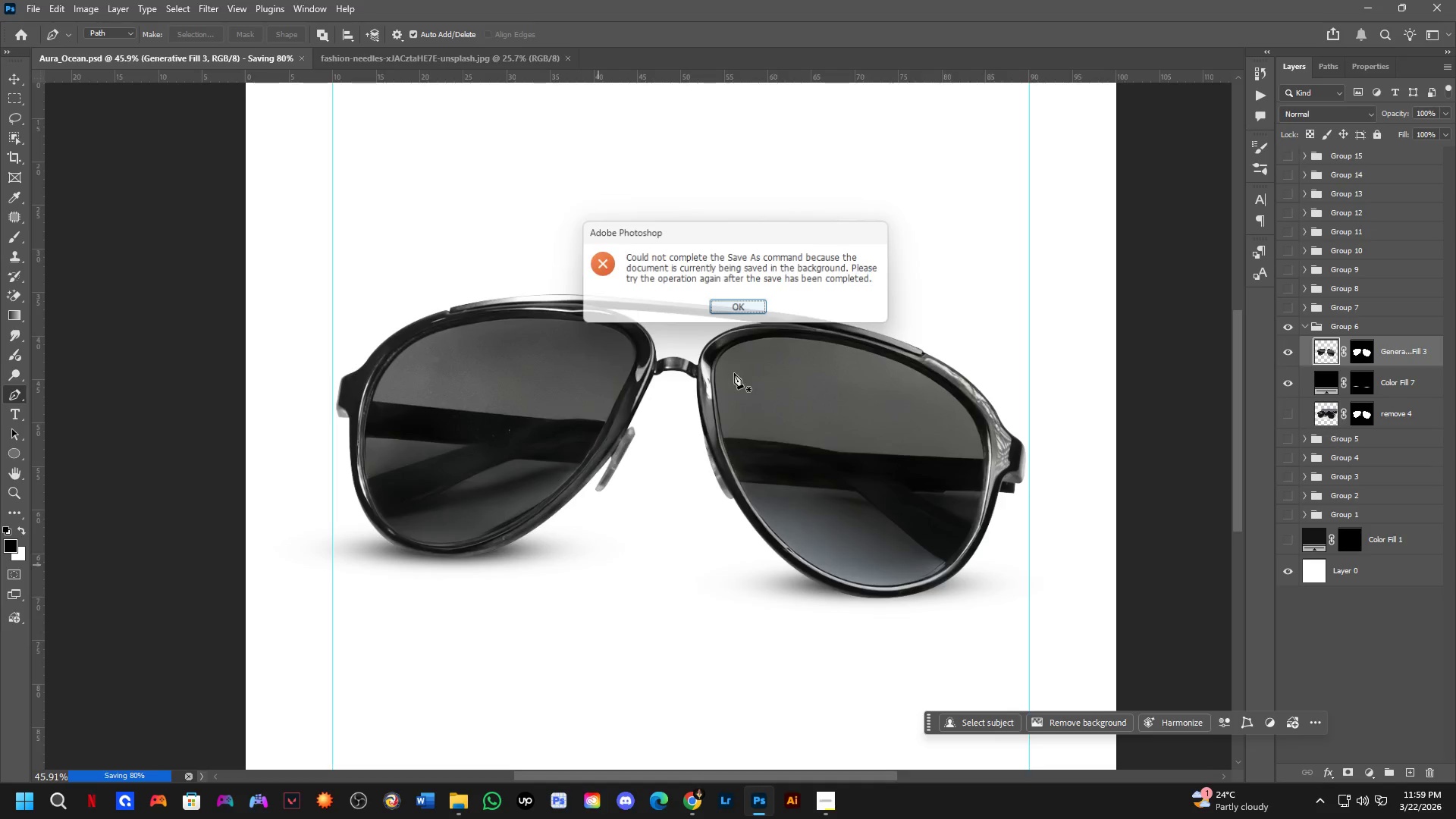 
scroll: coordinate [698, 401], scroll_direction: down, amount: 5.0
 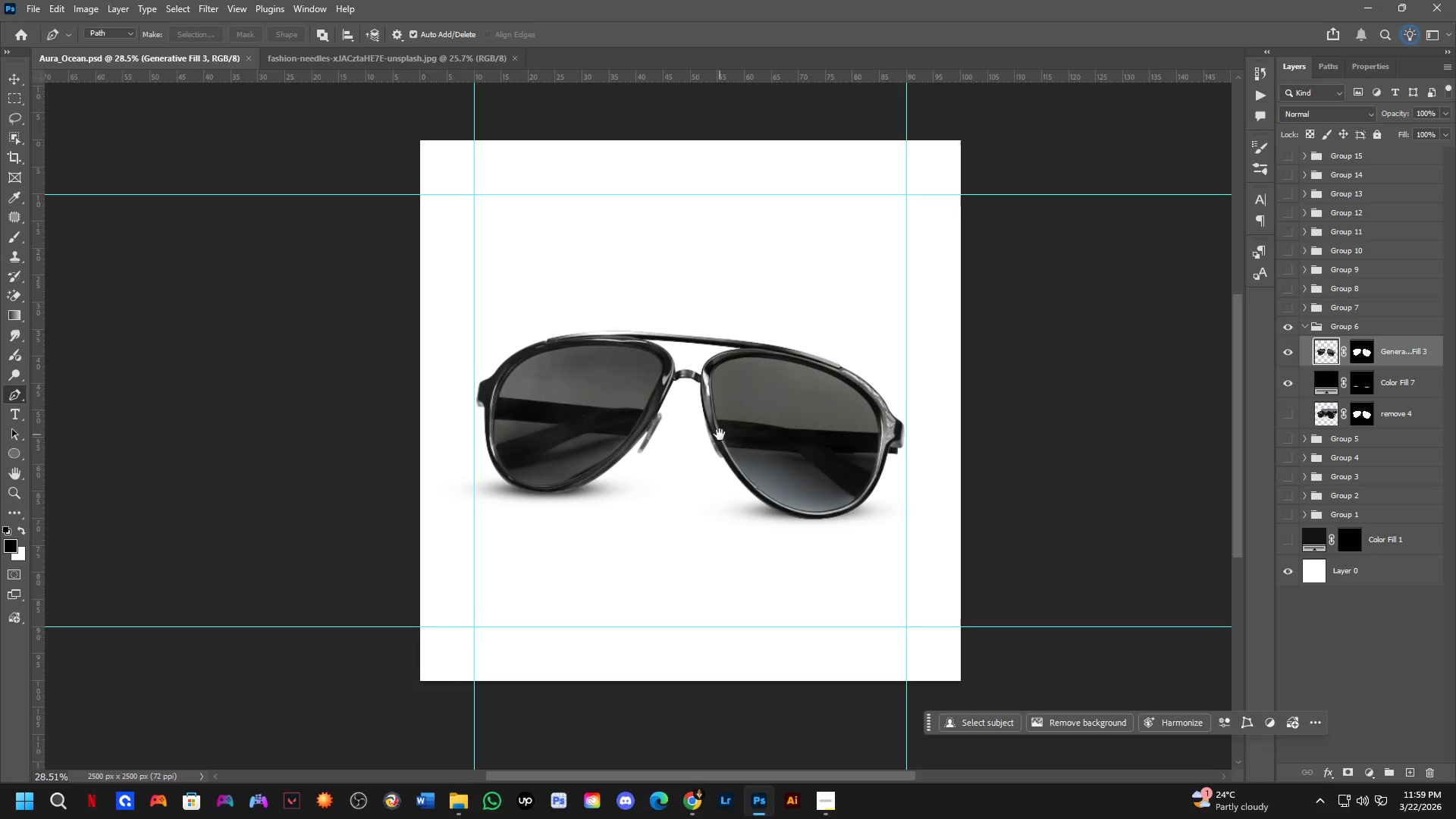 
hold_key(key=Space, duration=0.42)
 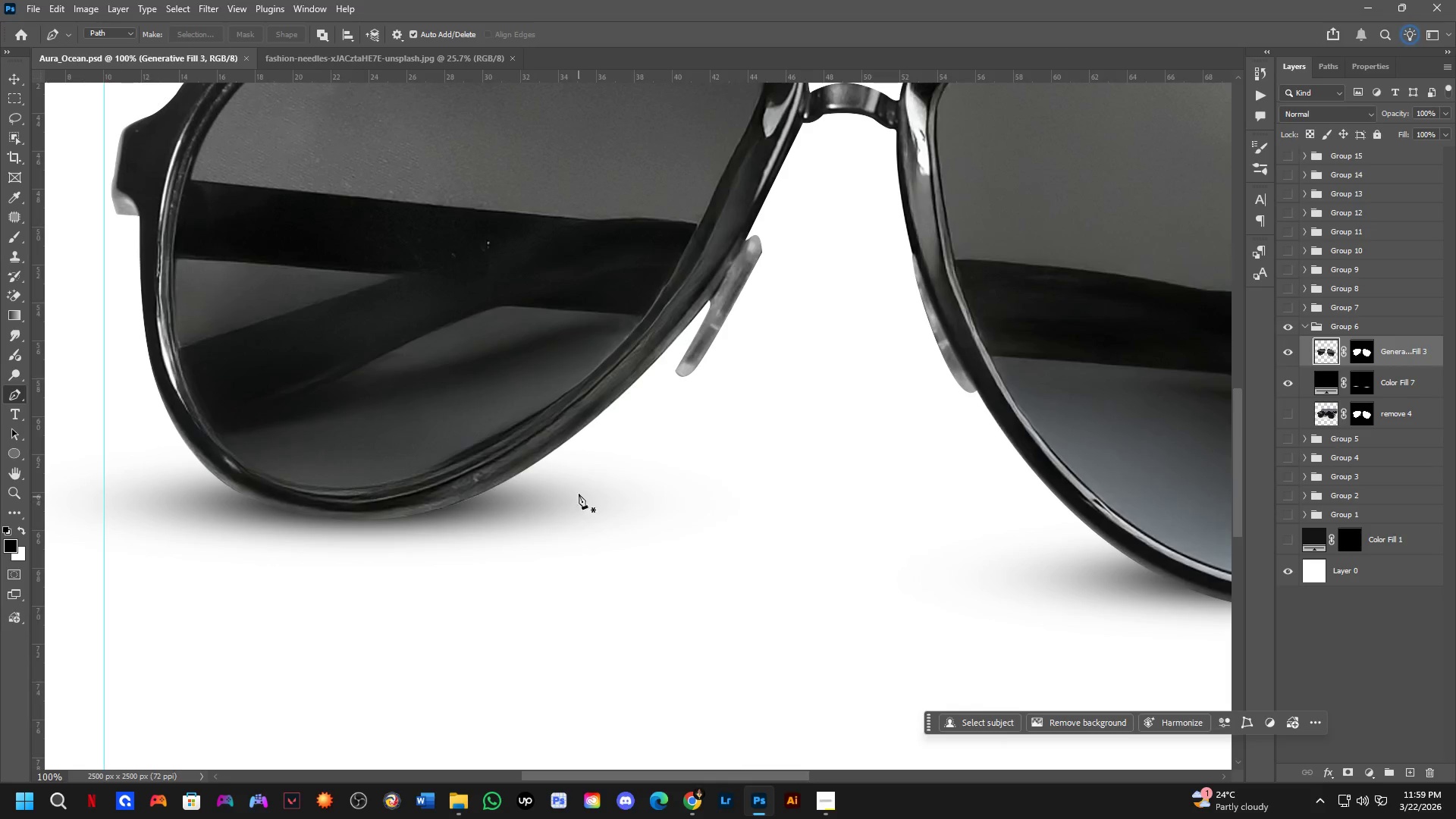 
left_click_drag(start_coordinate=[717, 441], to_coordinate=[689, 455])
 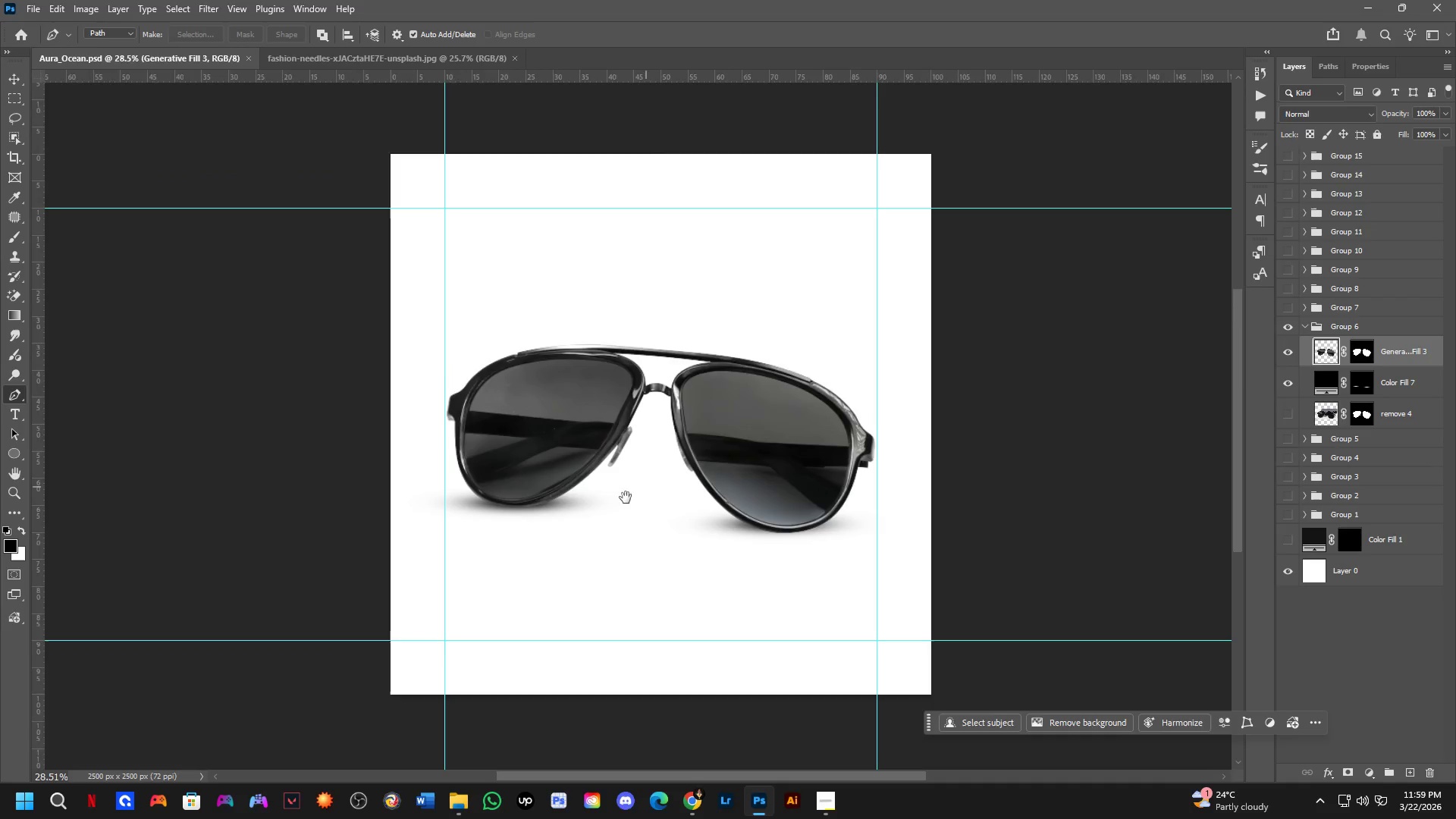 
key(Shift+ShiftLeft)
 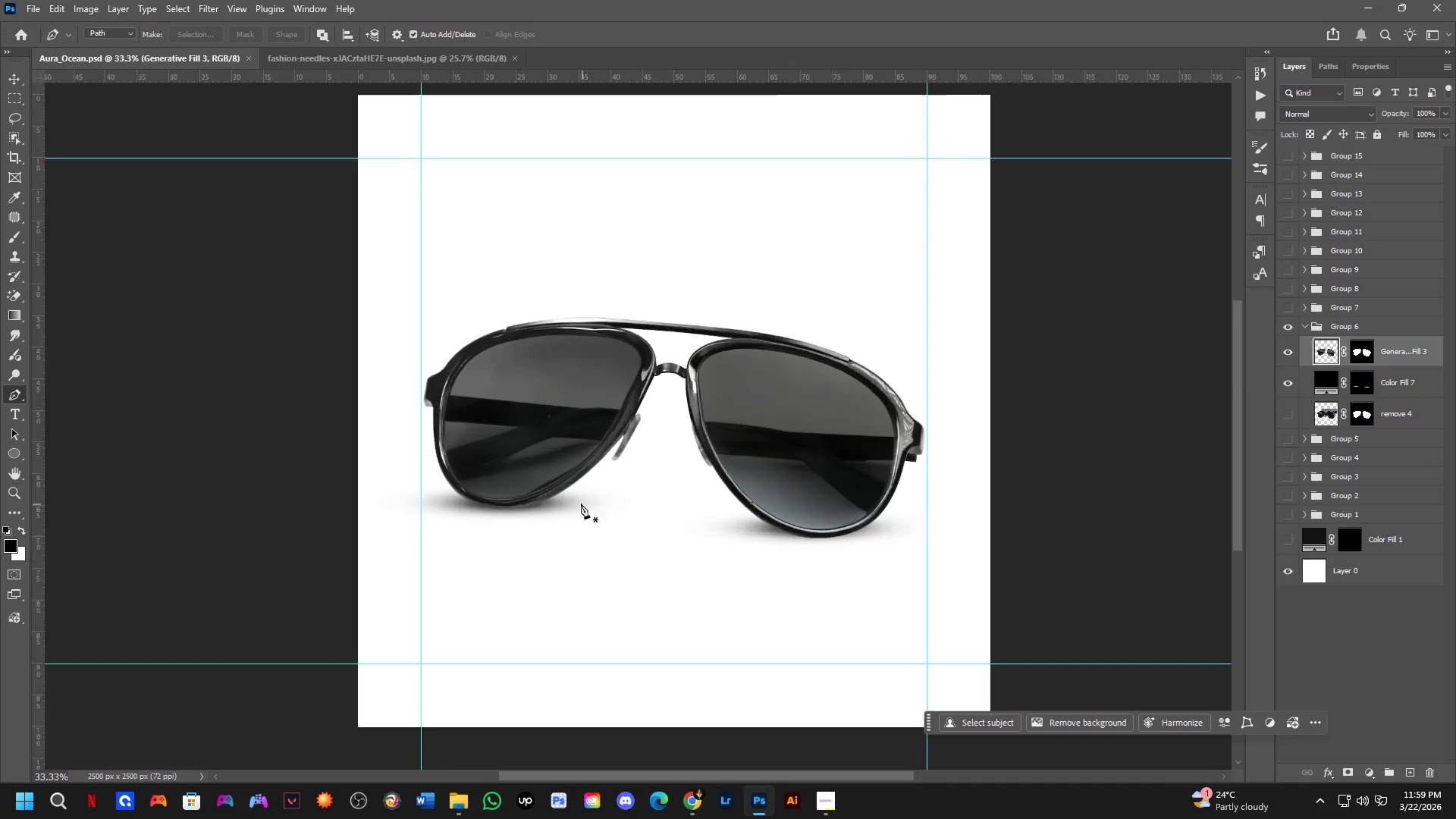 
scroll: coordinate [580, 502], scroll_direction: up, amount: 4.0
 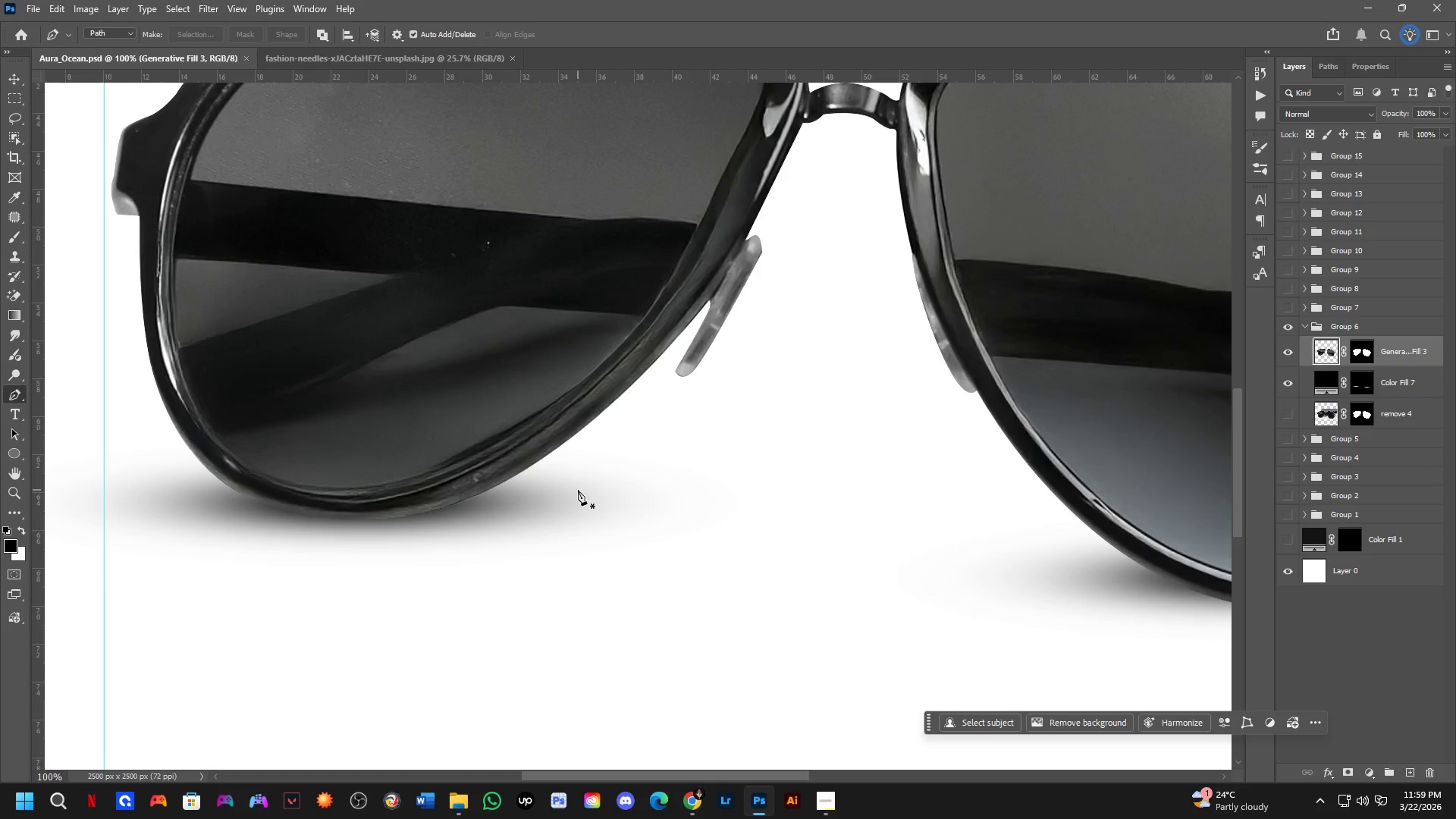 
hold_key(key=Space, duration=0.42)
 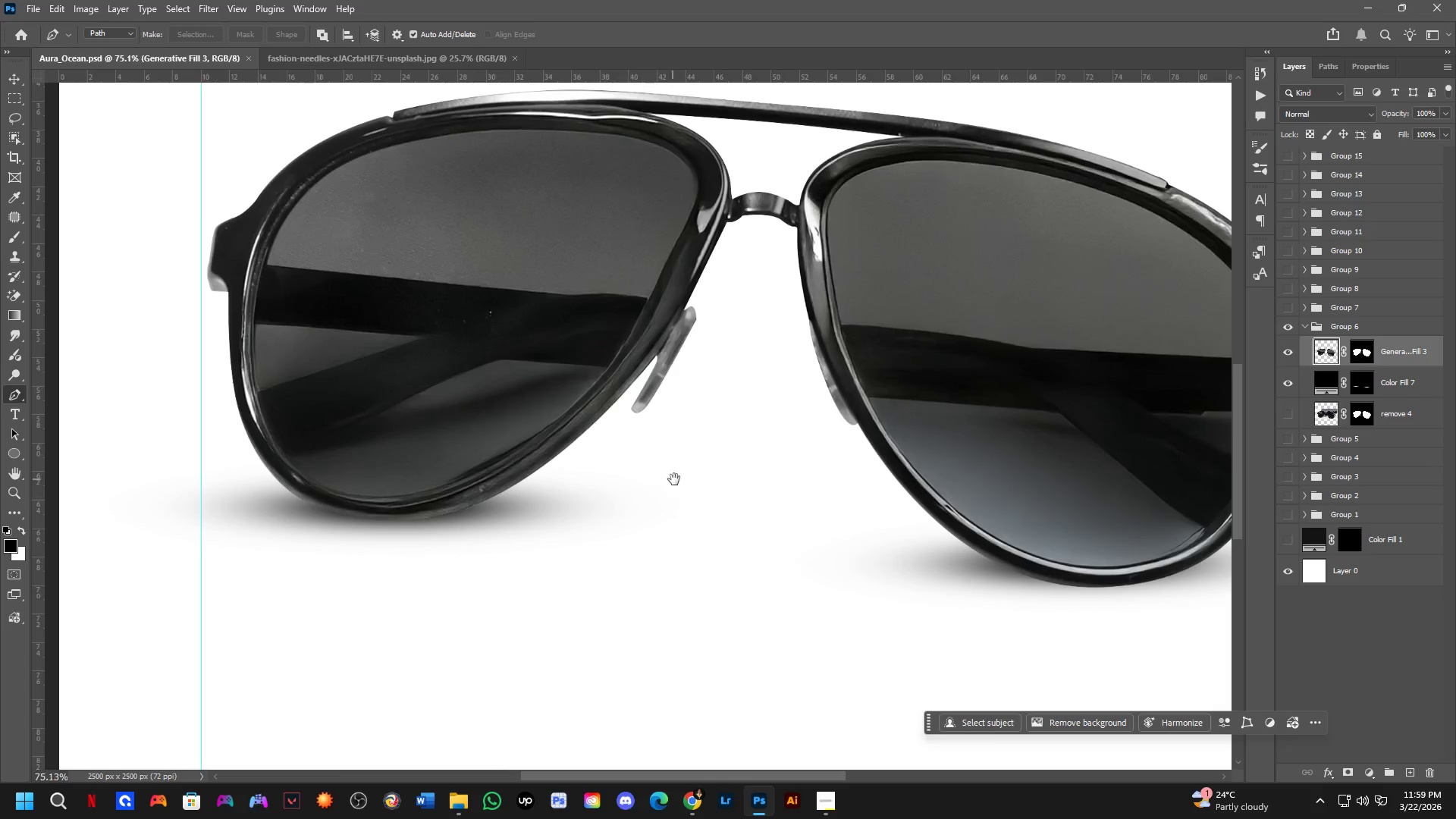 
left_click_drag(start_coordinate=[619, 476], to_coordinate=[595, 488])
 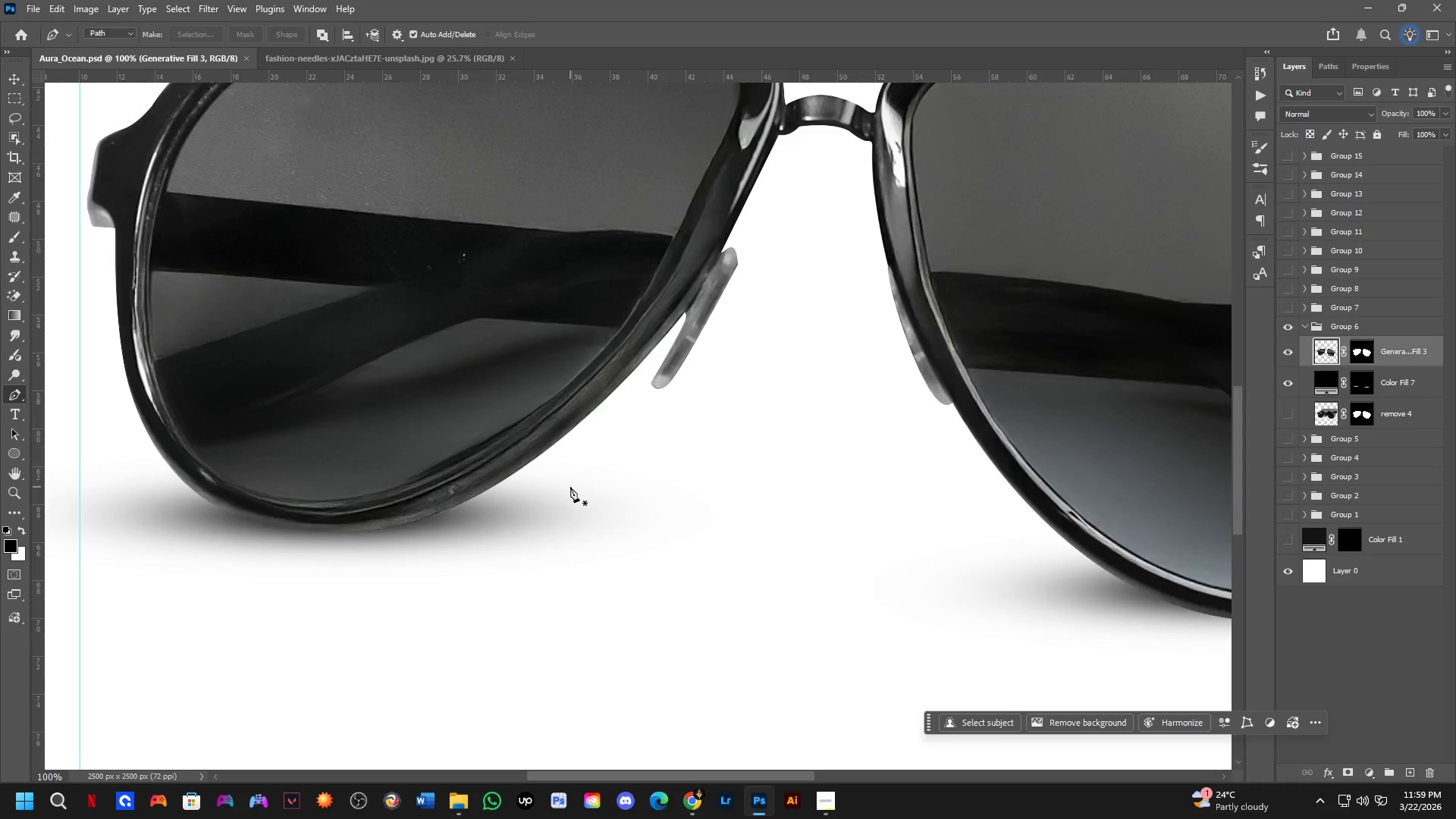 
scroll: coordinate [570, 487], scroll_direction: down, amount: 3.0
 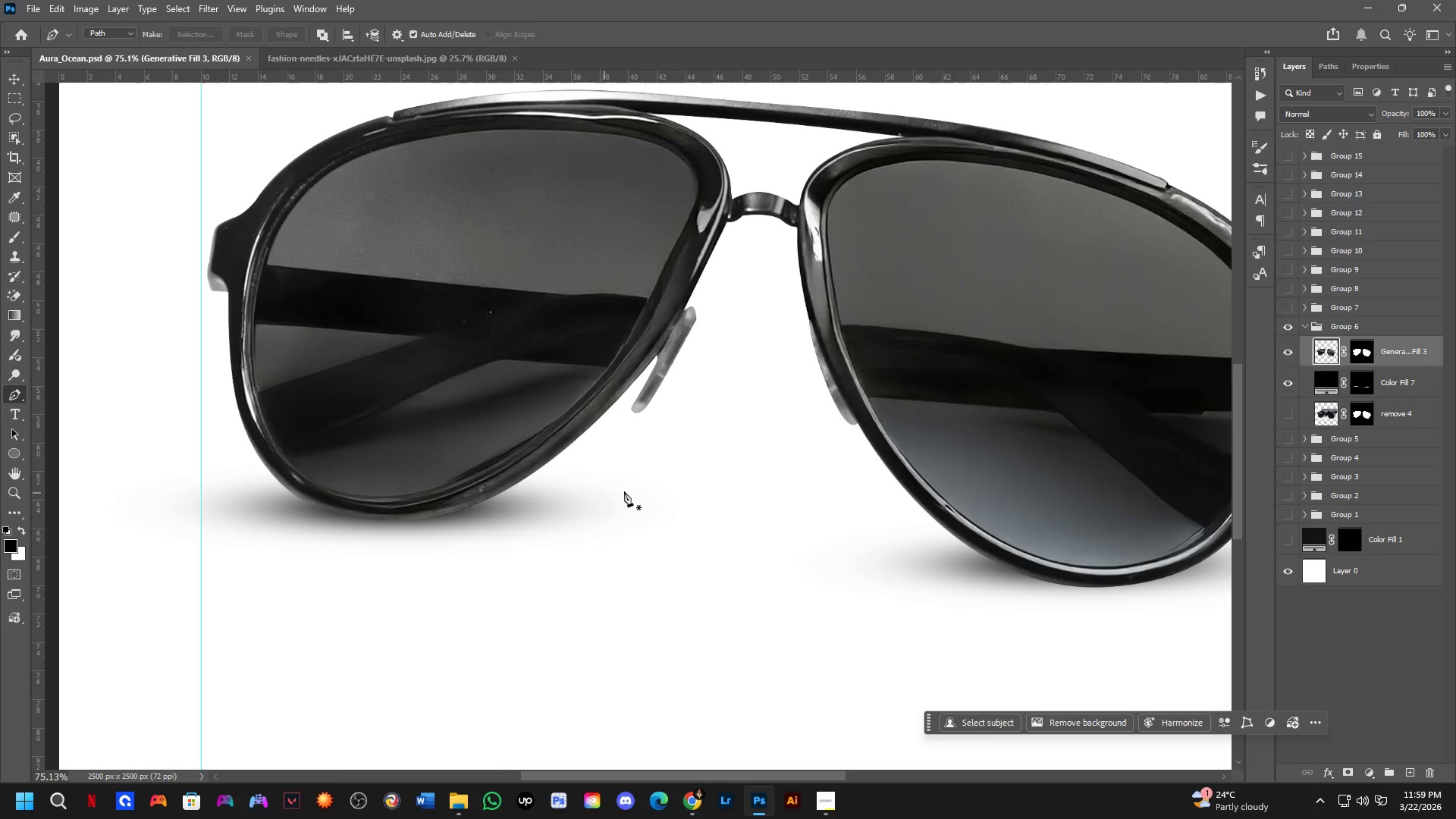 
hold_key(key=Space, duration=0.45)
 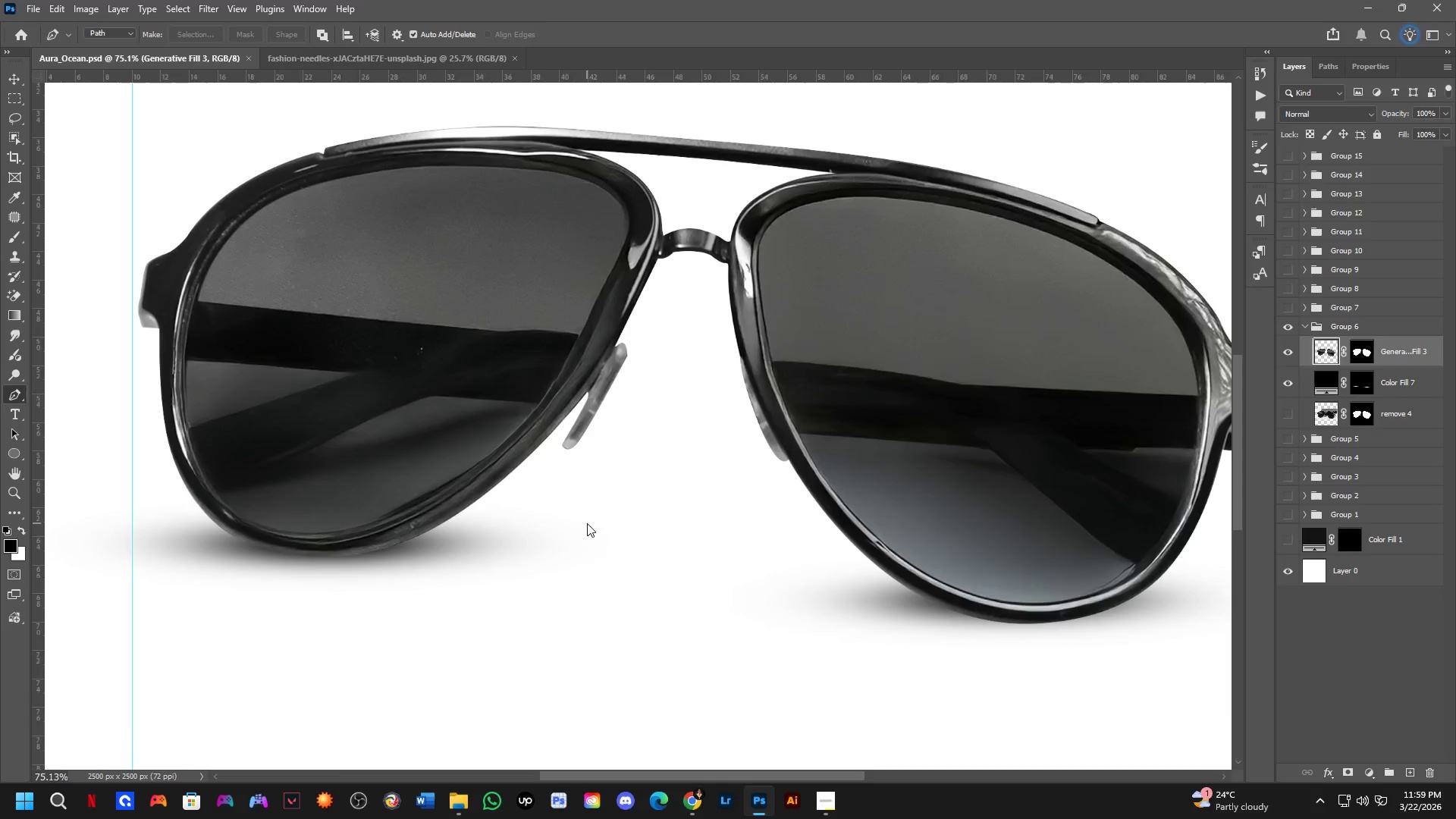 
left_click_drag(start_coordinate=[667, 488], to_coordinate=[598, 525])
 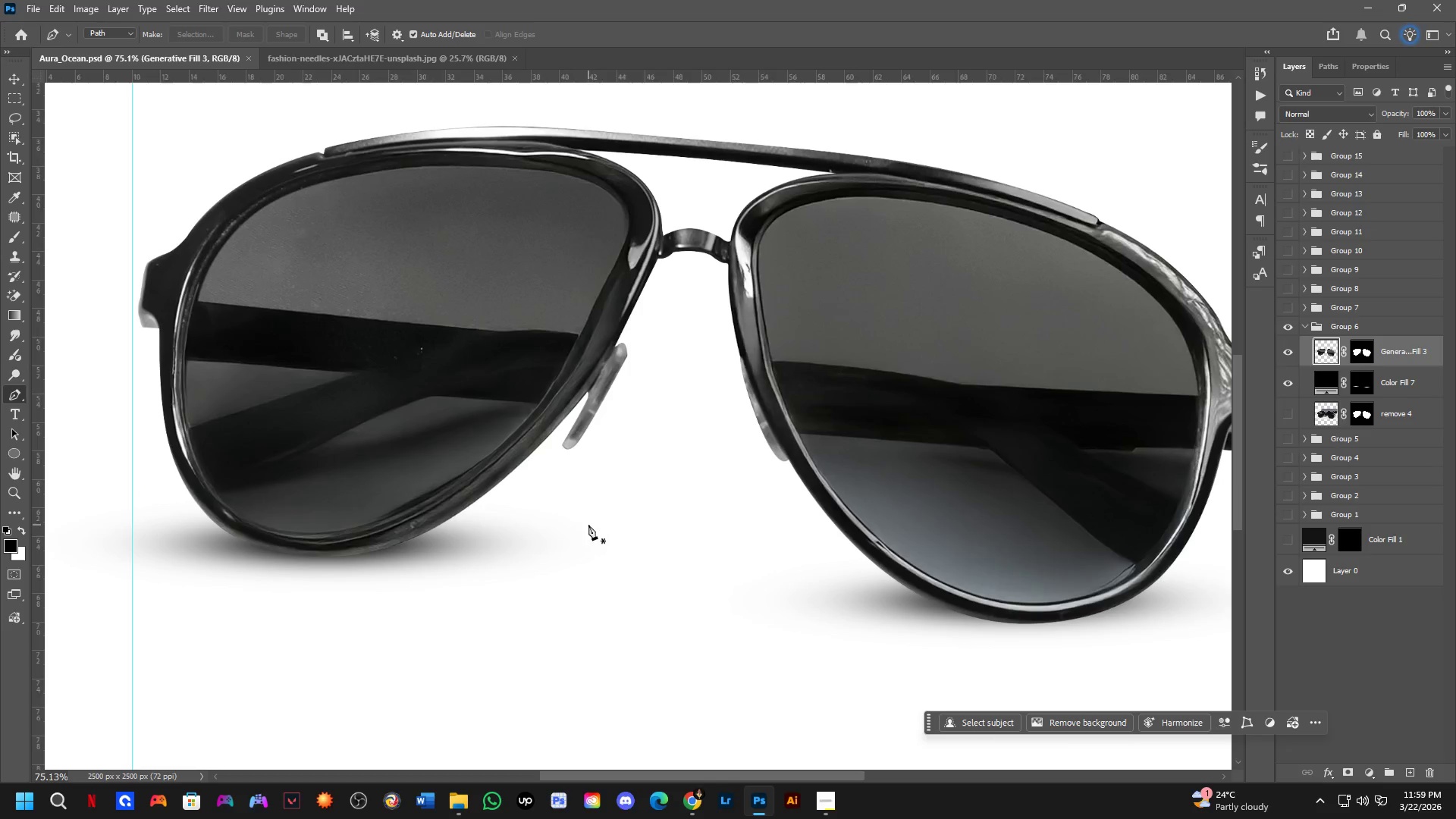 
key(Control+ControlLeft)
 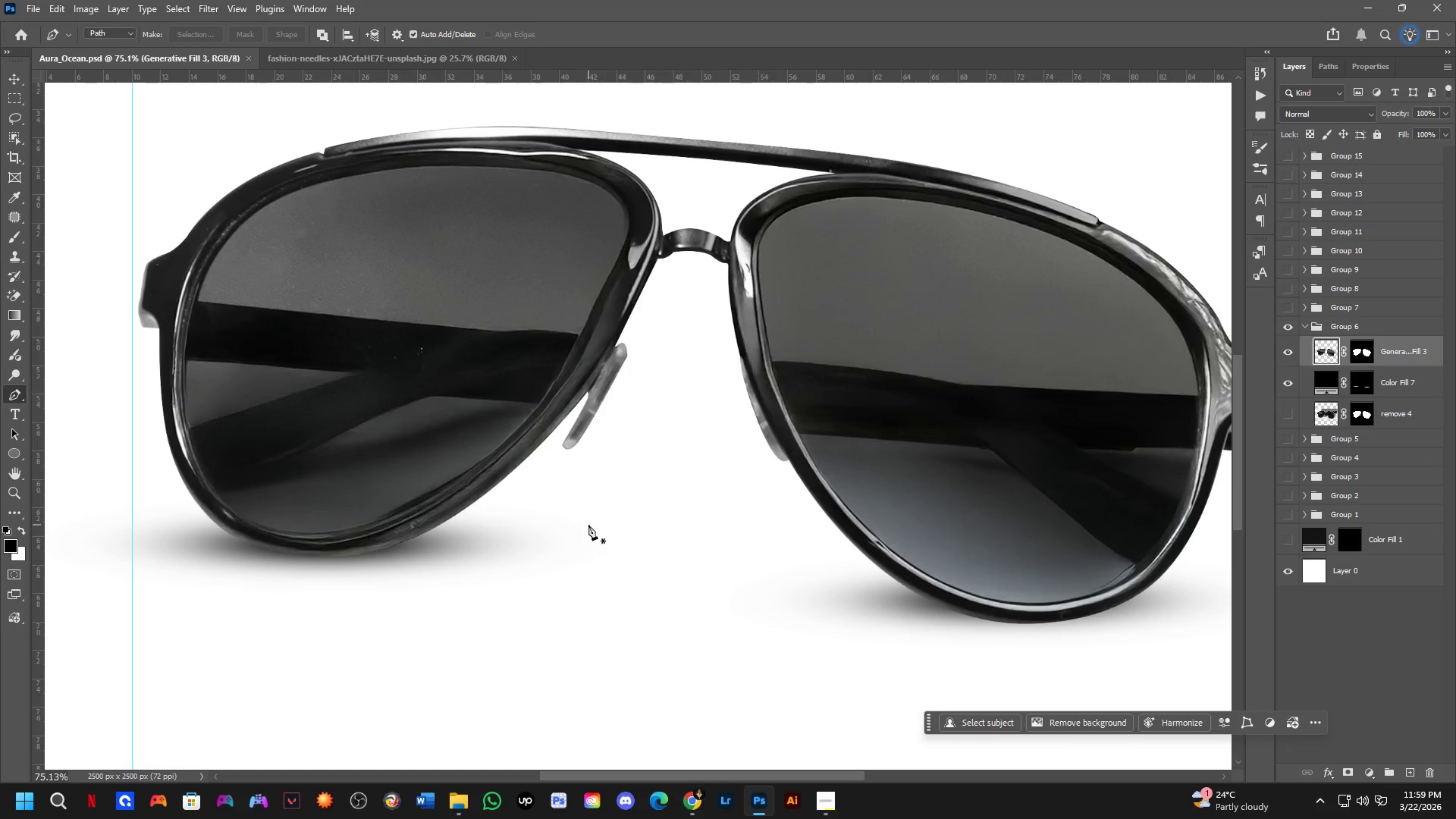 
key(Control+Shift+ShiftLeft)
 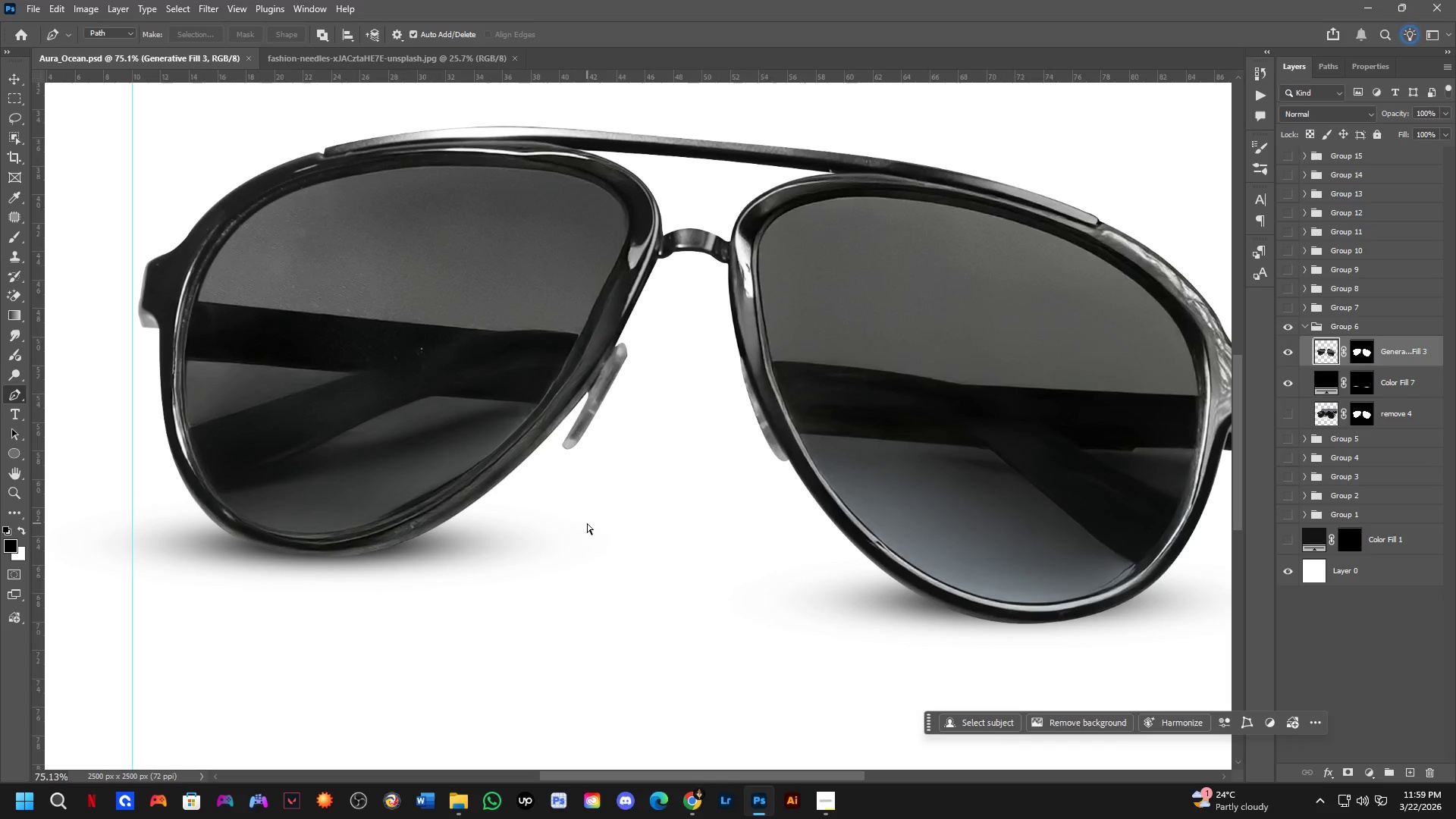 
key(Control+Shift+S)
 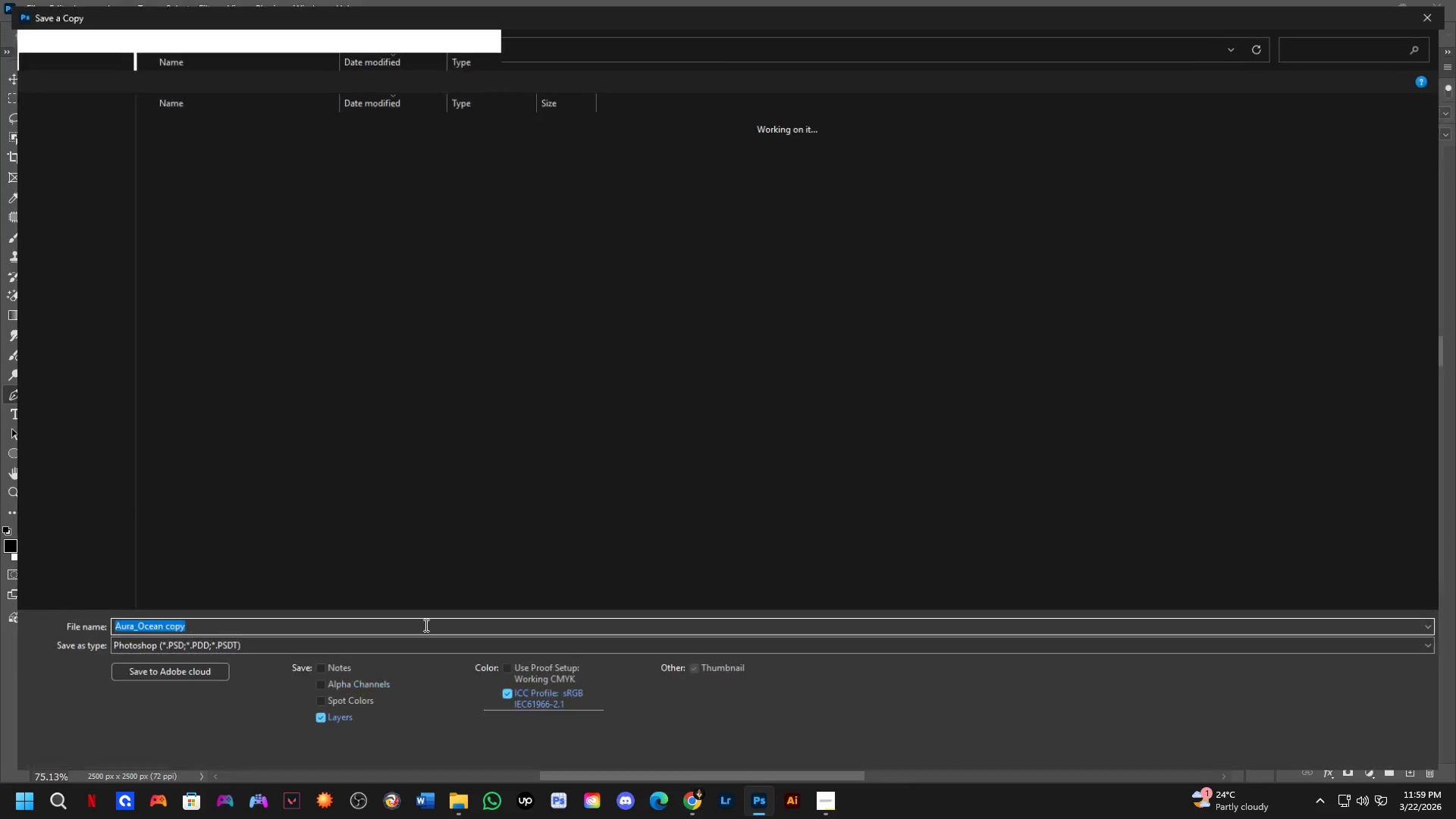 
left_click_drag(start_coordinate=[432, 645], to_coordinate=[428, 641])
 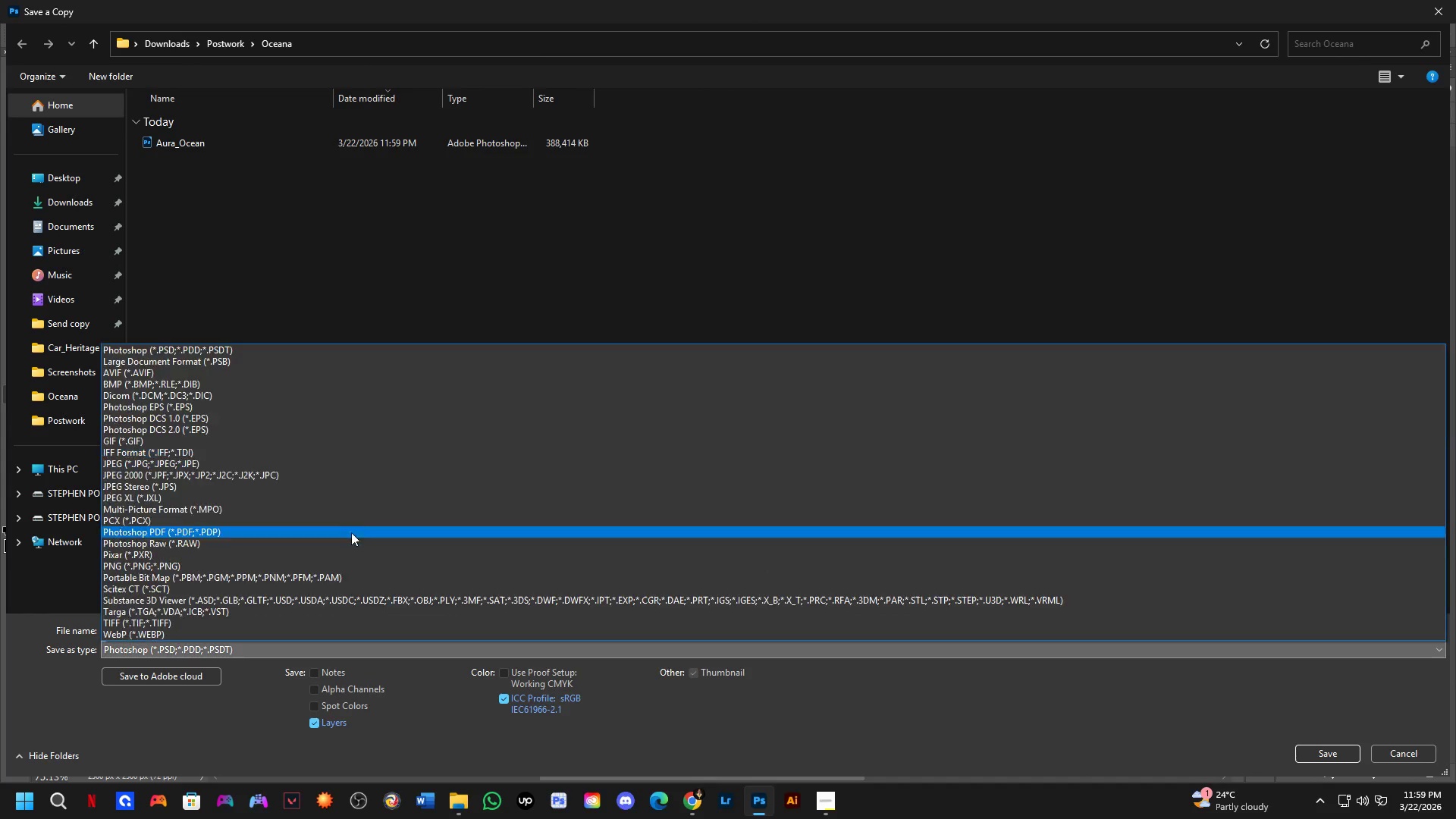 
left_click_drag(start_coordinate=[350, 513], to_coordinate=[419, 463])
 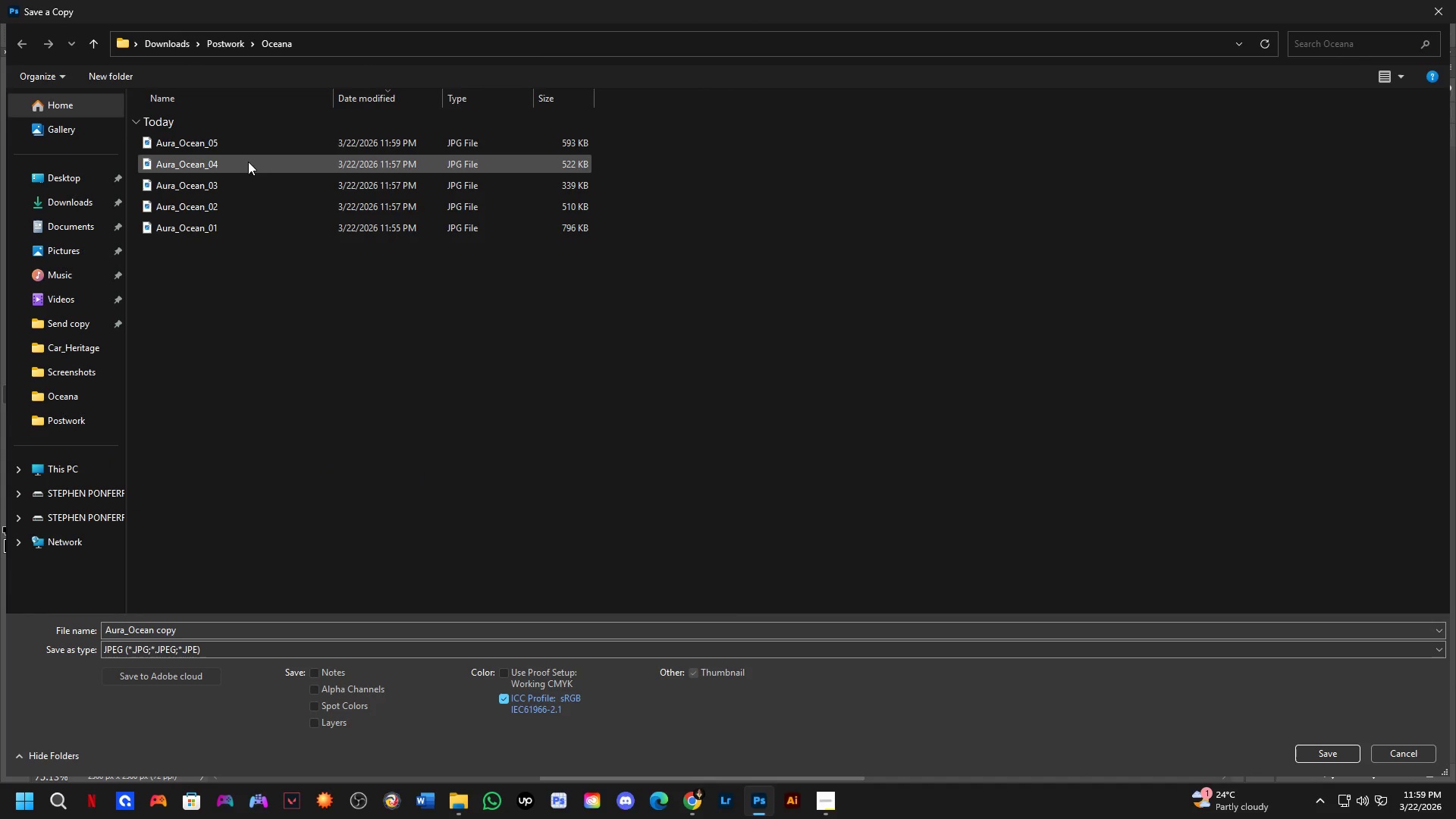 
left_click([248, 149])
 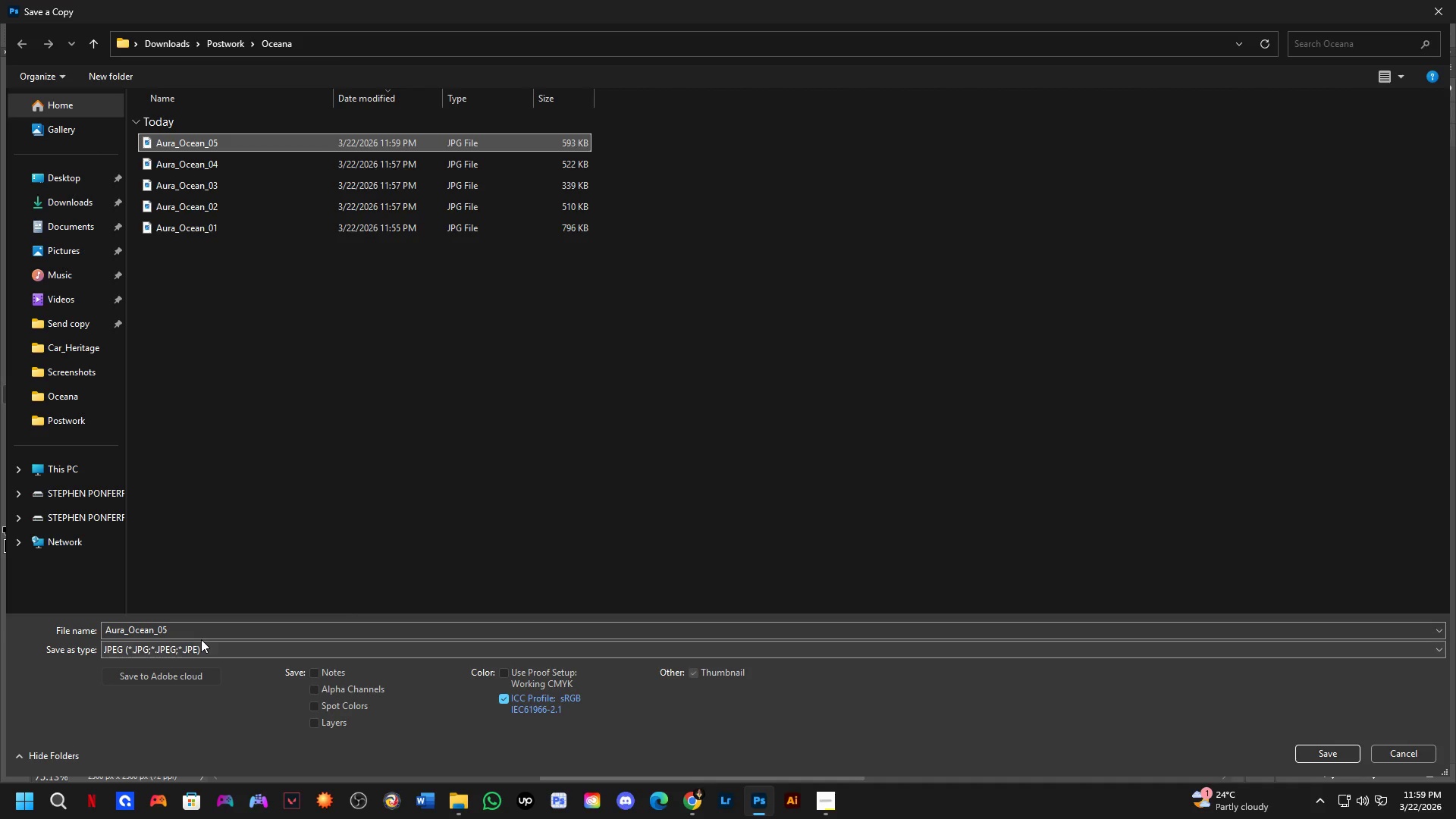 
double_click([195, 633])
 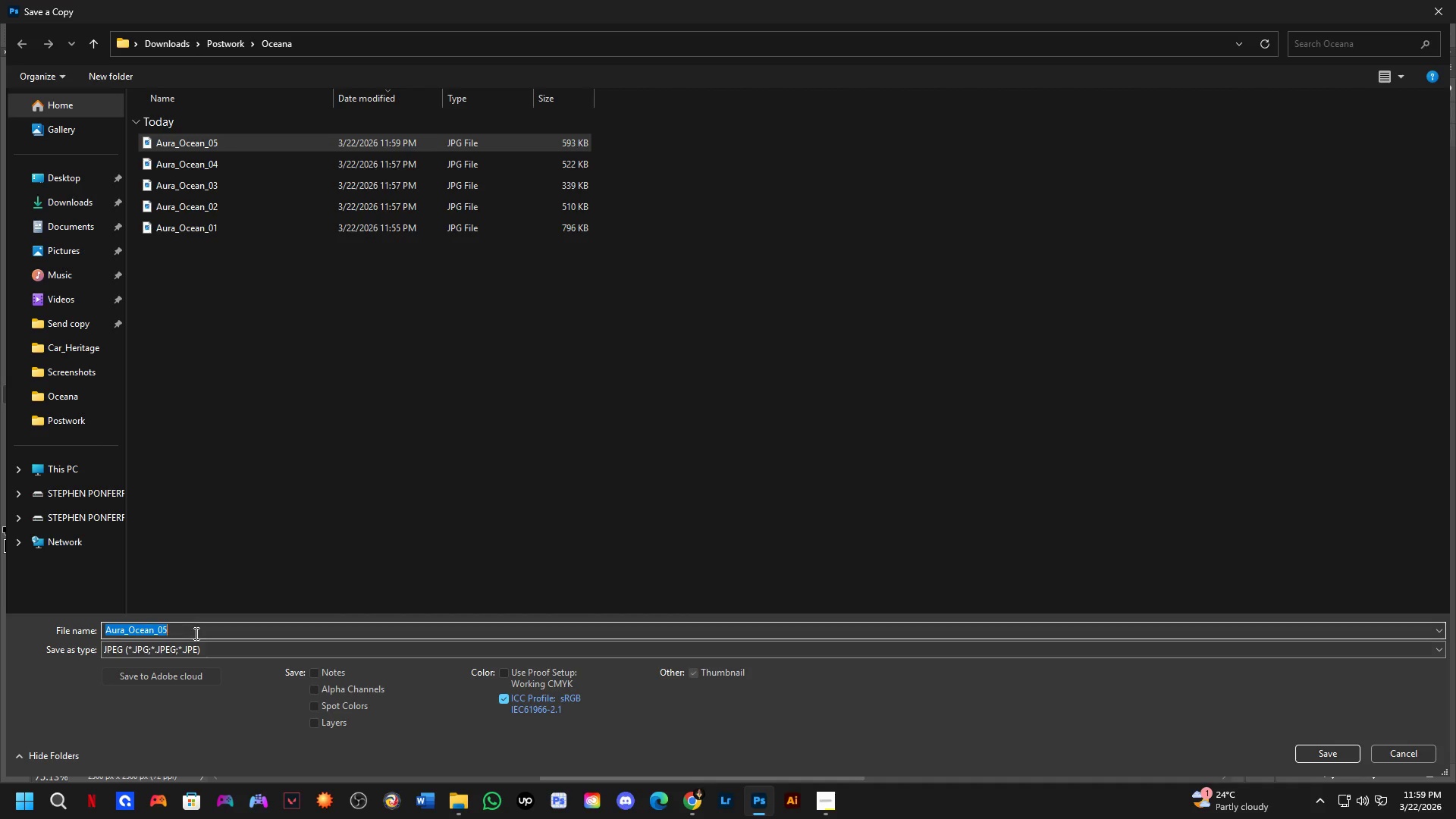 
triple_click([195, 633])
 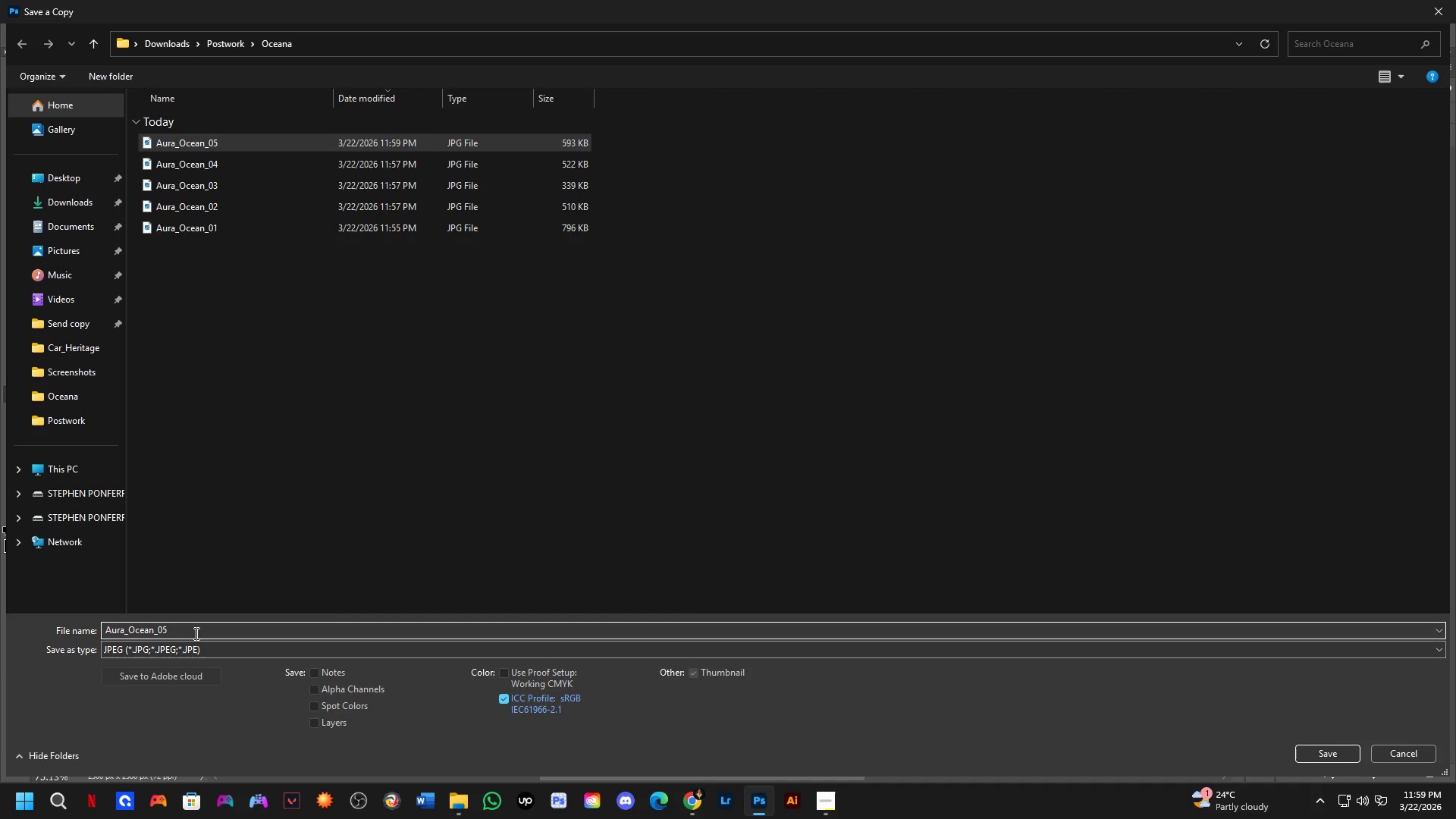 
key(Backspace)
 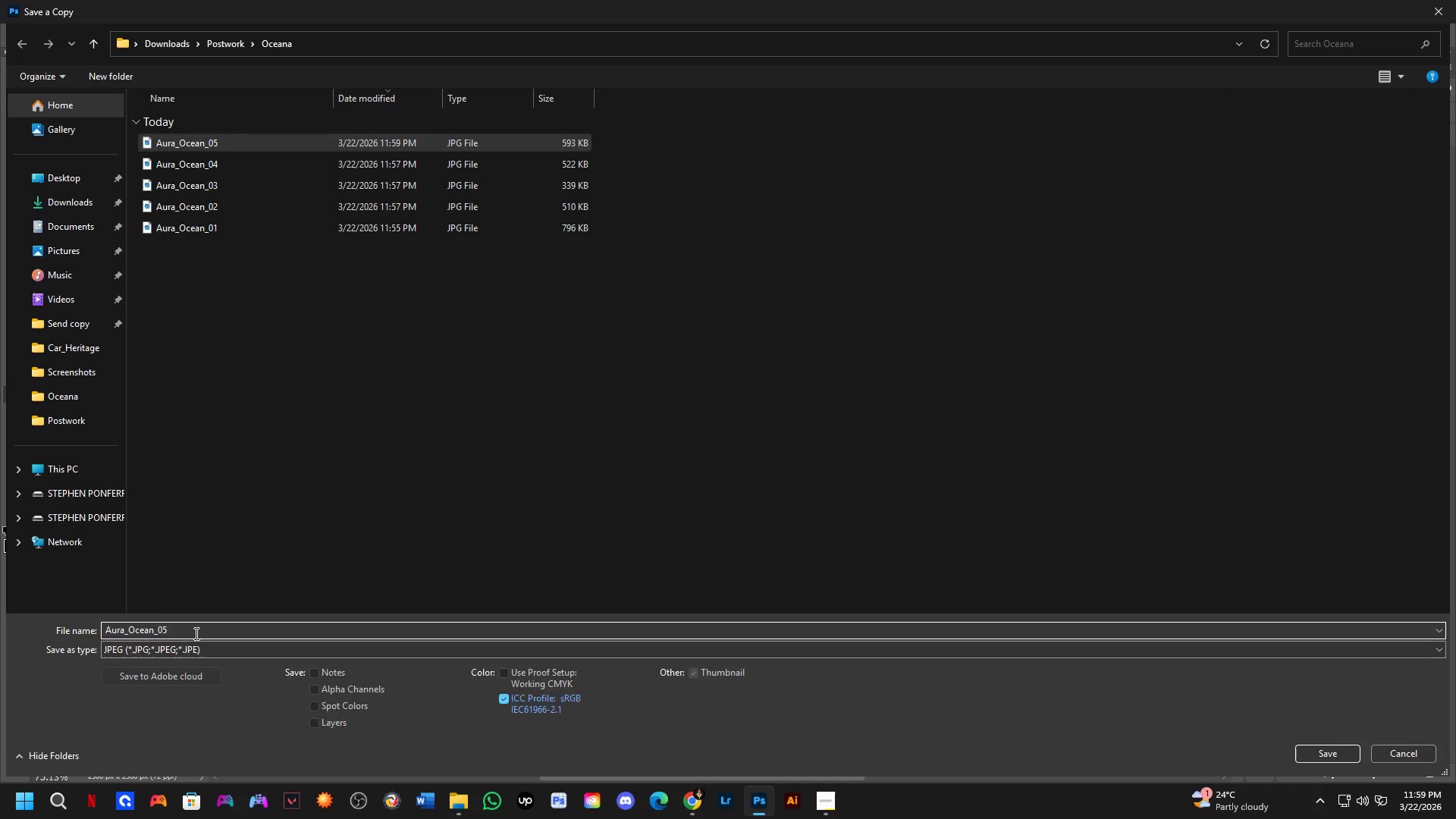 
key(Numpad6)
 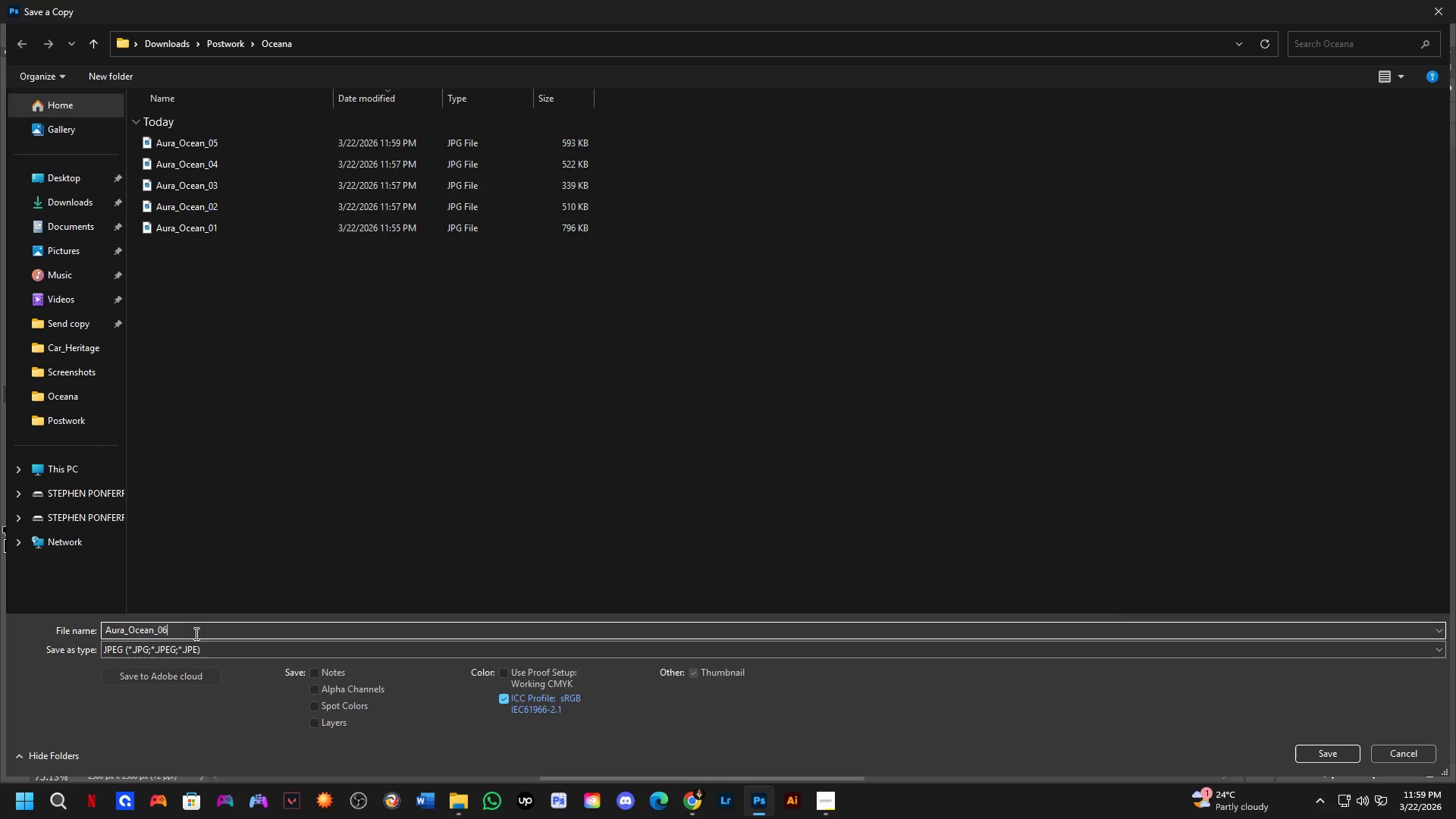 
key(NumpadEnter)
 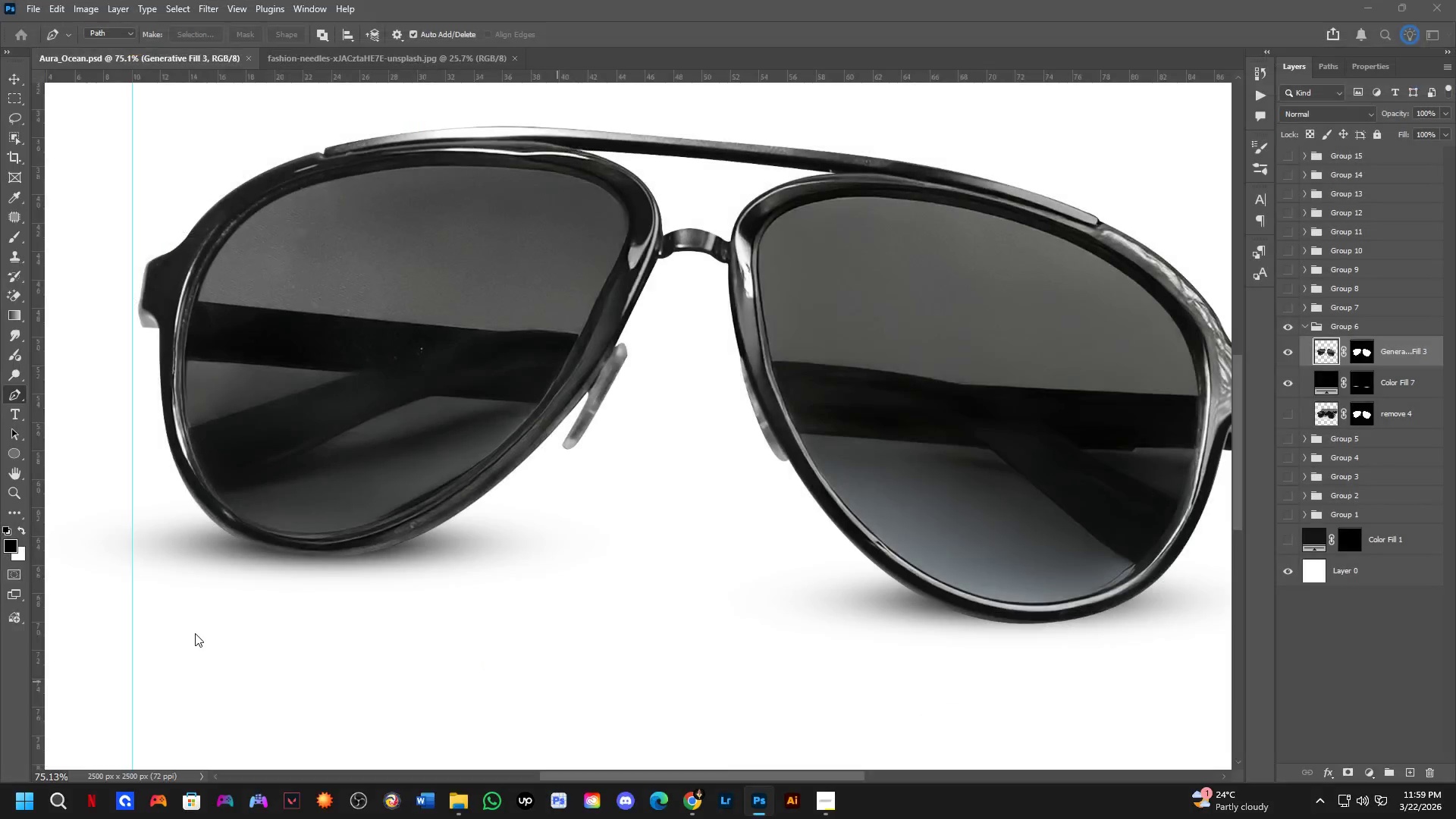 
key(NumpadEnter)
 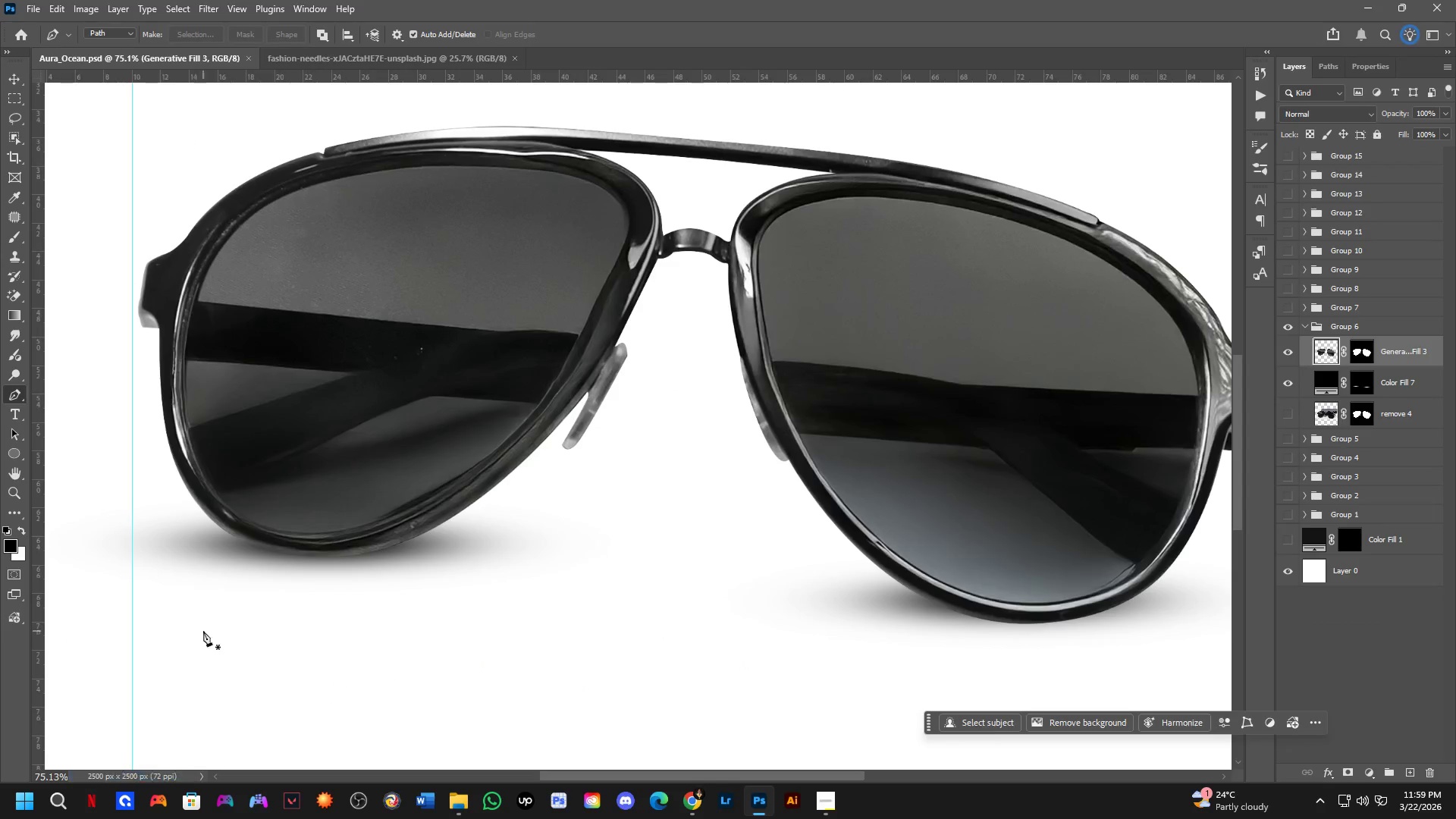 
key(Shift+ShiftLeft)
 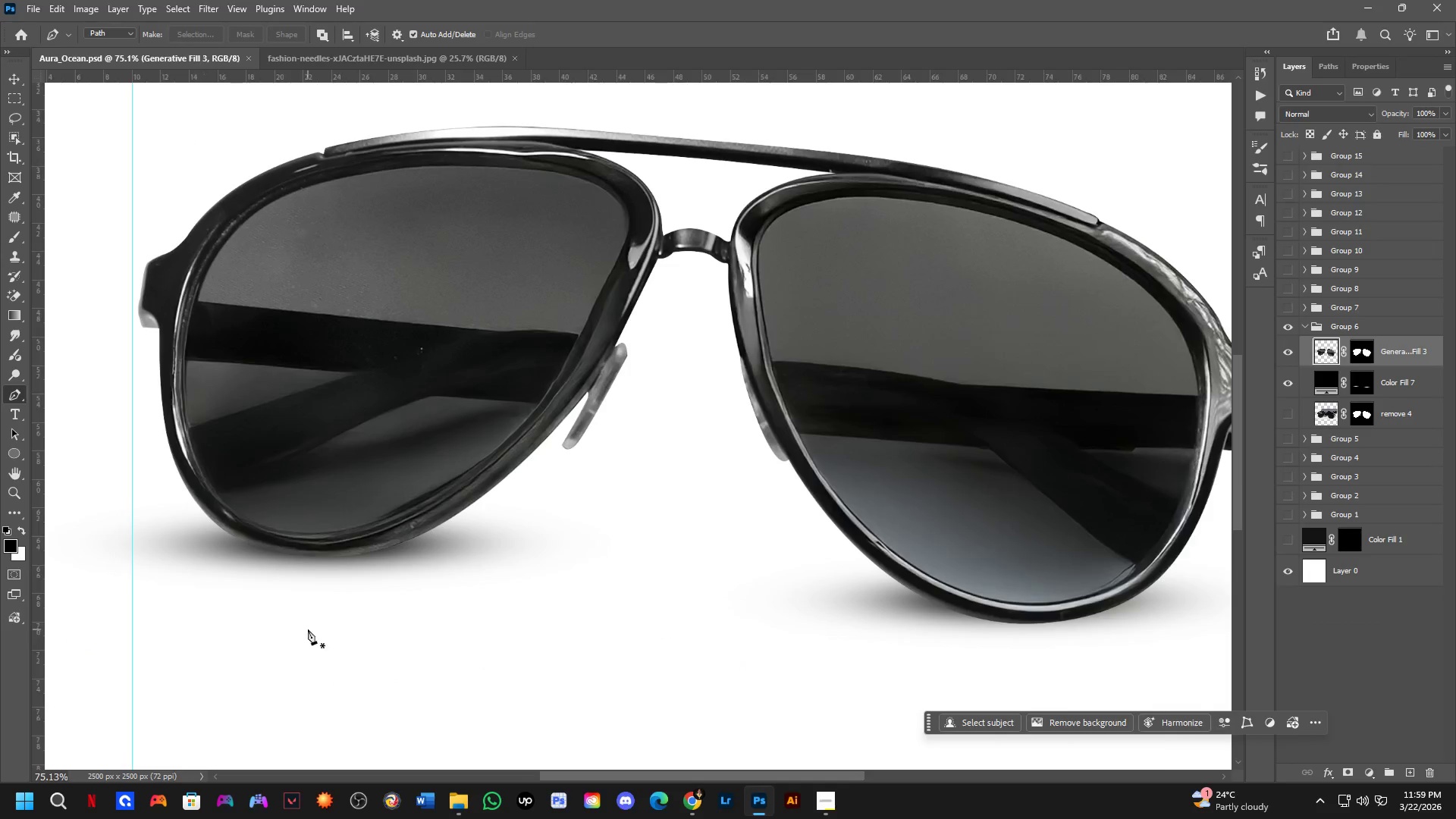 
scroll: coordinate [315, 626], scroll_direction: down, amount: 2.0
 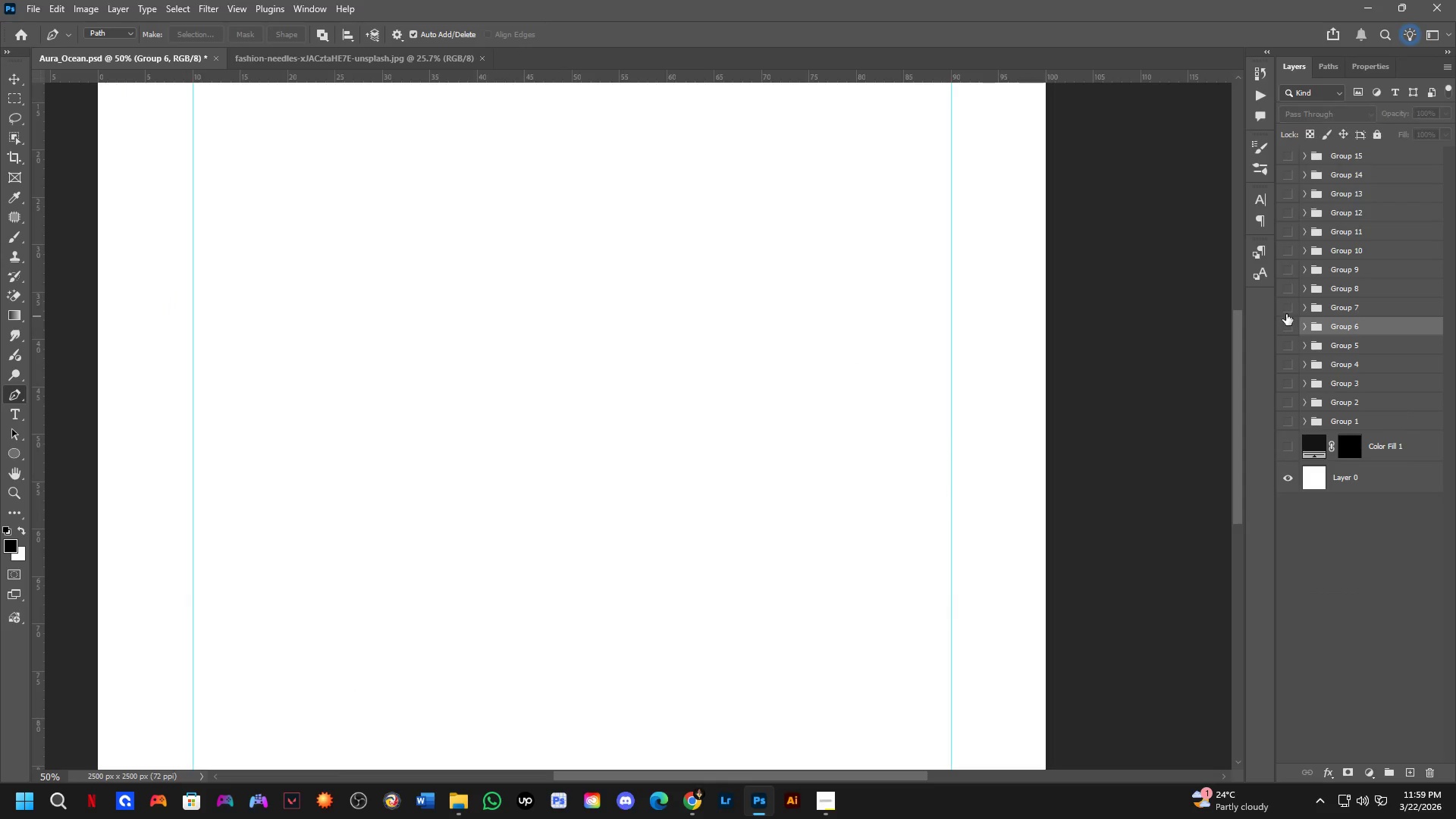 
key(Shift+ShiftLeft)
 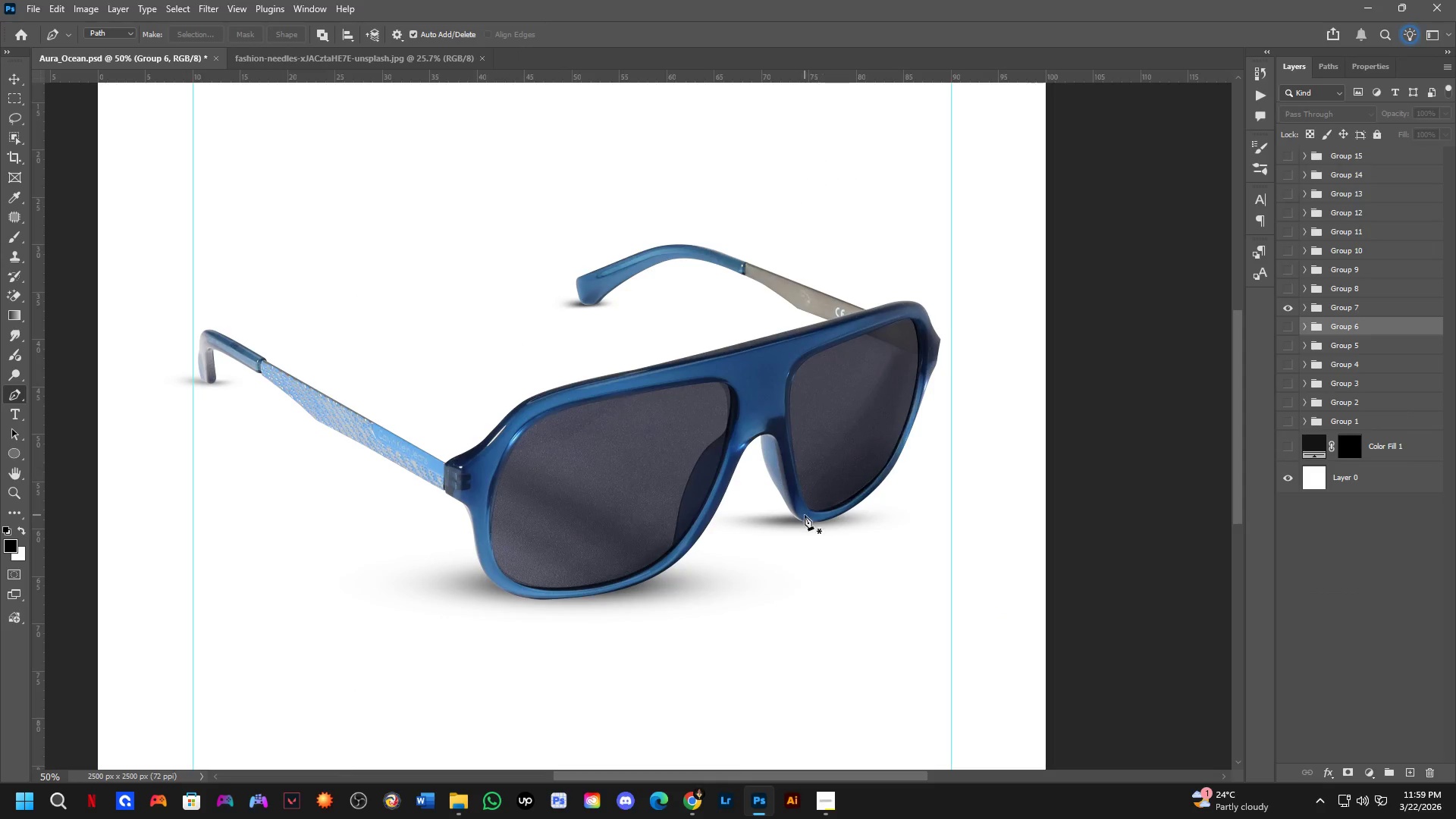 
scroll: coordinate [810, 532], scroll_direction: up, amount: 6.0
 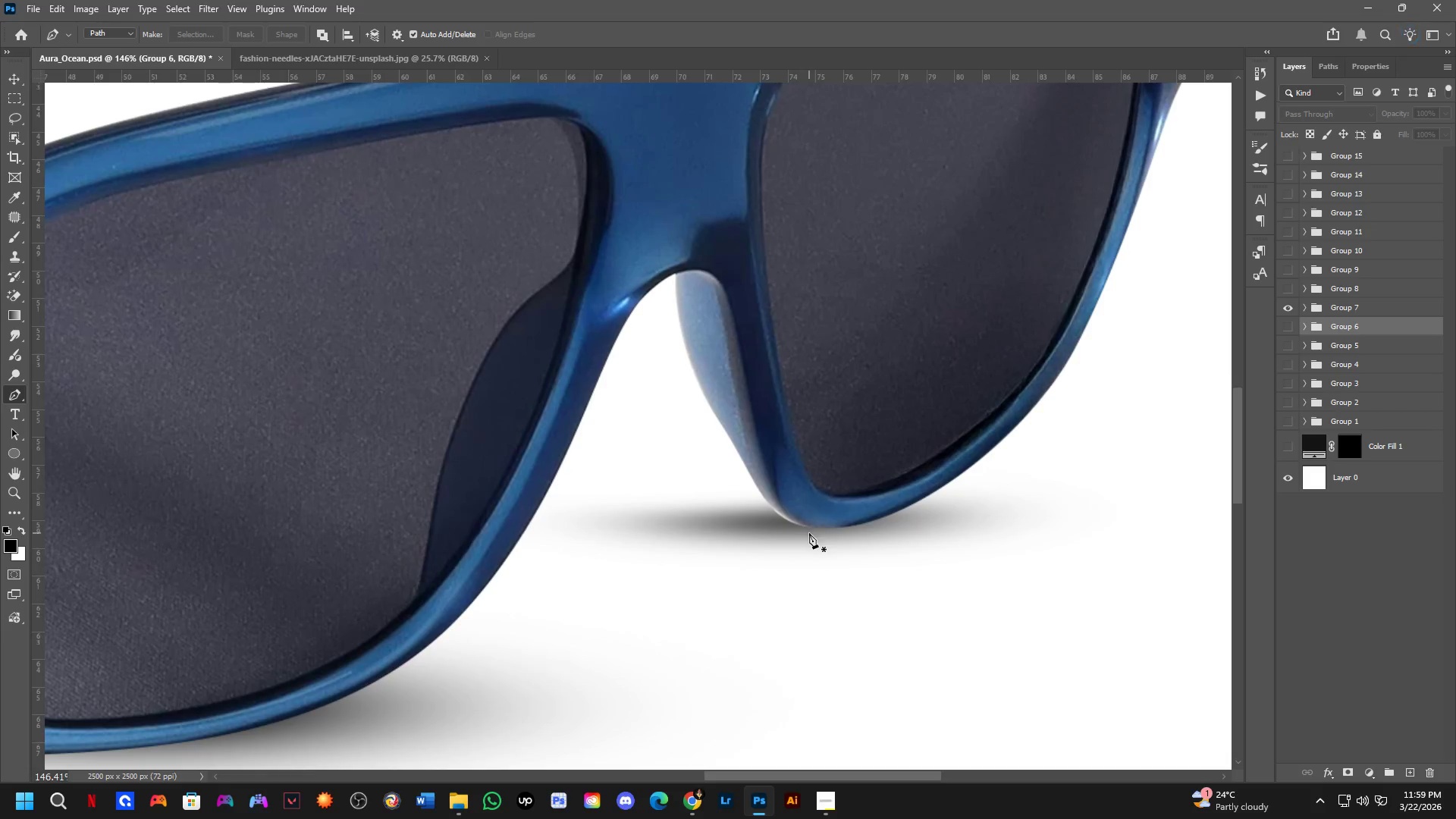 
key(Control+ControlLeft)
 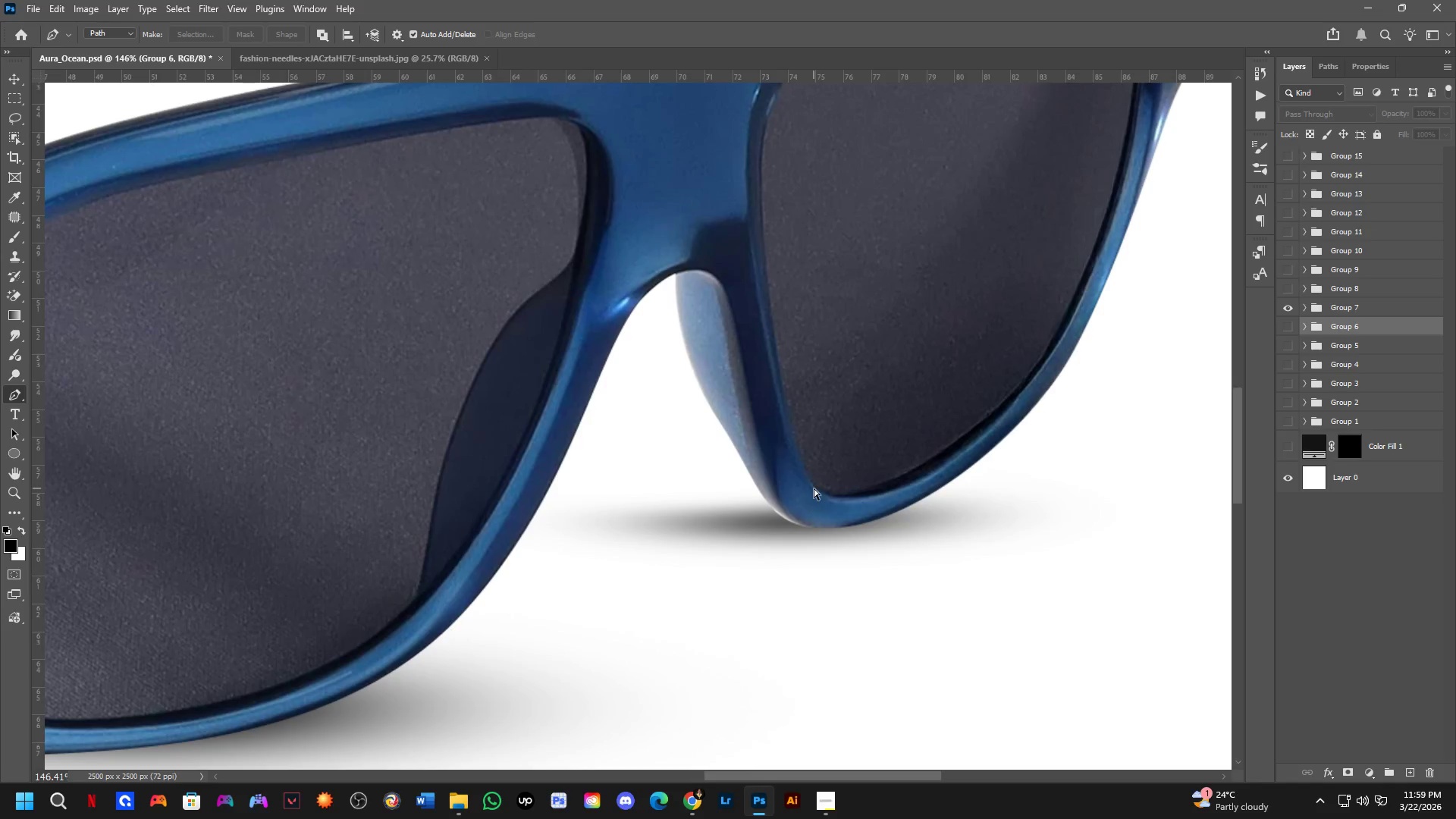 
left_click([814, 488])
 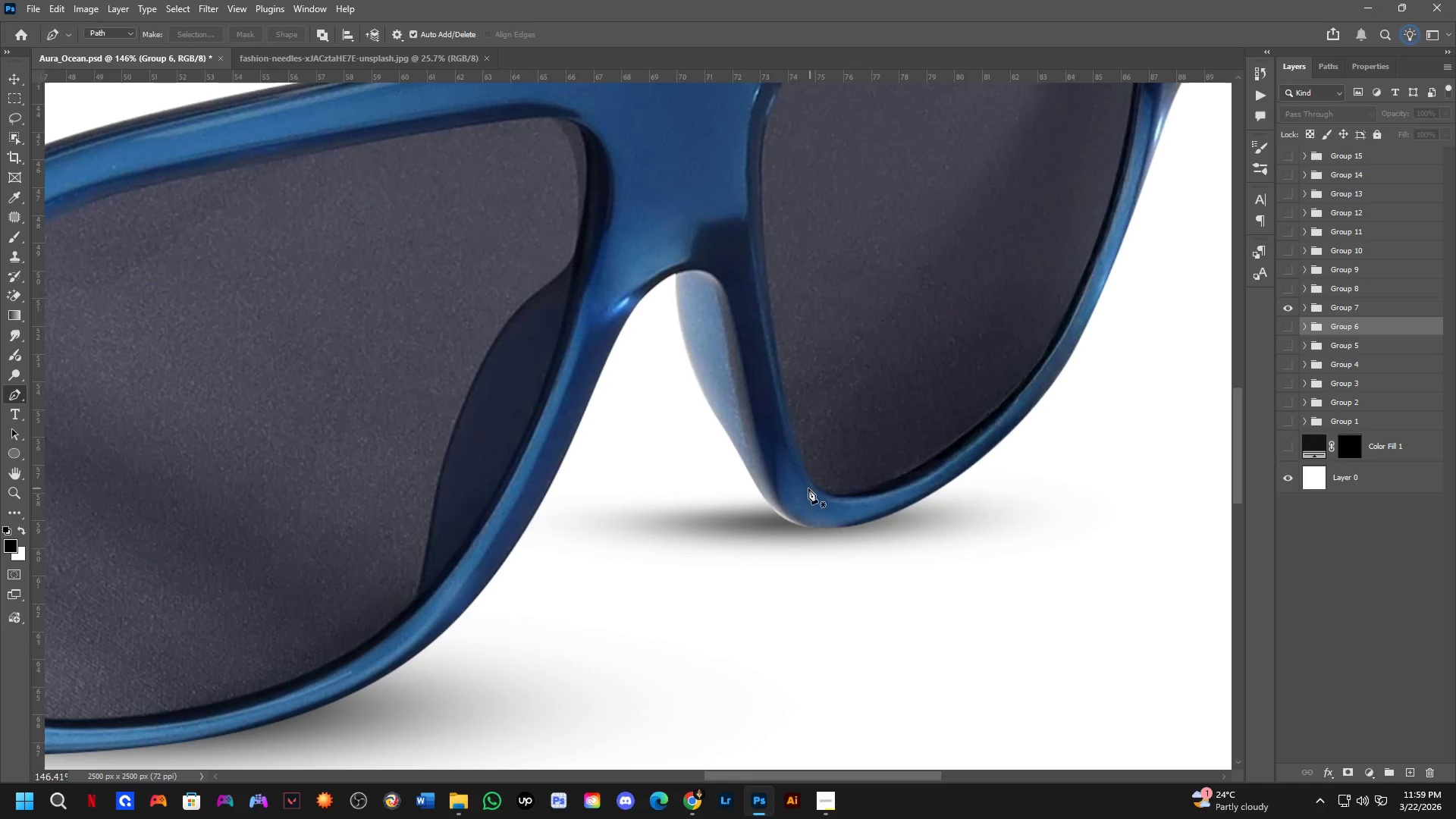 
scroll: coordinate [786, 494], scroll_direction: down, amount: 4.0
 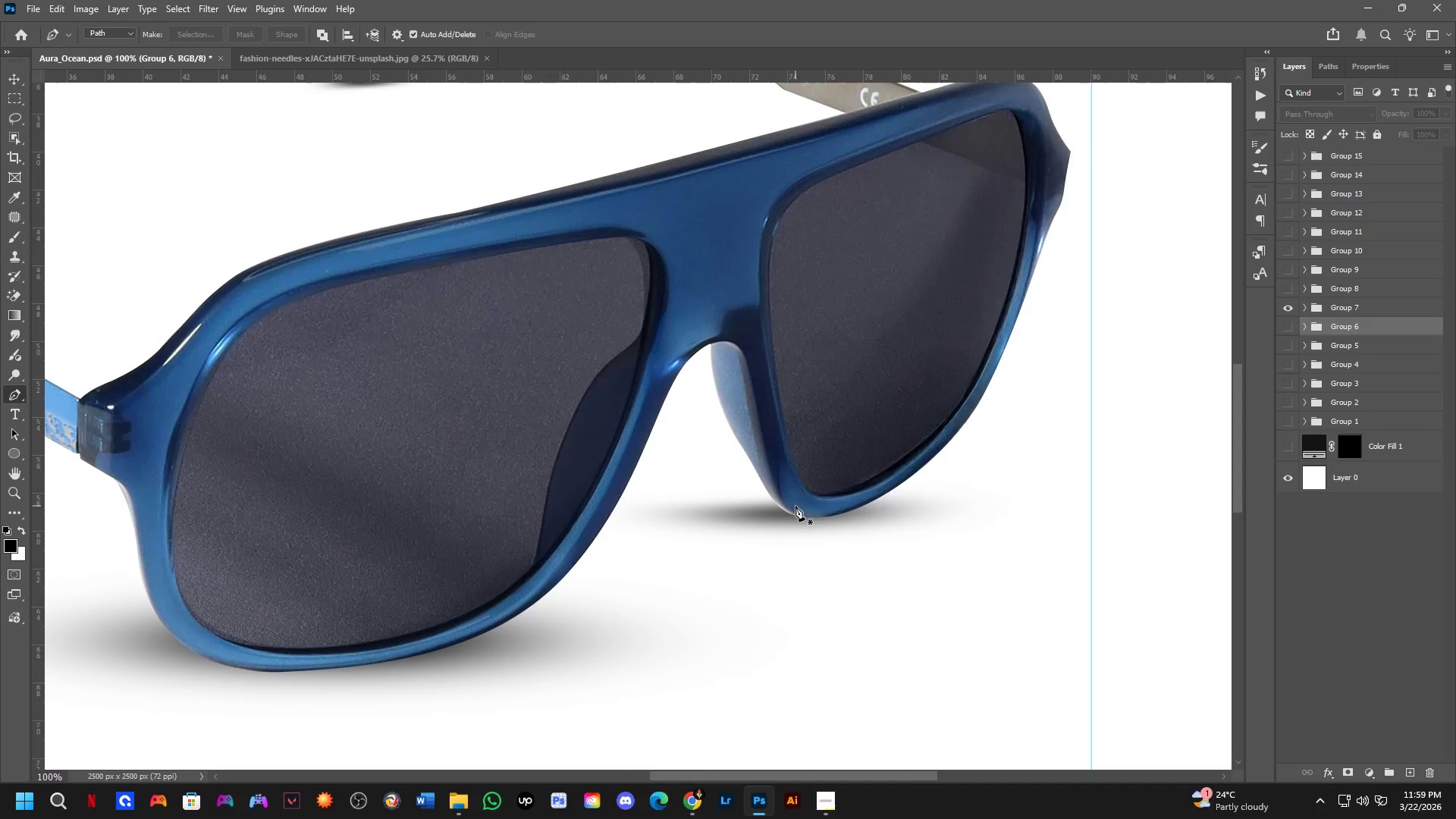 
hold_key(key=Space, duration=0.5)
 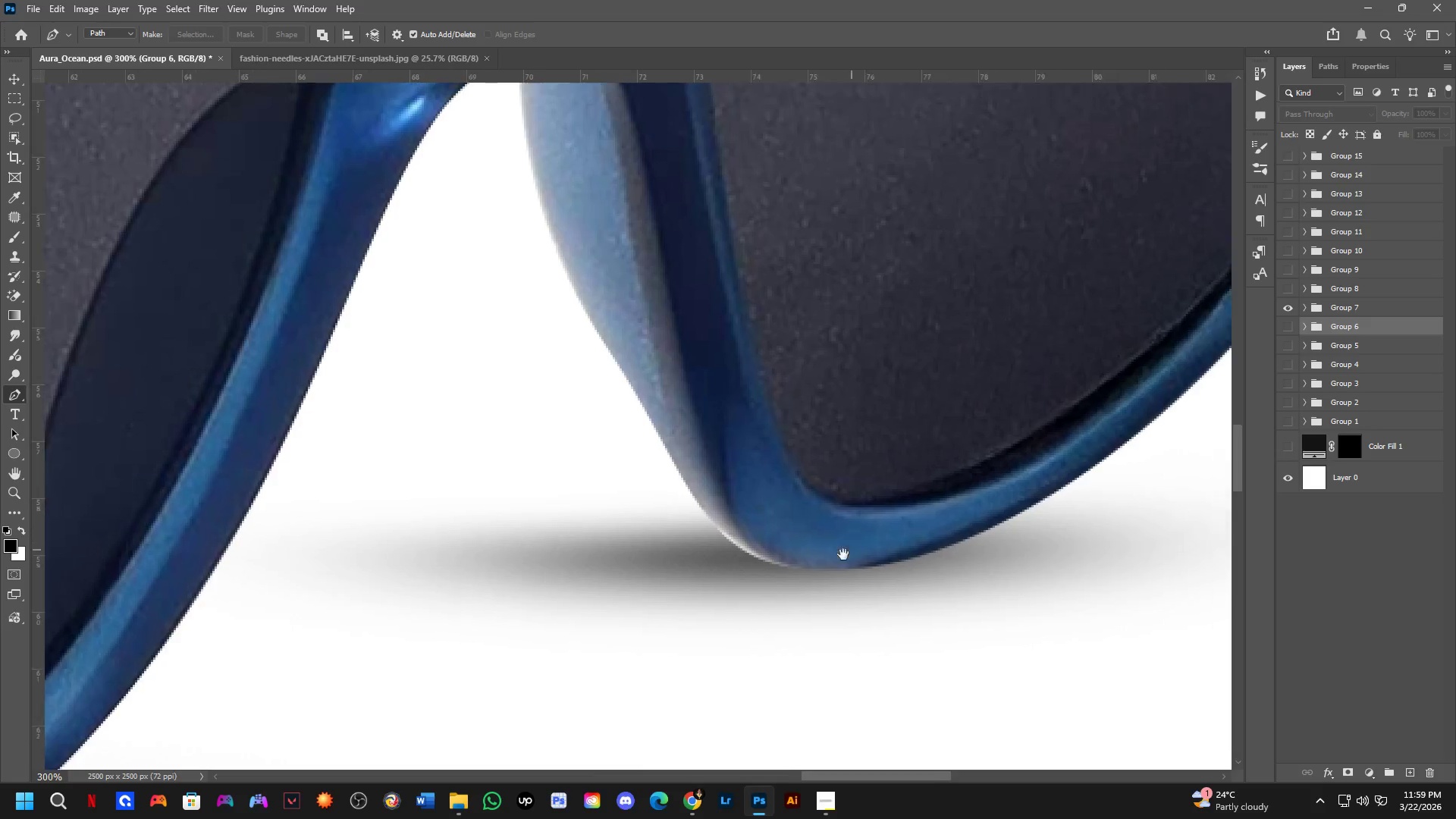 
left_click_drag(start_coordinate=[814, 545], to_coordinate=[819, 567])
 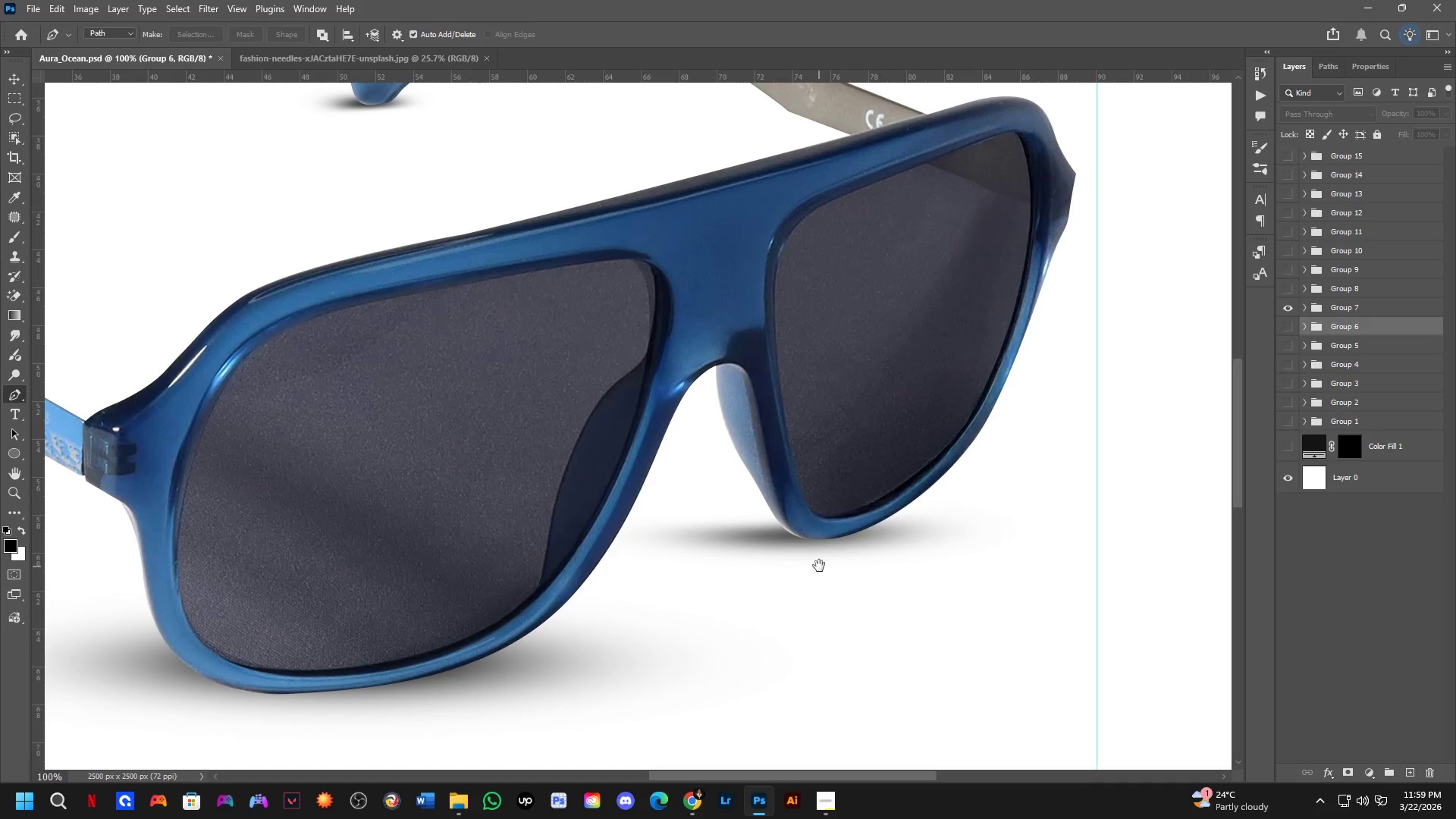 
key(Shift+ShiftLeft)
 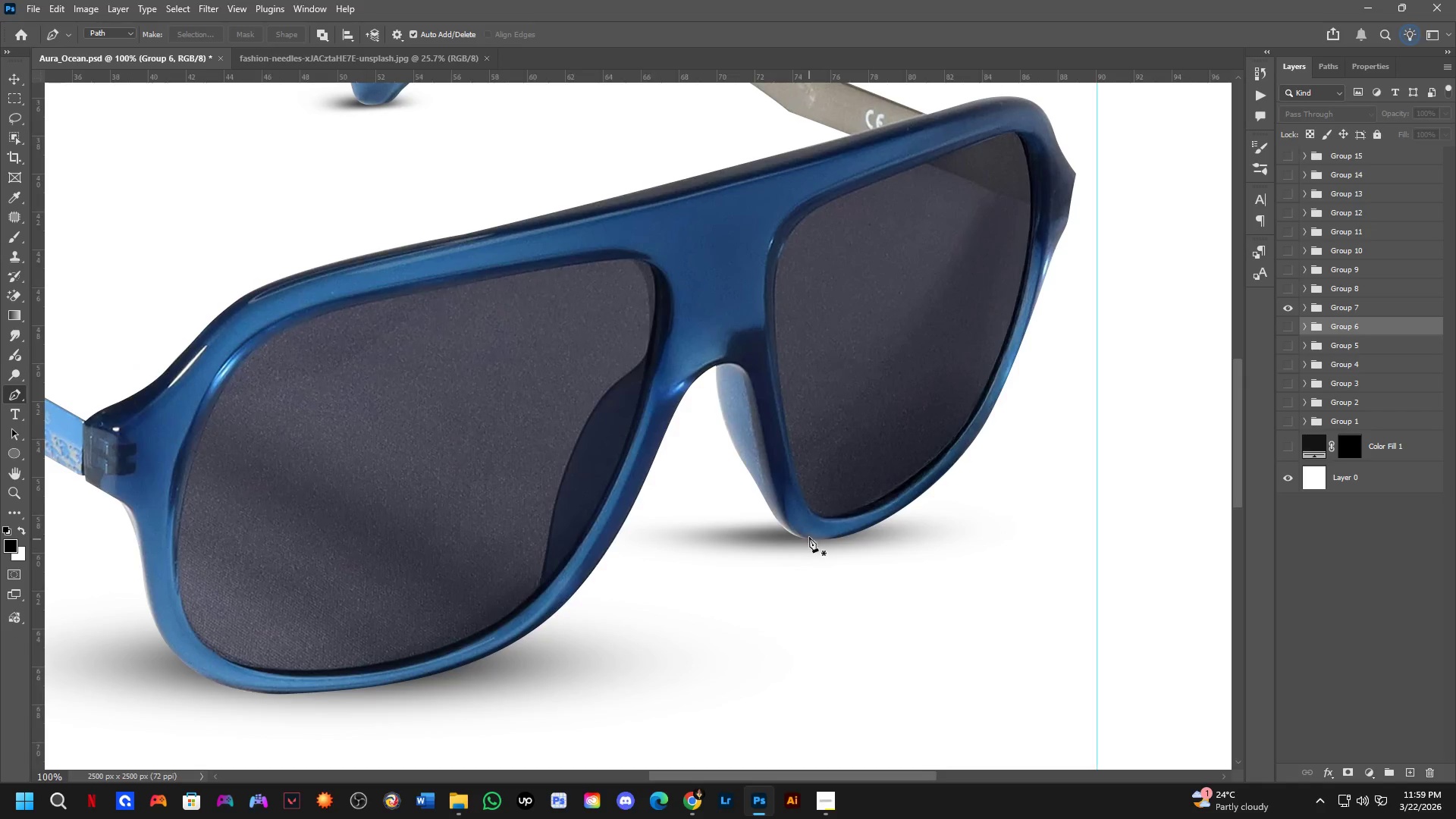 
scroll: coordinate [807, 527], scroll_direction: up, amount: 2.0
 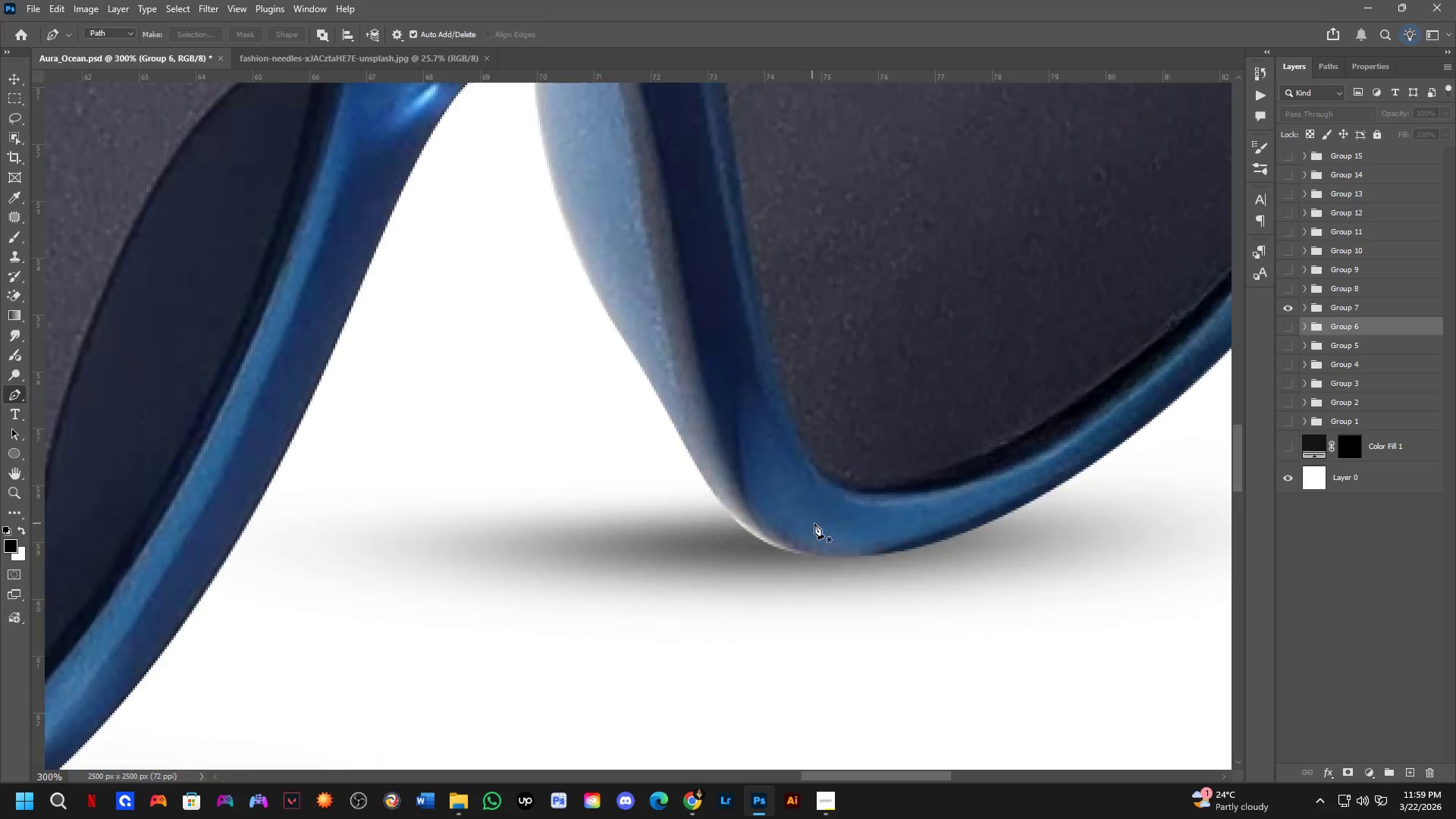 
hold_key(key=Space, duration=0.5)
 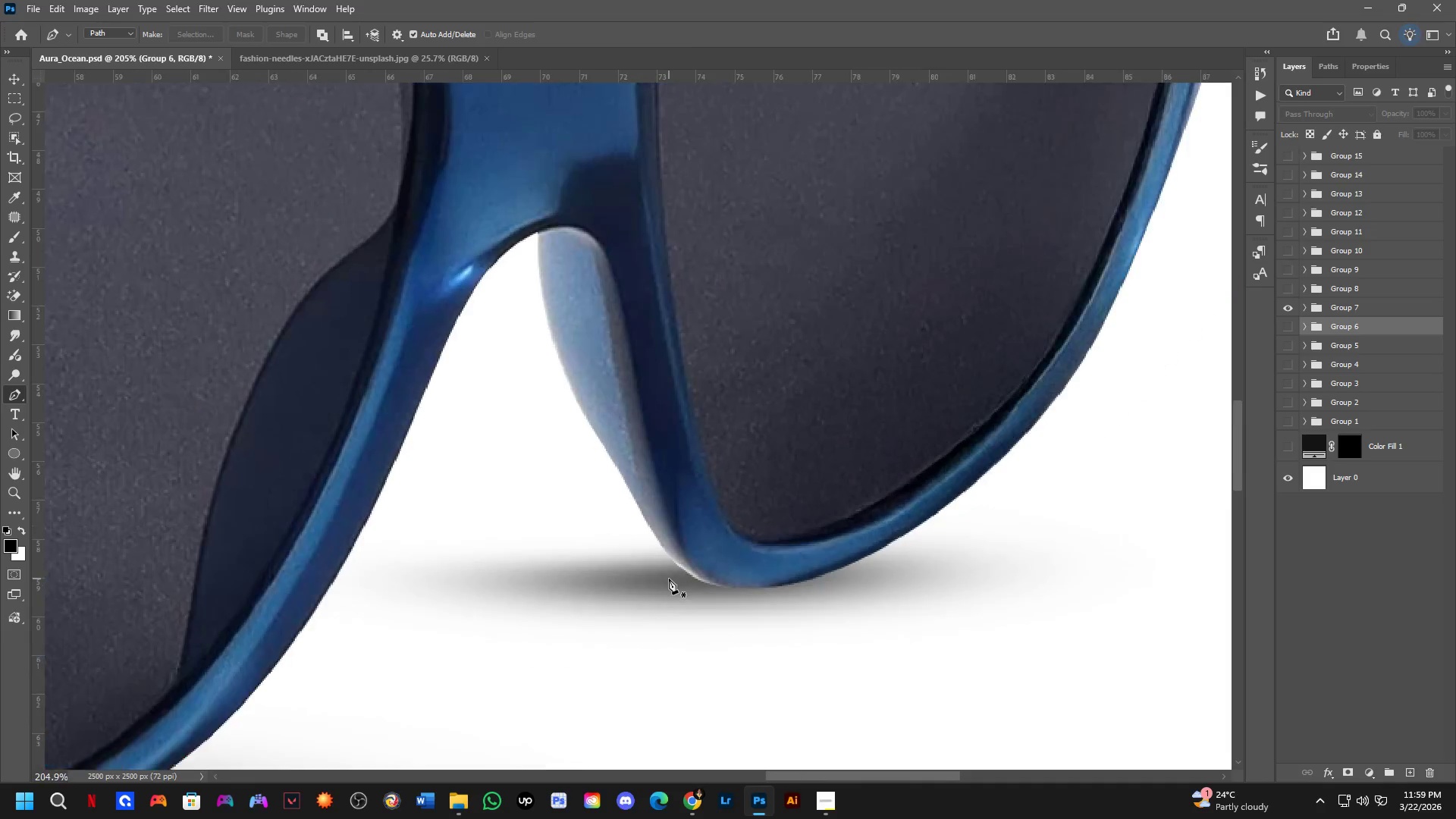 
left_click_drag(start_coordinate=[868, 535], to_coordinate=[831, 560])
 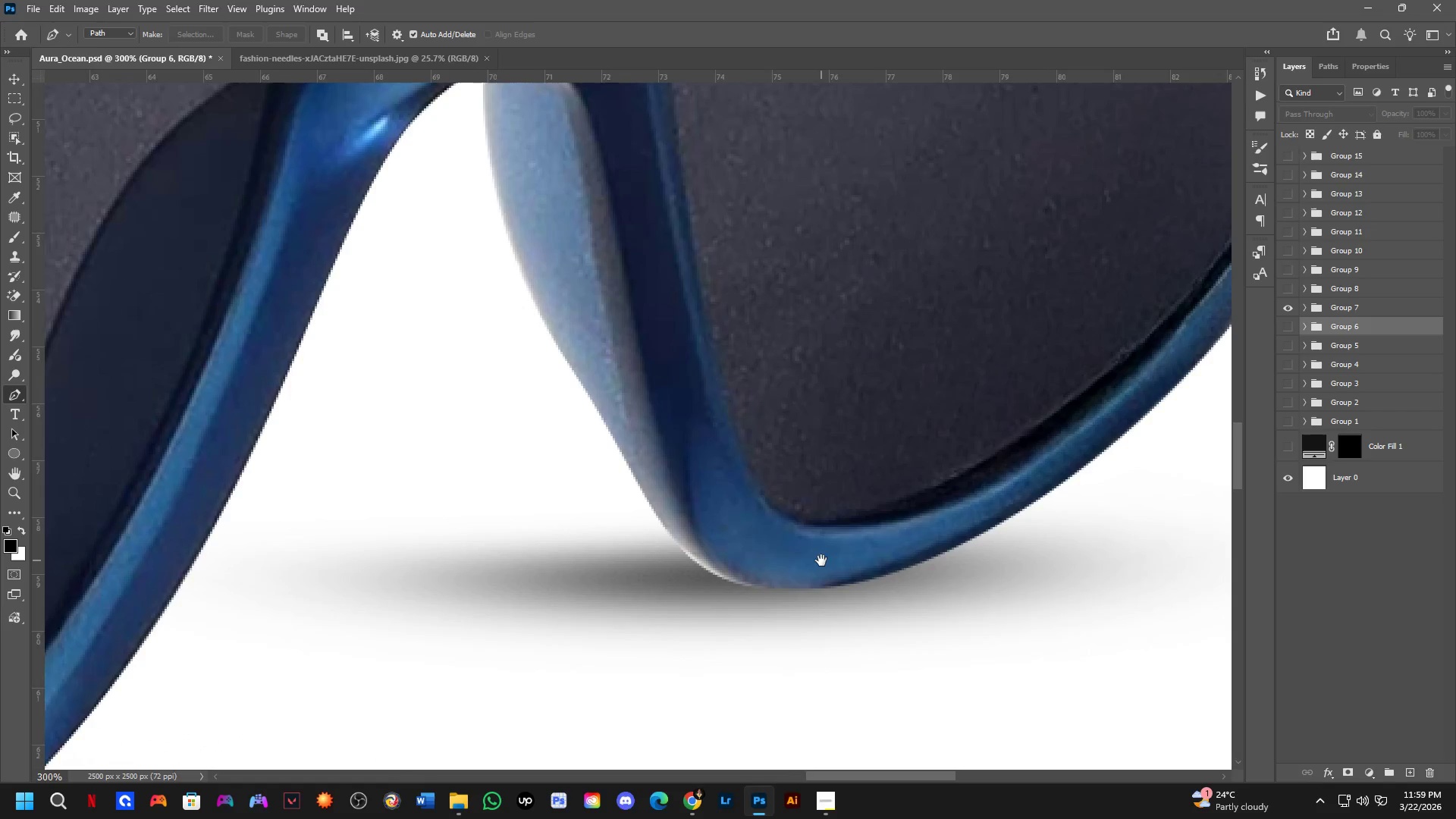 
key(Control+ControlLeft)
 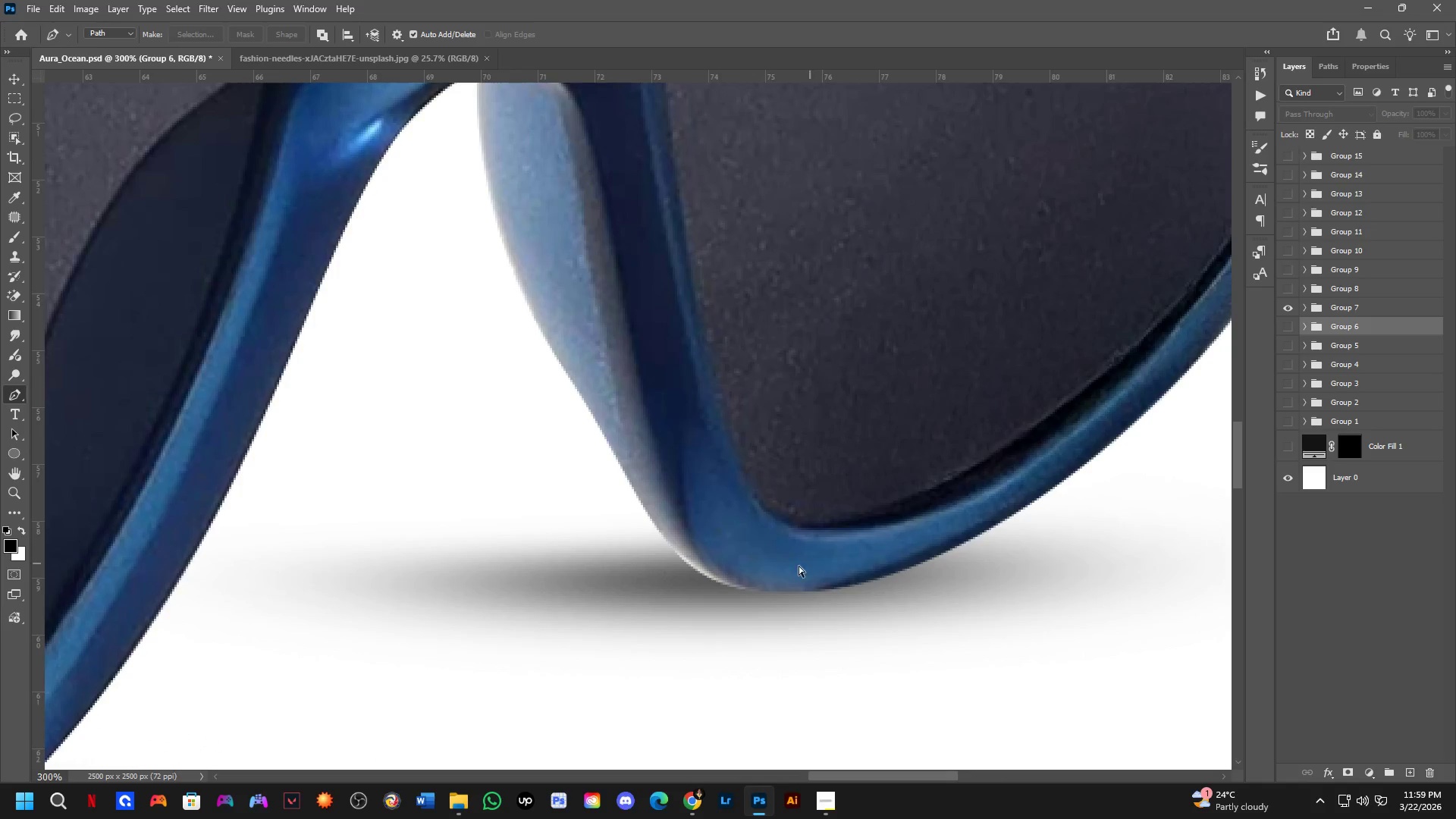 
key(P)
 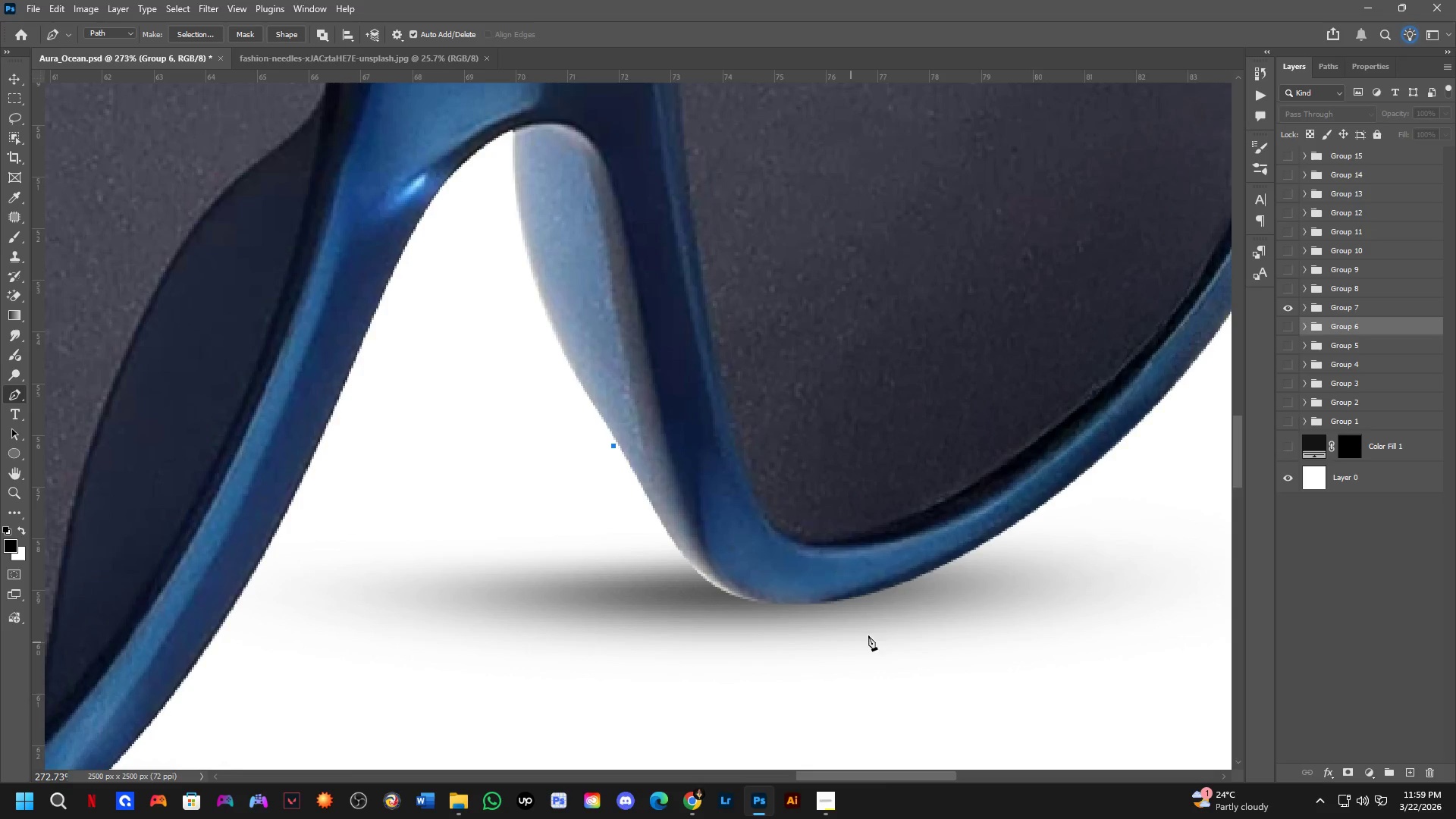 
scroll: coordinate [608, 519], scroll_direction: down, amount: 1.0
 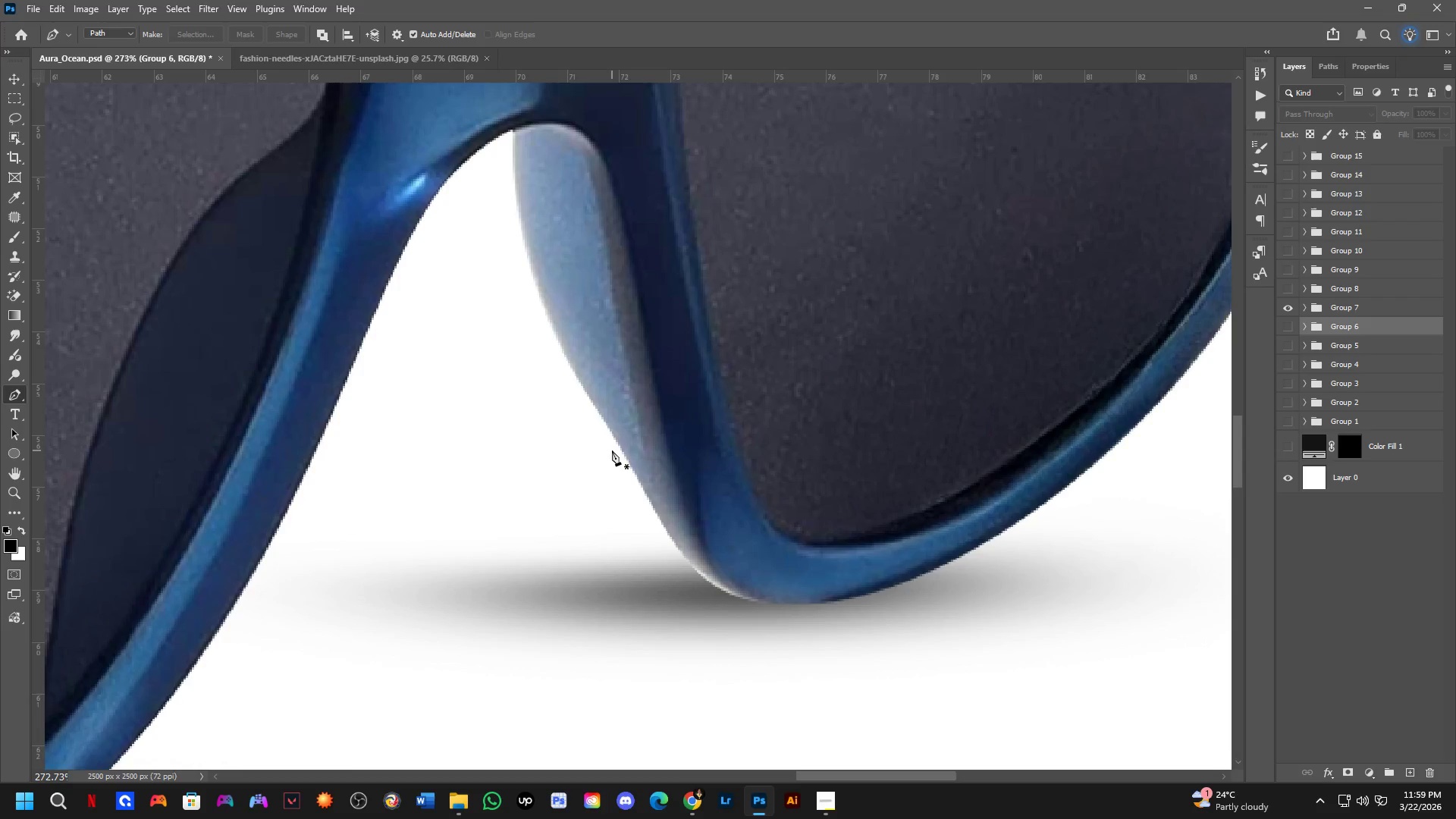 
left_click_drag(start_coordinate=[952, 572], to_coordinate=[1226, 460])
 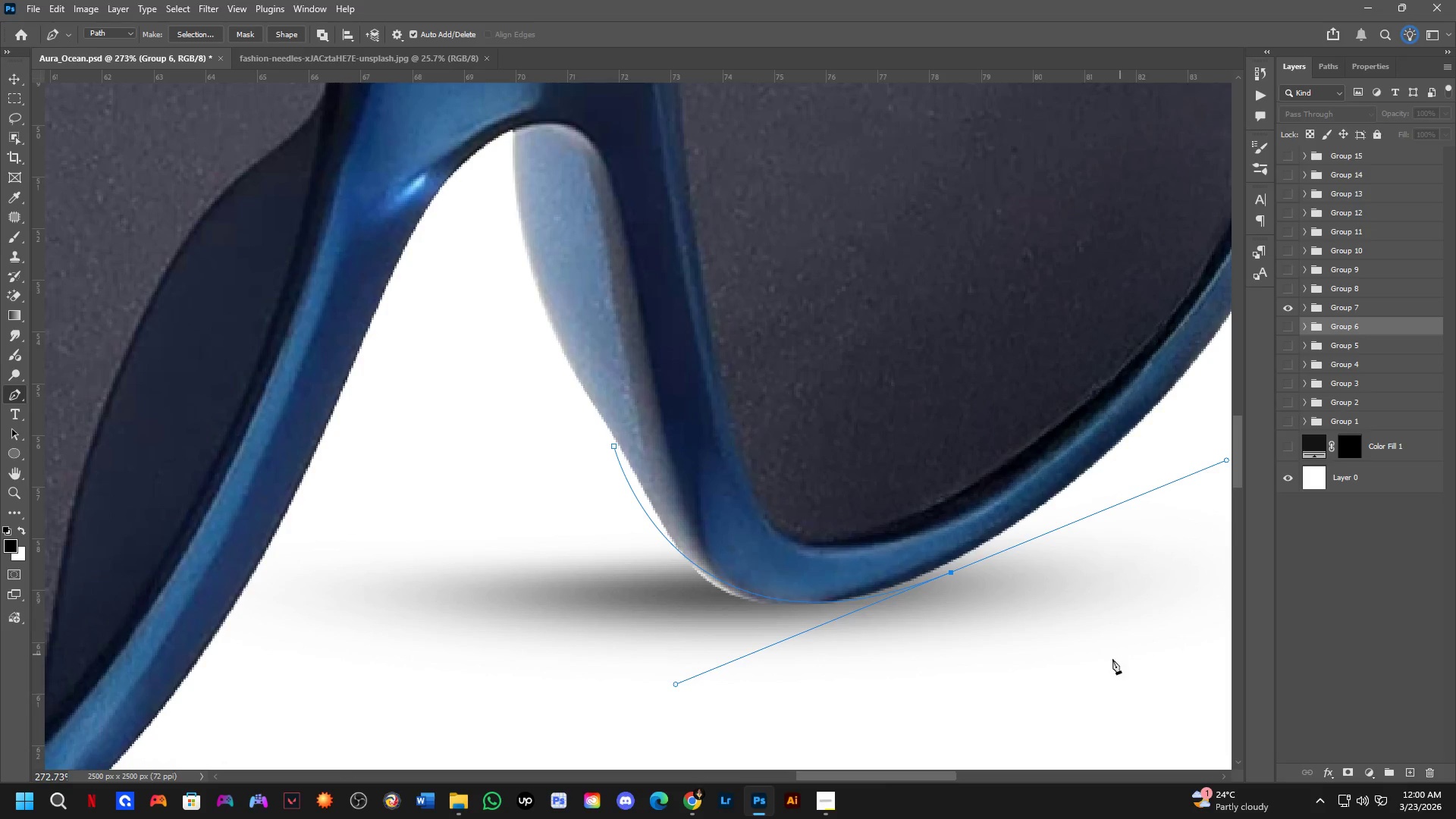 
left_click_drag(start_coordinate=[1062, 689], to_coordinate=[918, 711])
 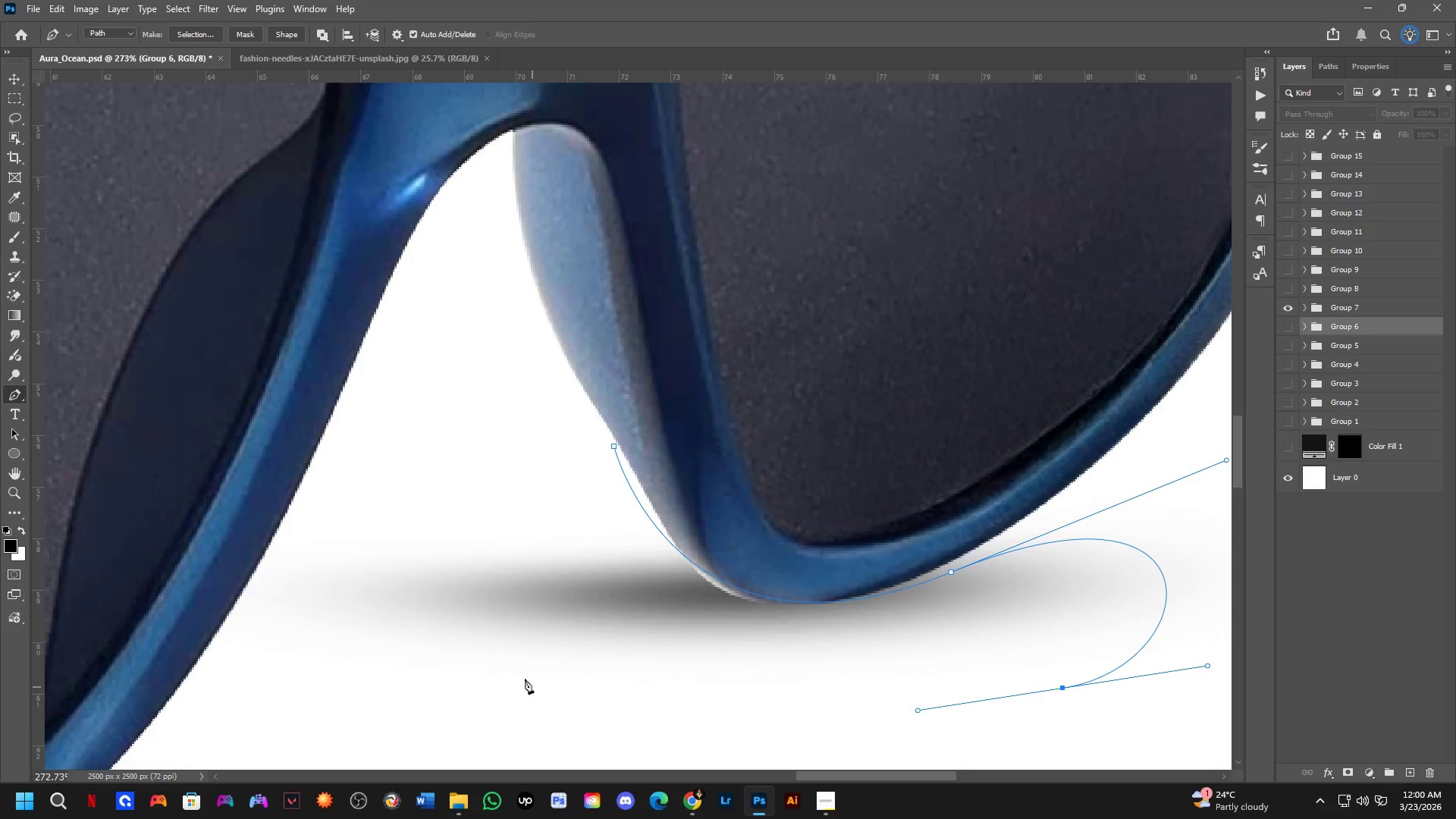 
left_click_drag(start_coordinate=[461, 586], to_coordinate=[467, 518])
 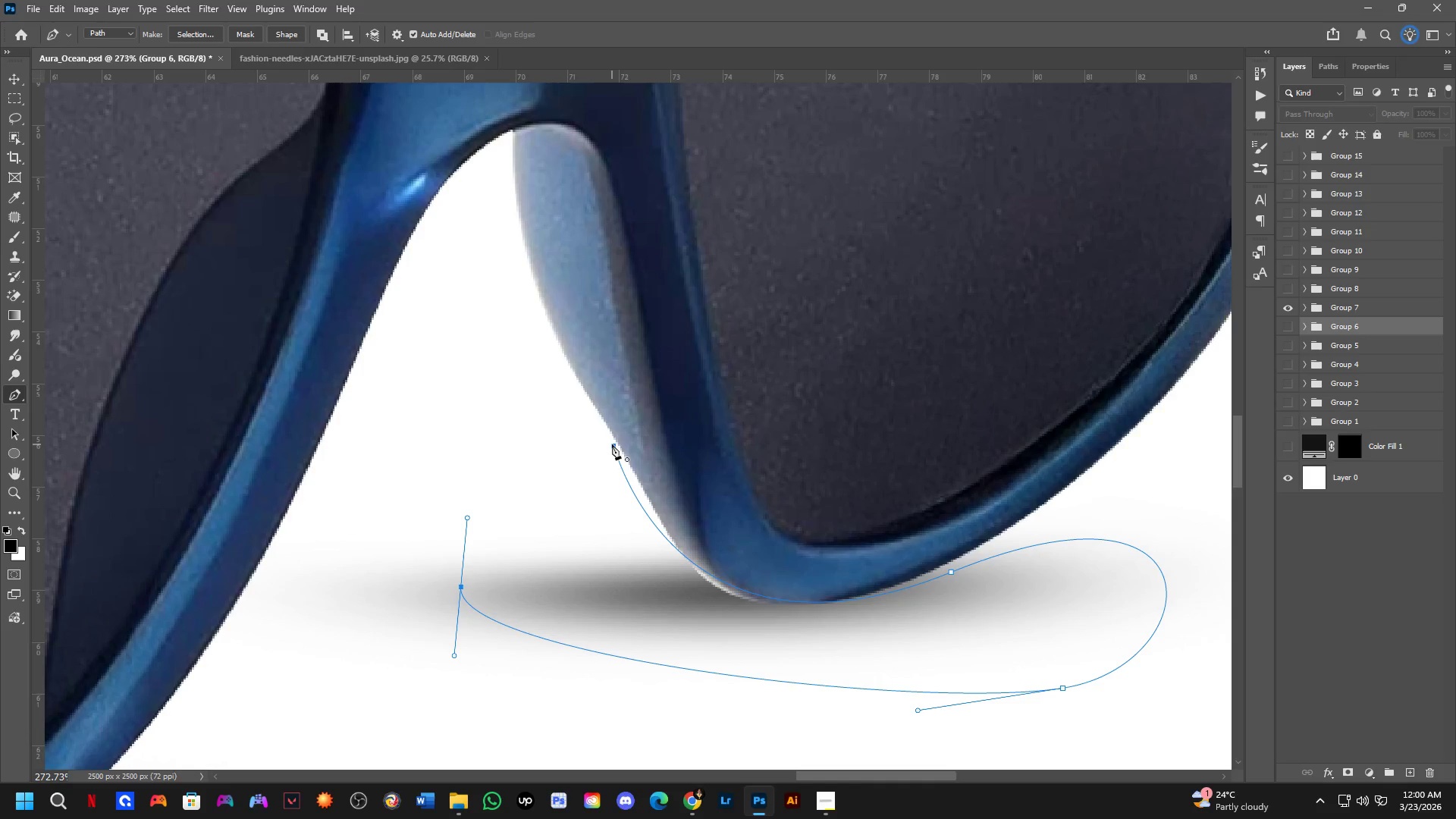 
left_click([617, 444])
 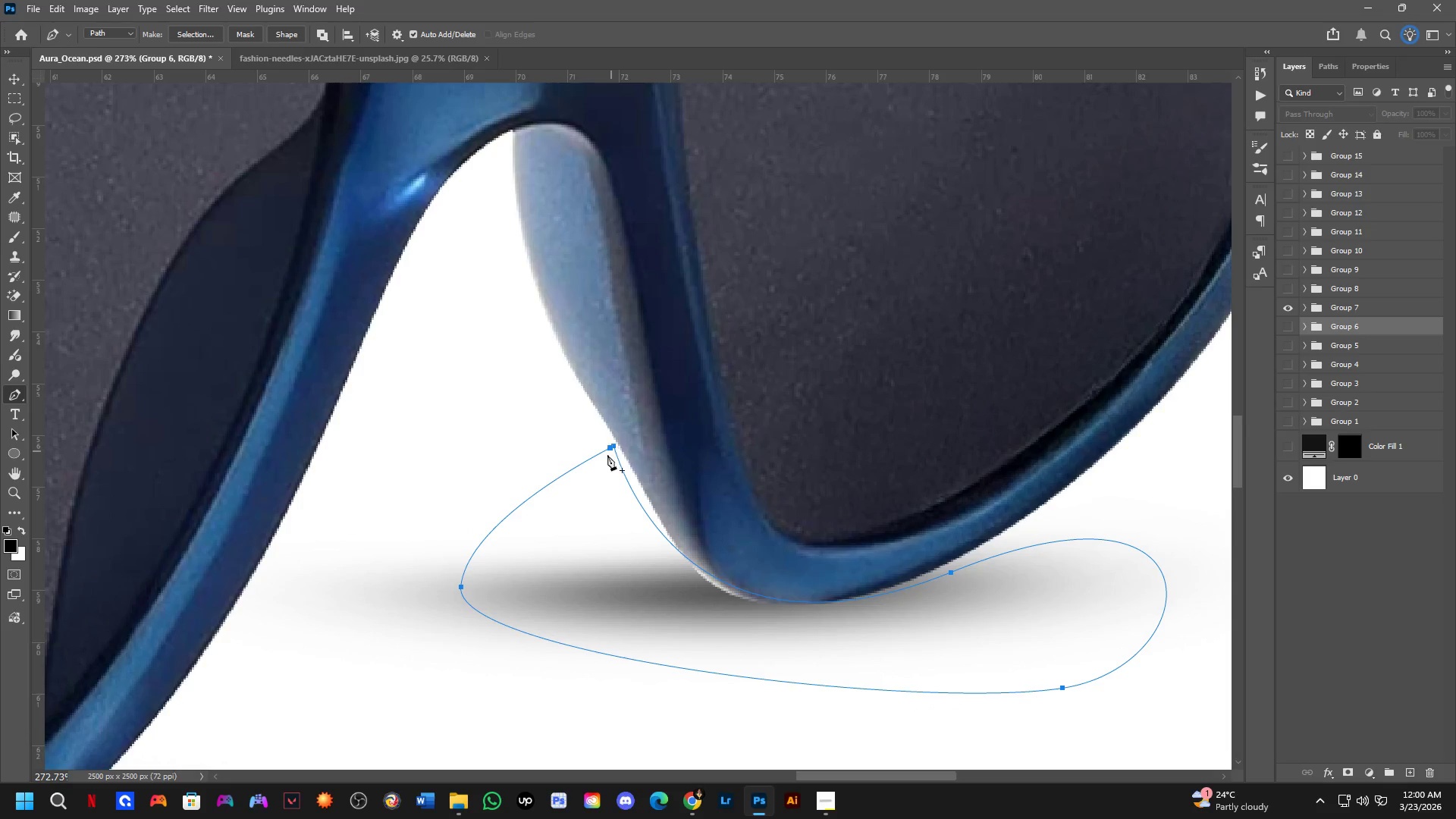 
key(Control+NumpadEnter)
 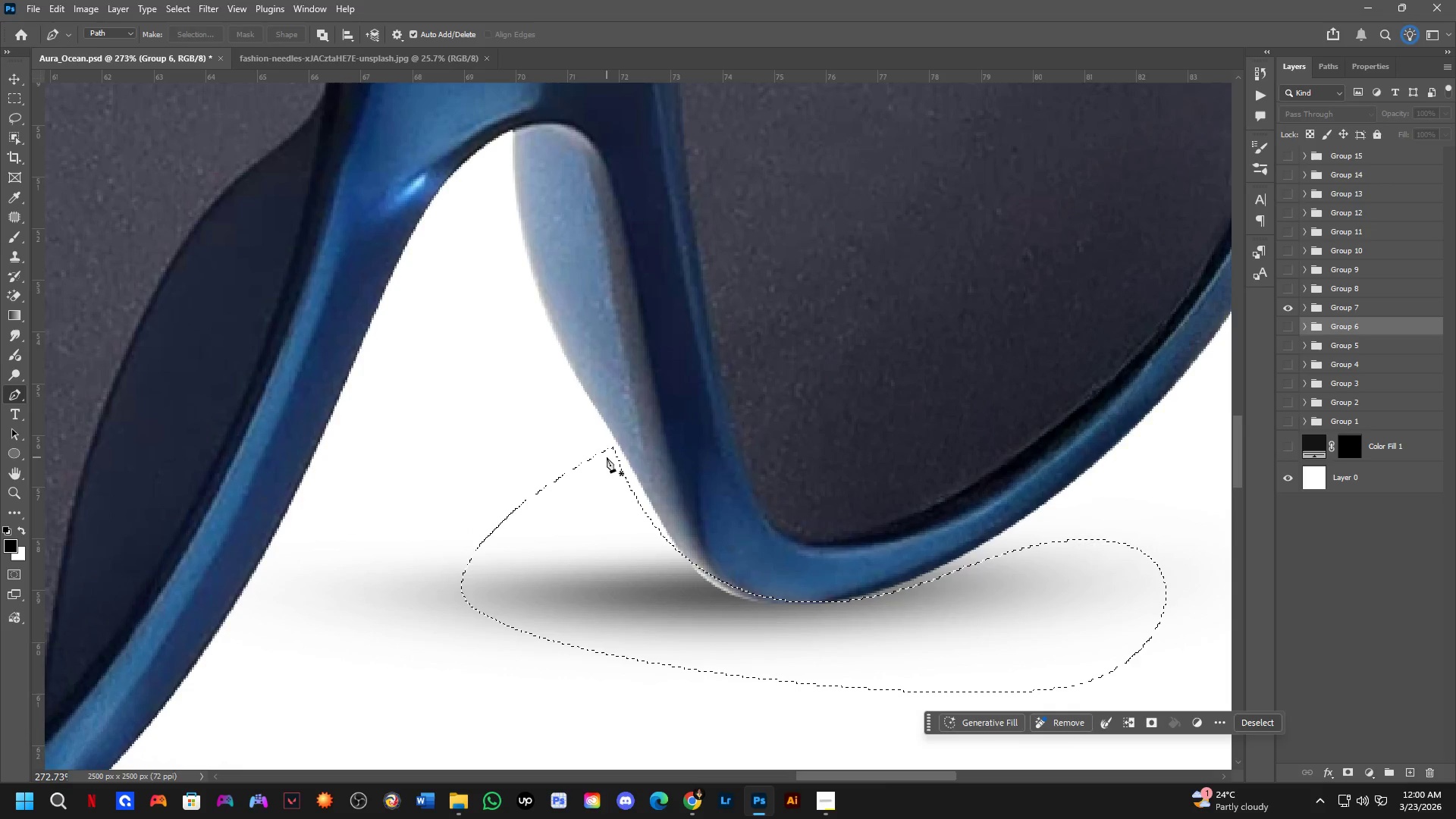 
hold_key(key=ControlLeft, duration=0.33)
 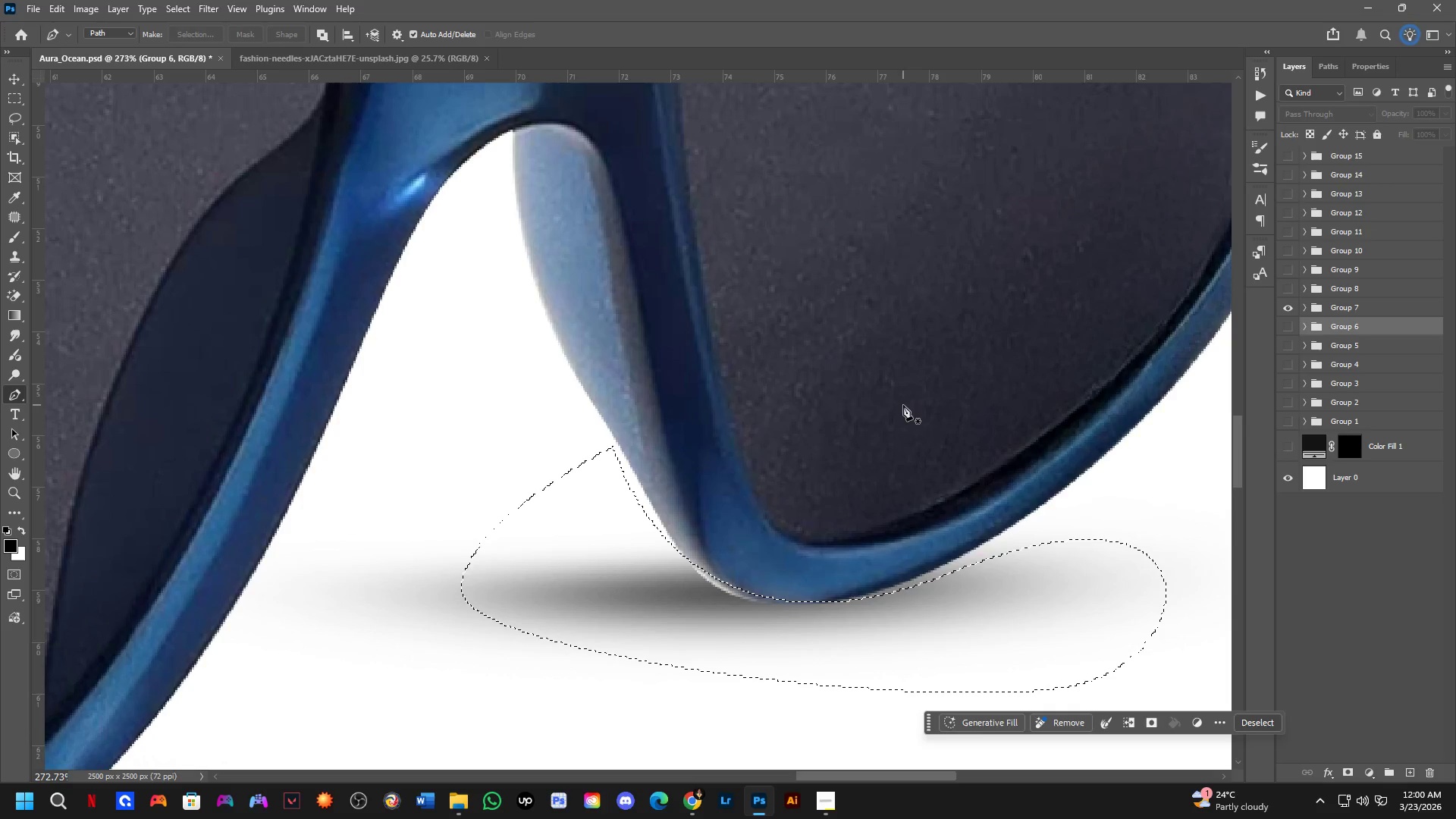 
key(B)
 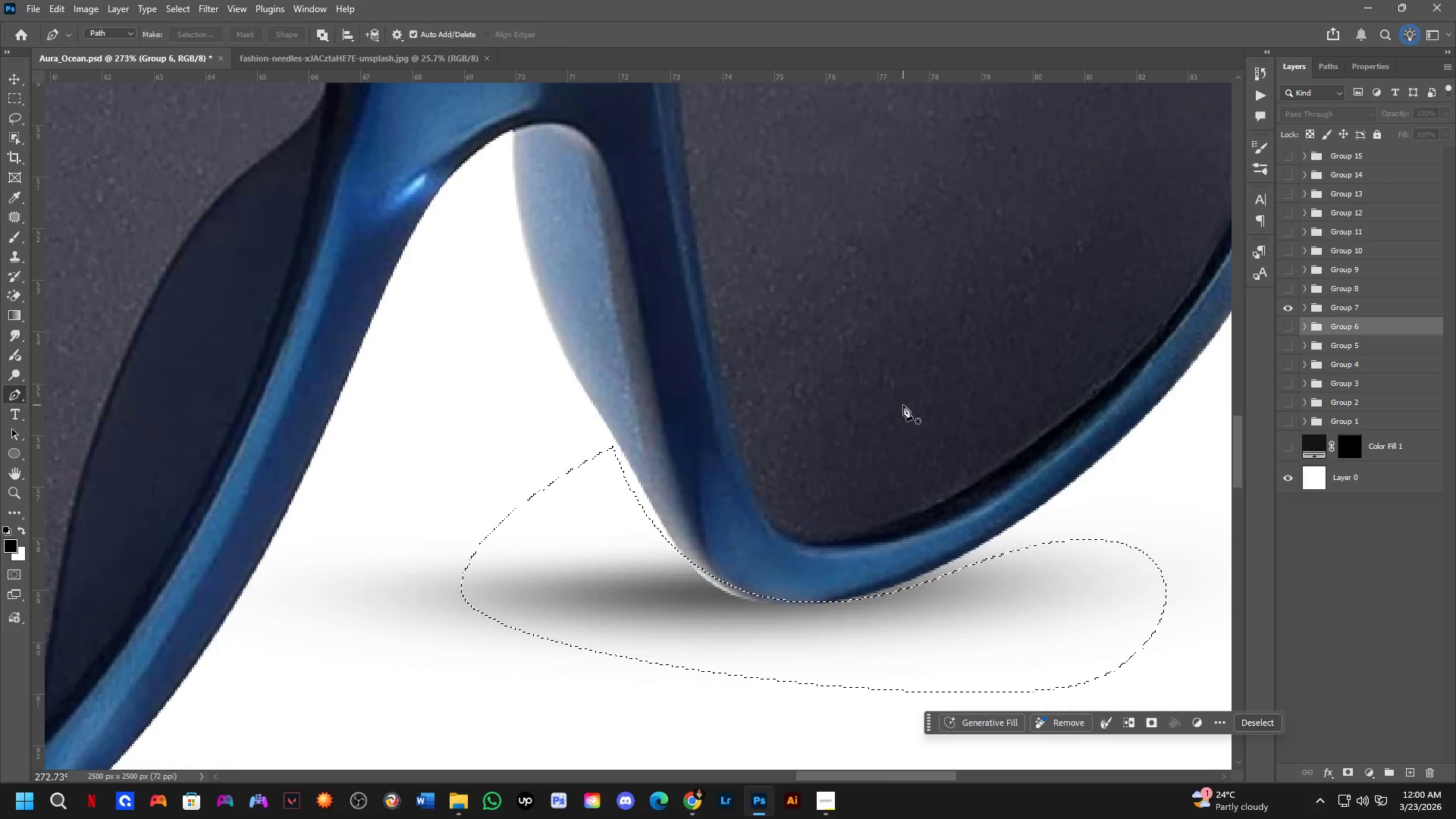 
hold_key(key=ControlLeft, duration=0.31)
left_click([903, 405])
 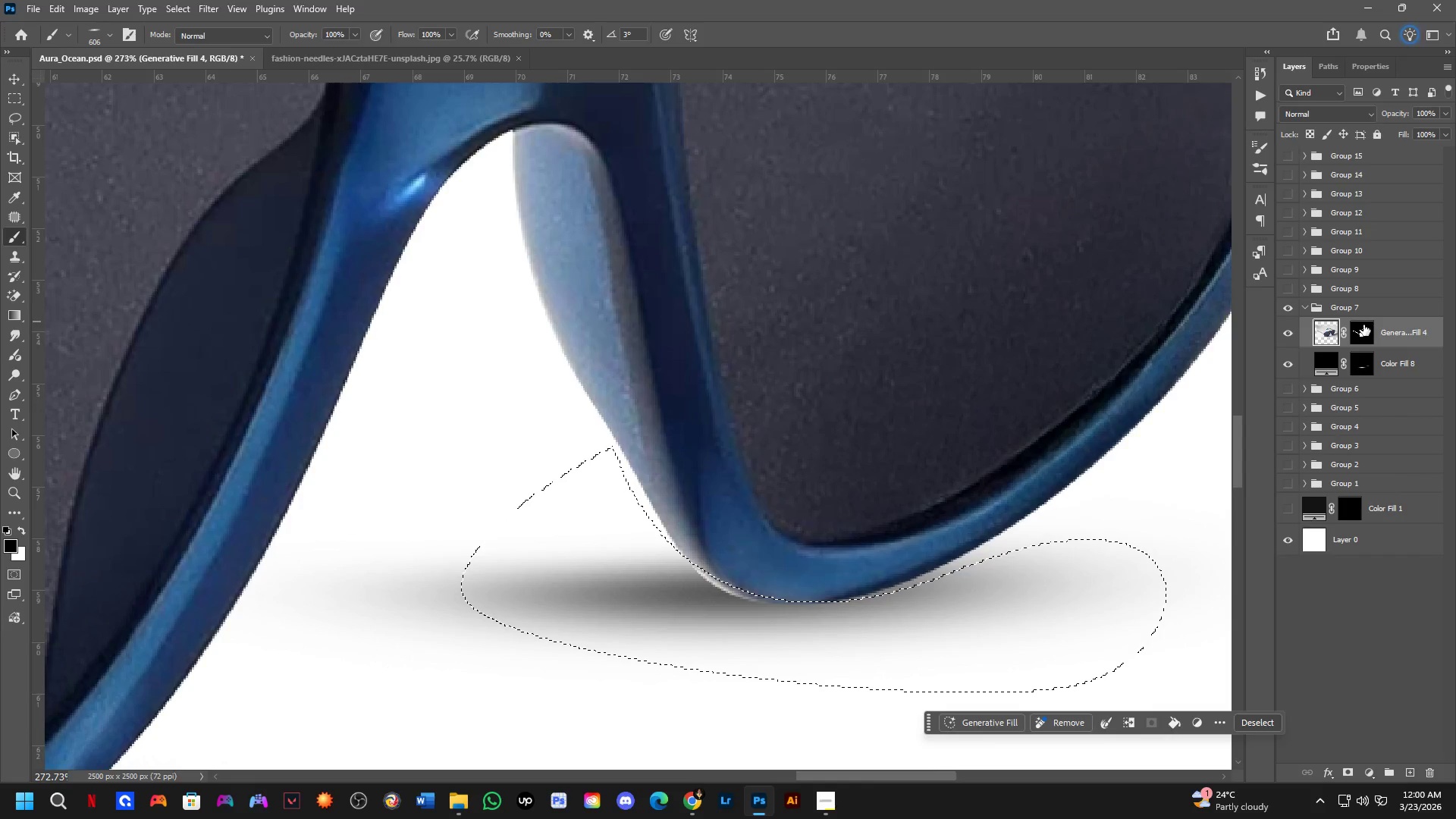 
key(Control+X)
 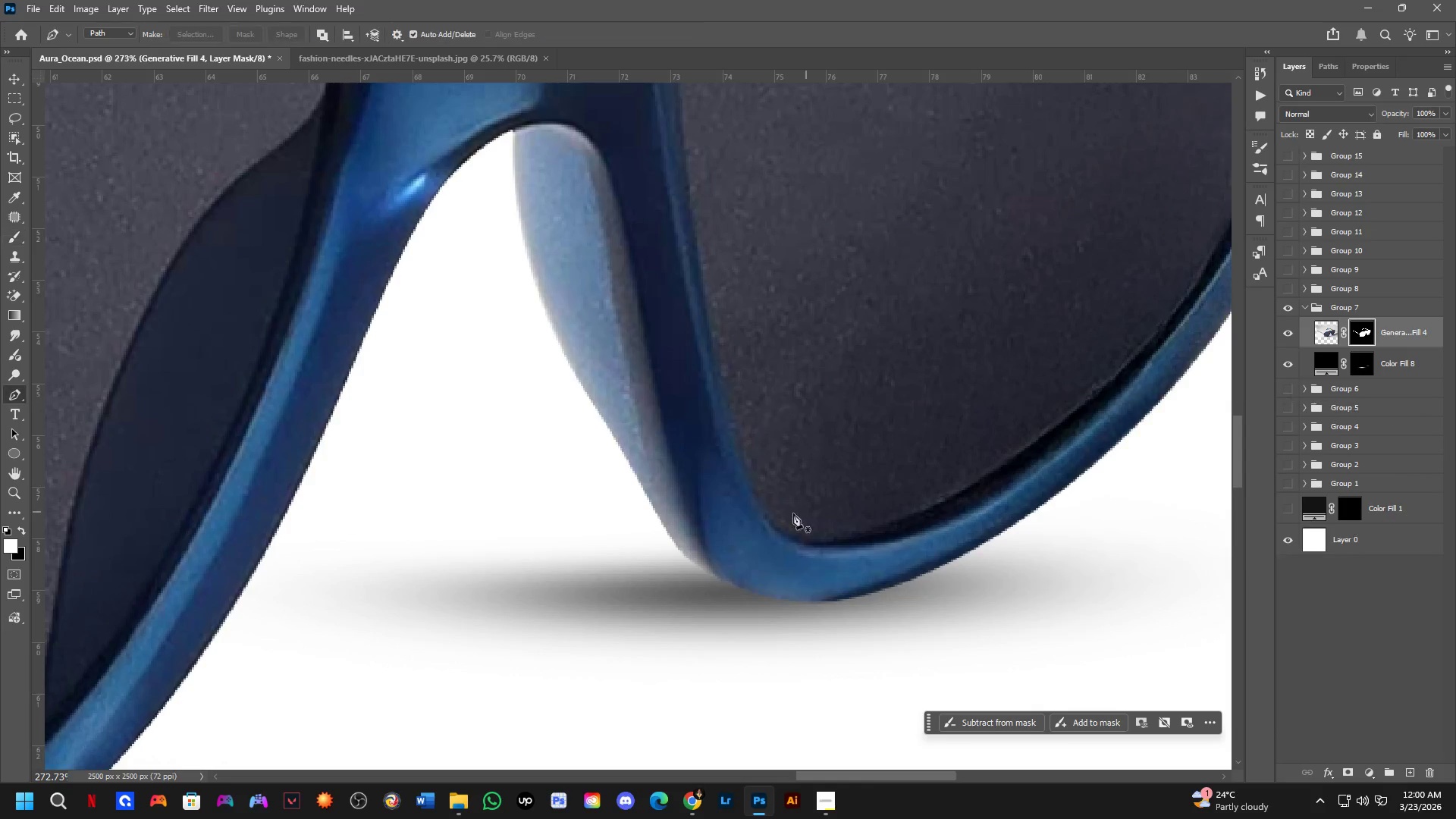 
key(Shift+ShiftLeft)
 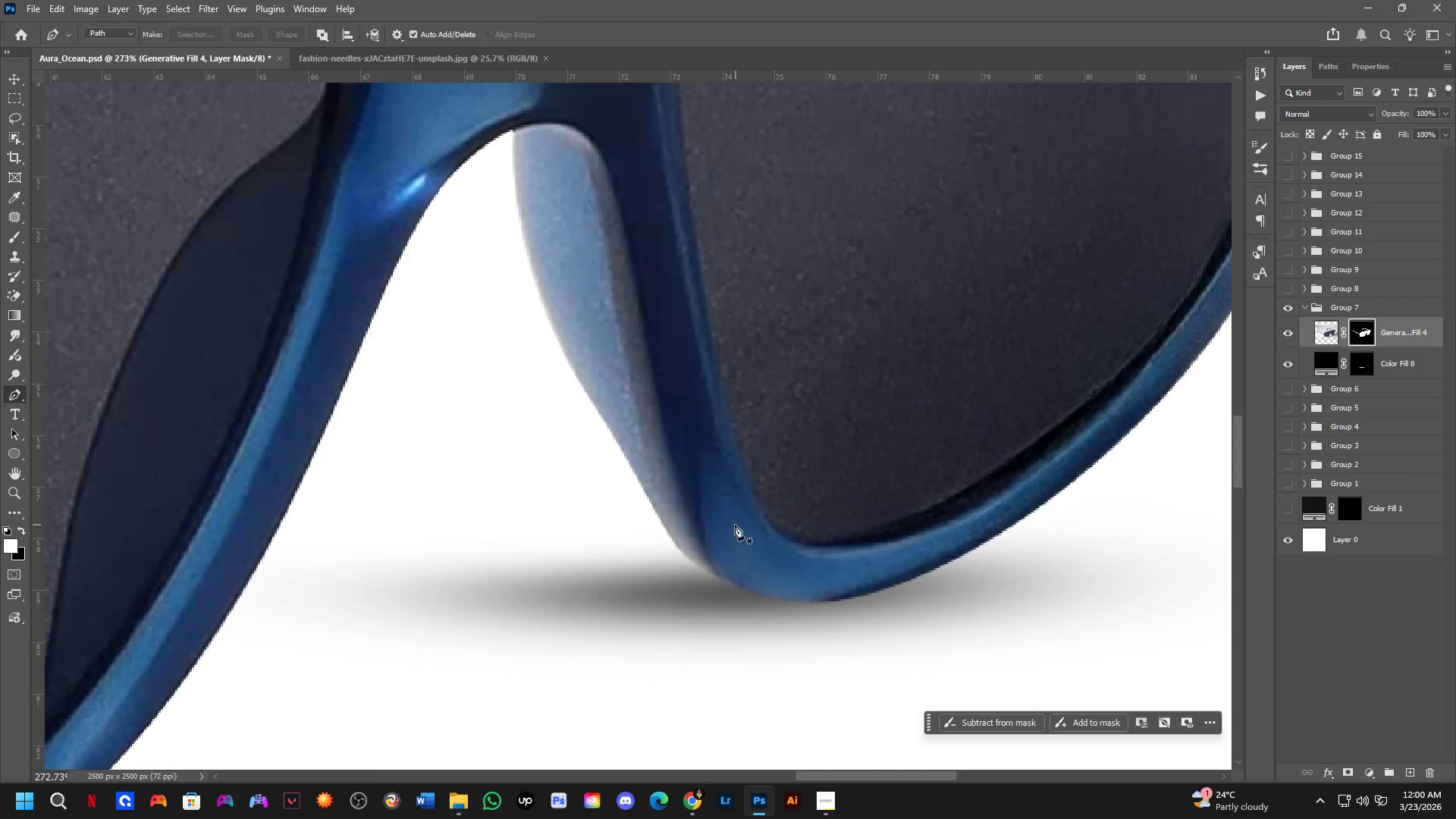 
scroll: coordinate [735, 525], scroll_direction: down, amount: 6.0
 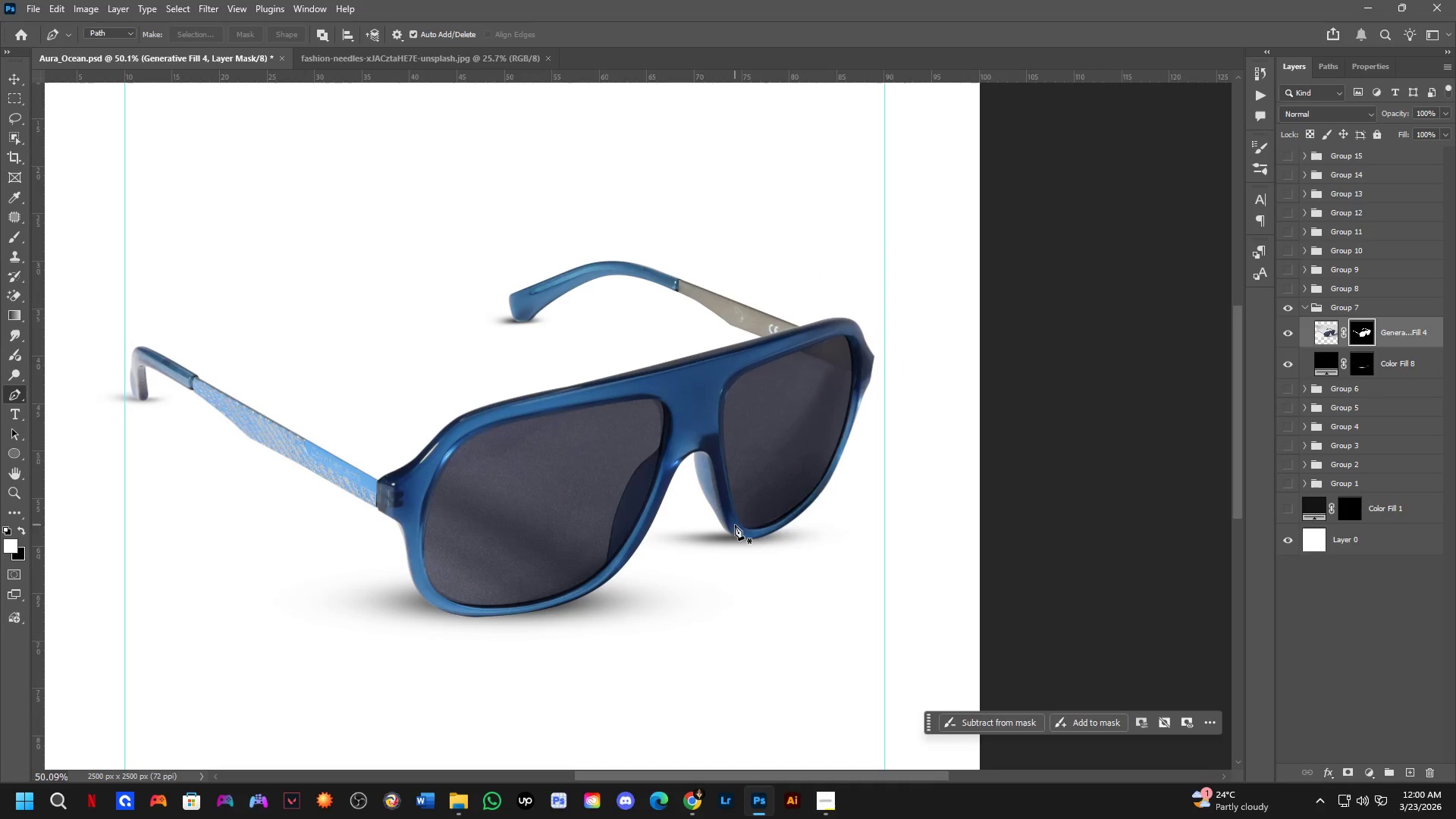 
hold_key(key=Space, duration=0.53)
 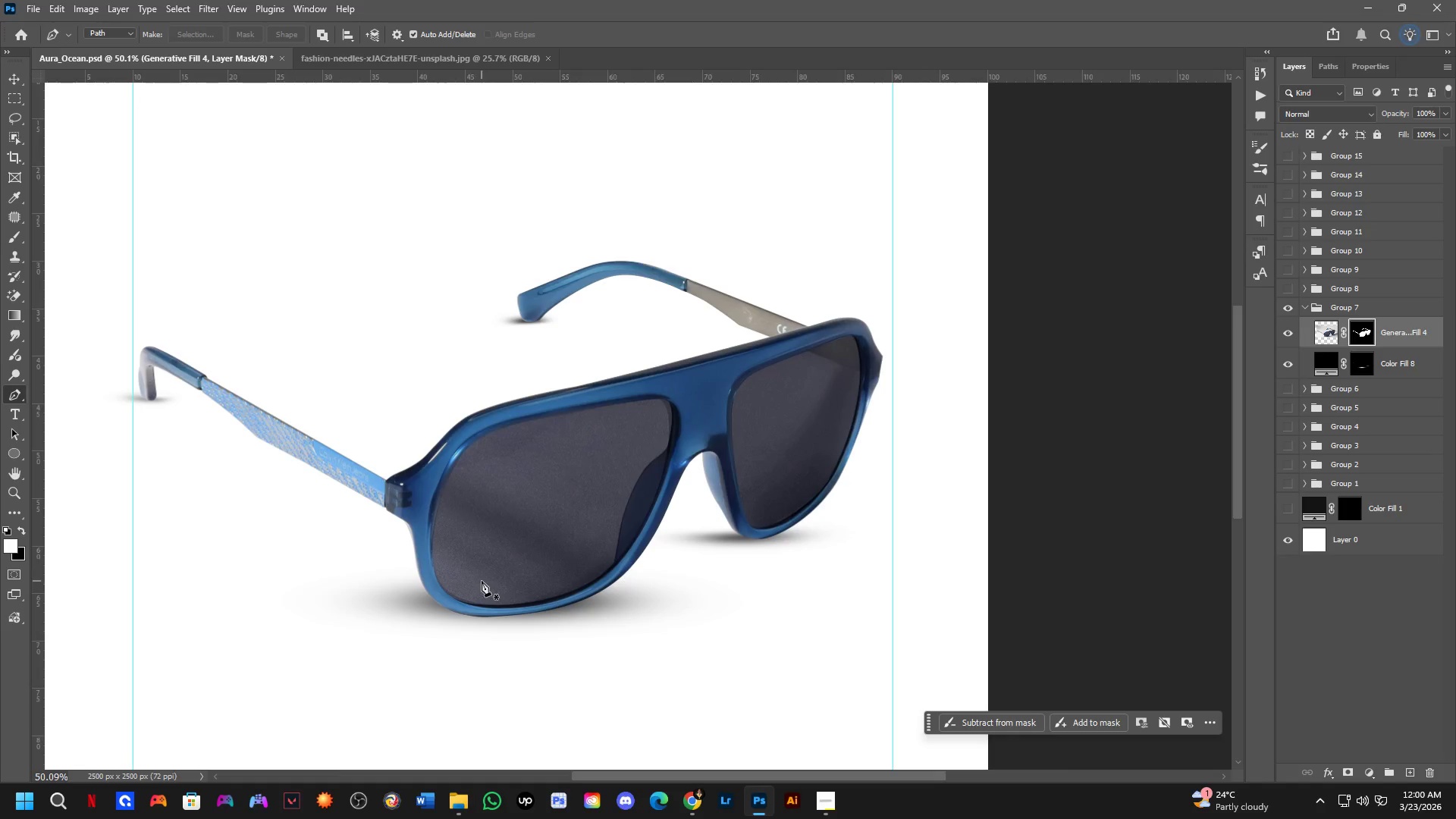 
left_click_drag(start_coordinate=[709, 562], to_coordinate=[717, 562])
 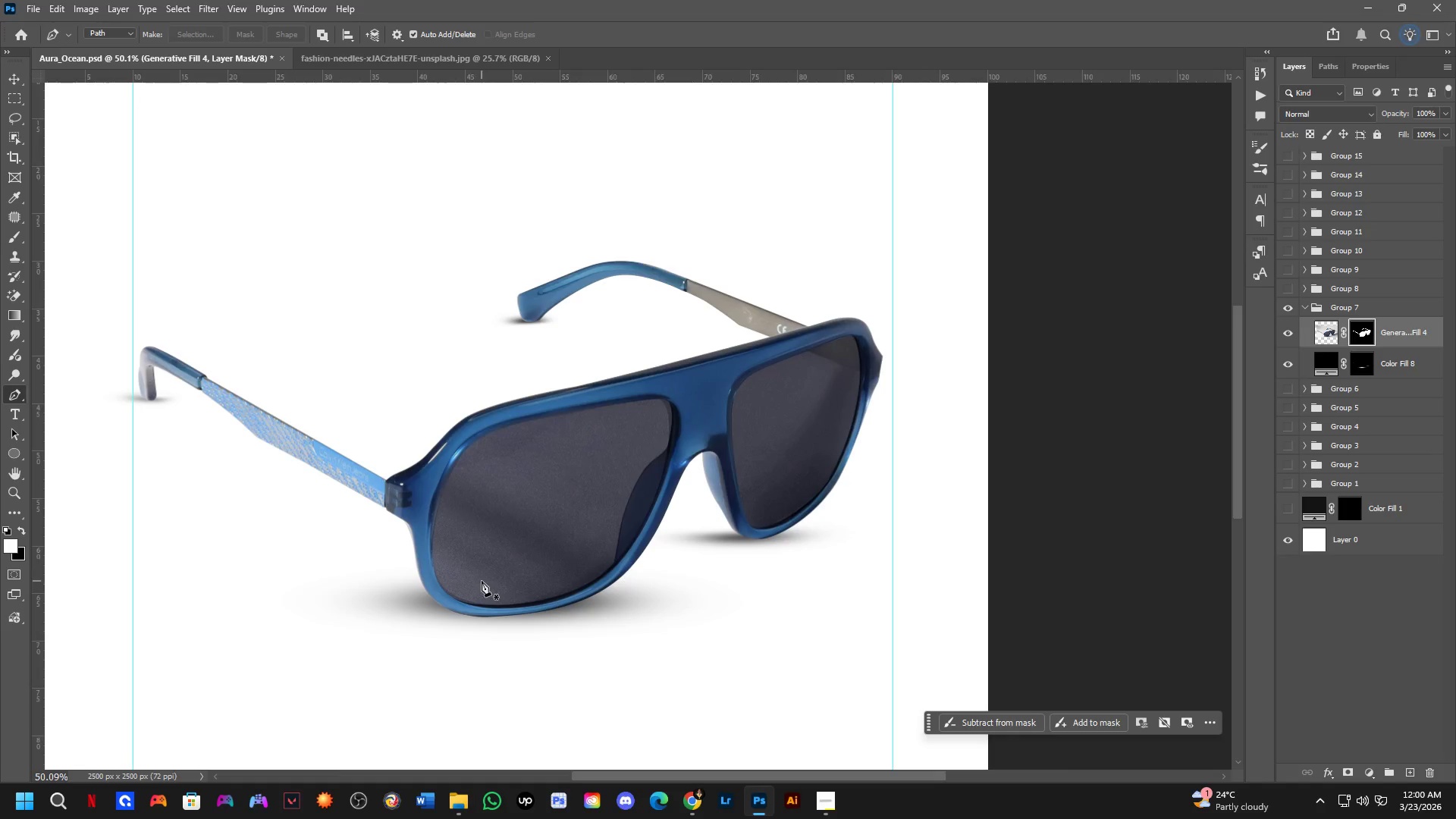 
hold_key(key=ControlLeft, duration=1.61)
 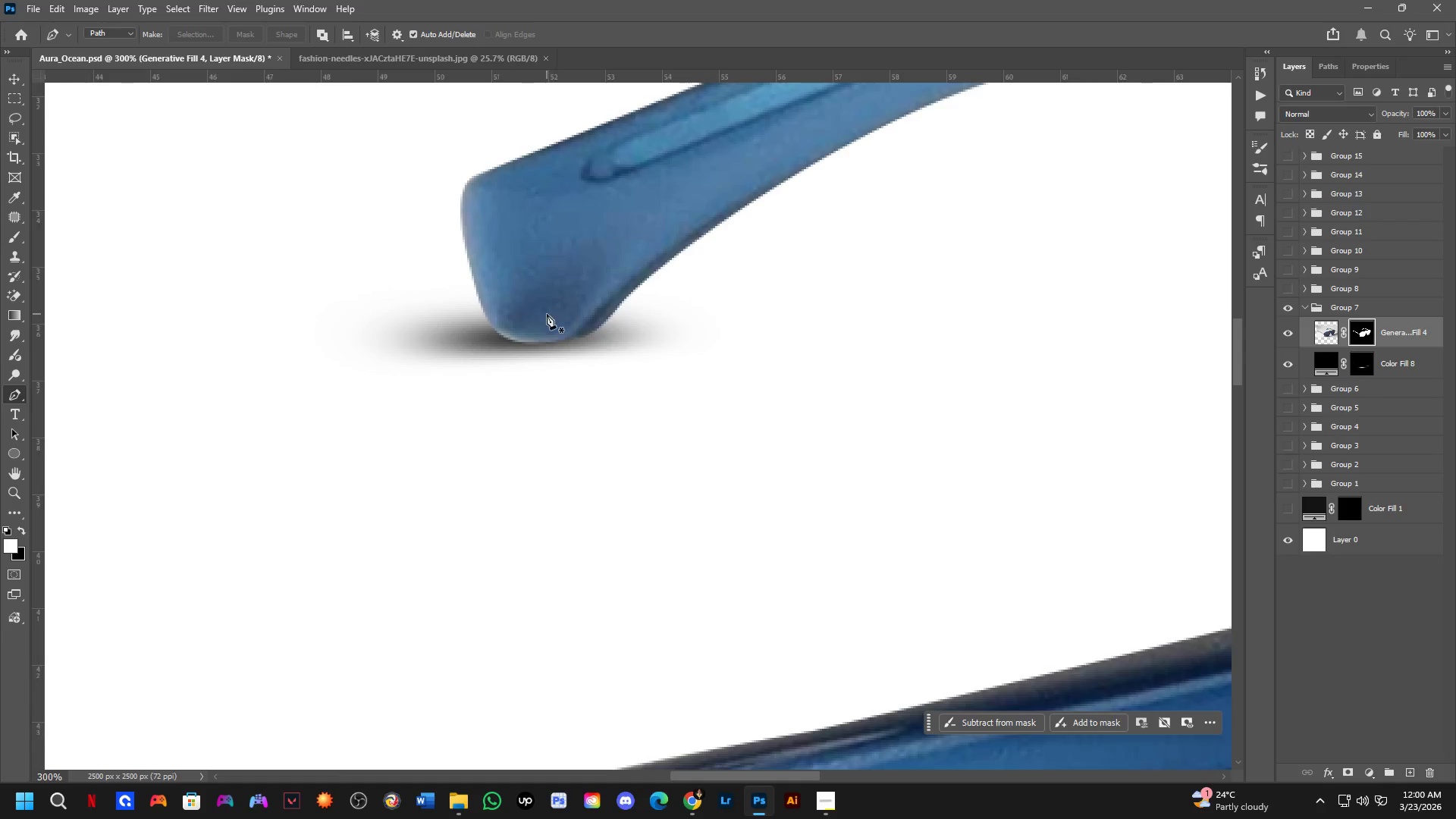 
hold_key(key=ShiftLeft, duration=1.5)
 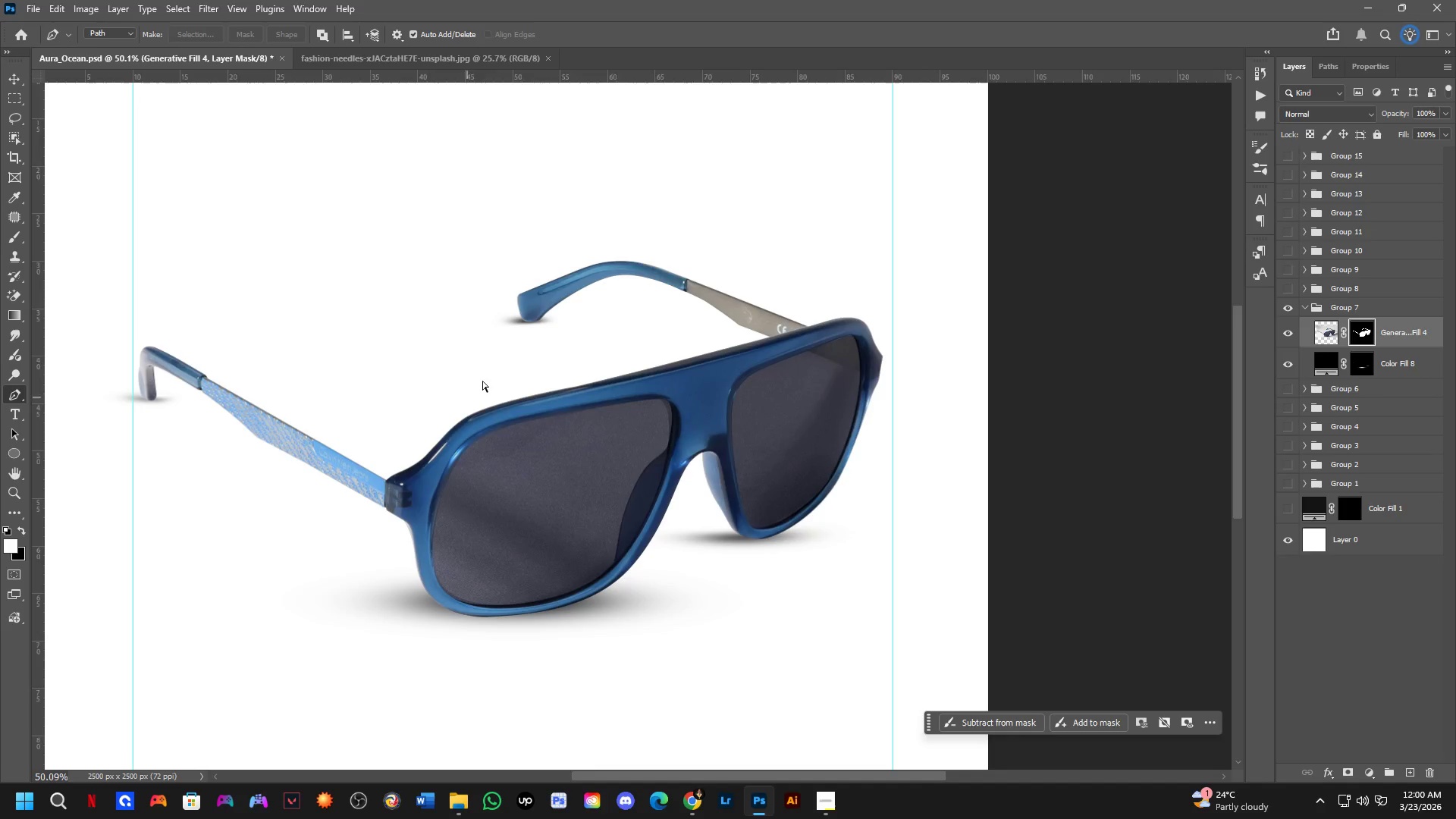 
hold_key(key=ShiftLeft, duration=0.36)
scroll: coordinate [547, 314], scroll_direction: up, amount: 8.0
 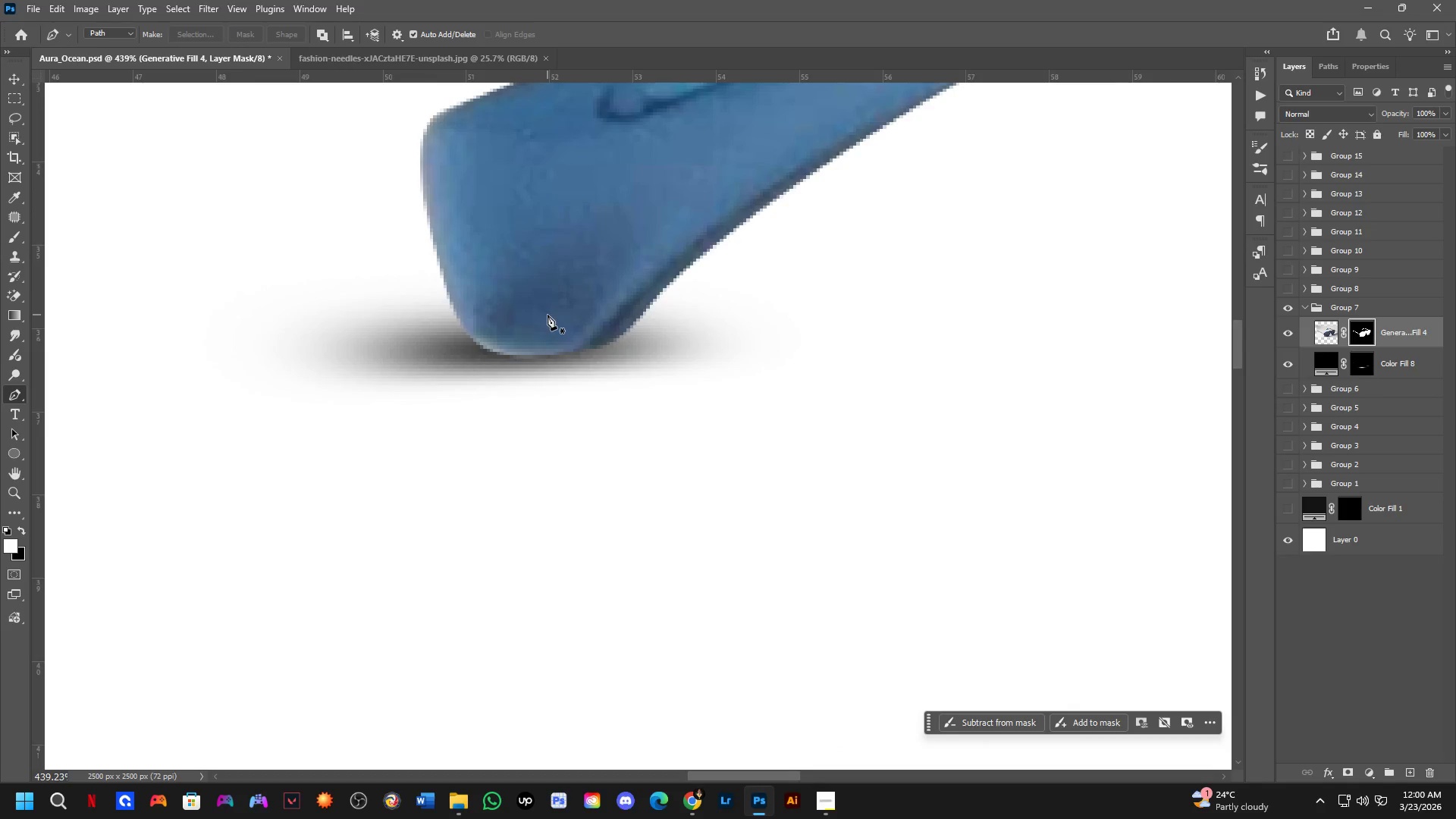 
hold_key(key=ShiftLeft, duration=0.94)
scroll: coordinate [569, 409], scroll_direction: down, amount: 9.0
 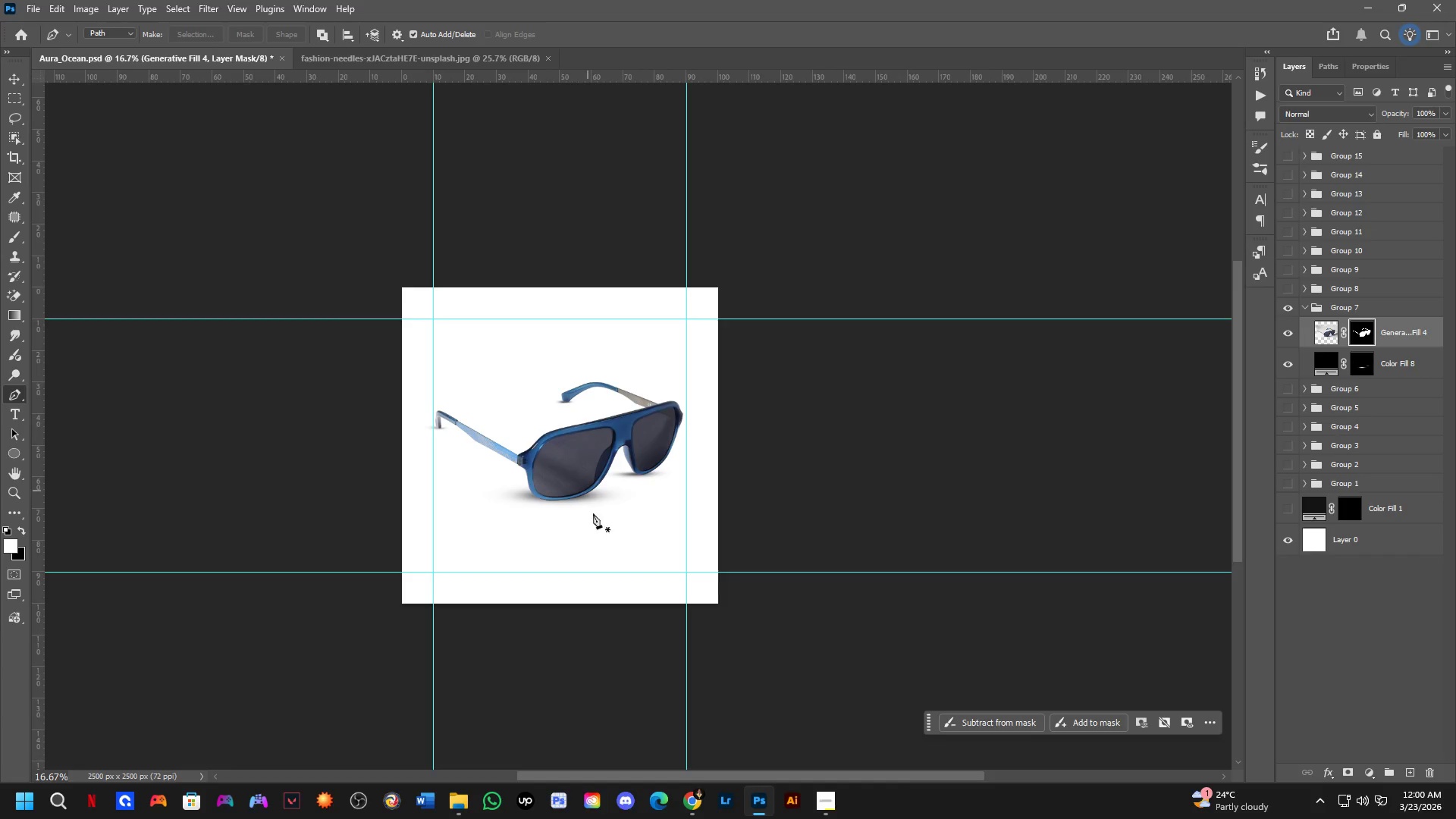 
hold_key(key=Space, duration=0.52)
 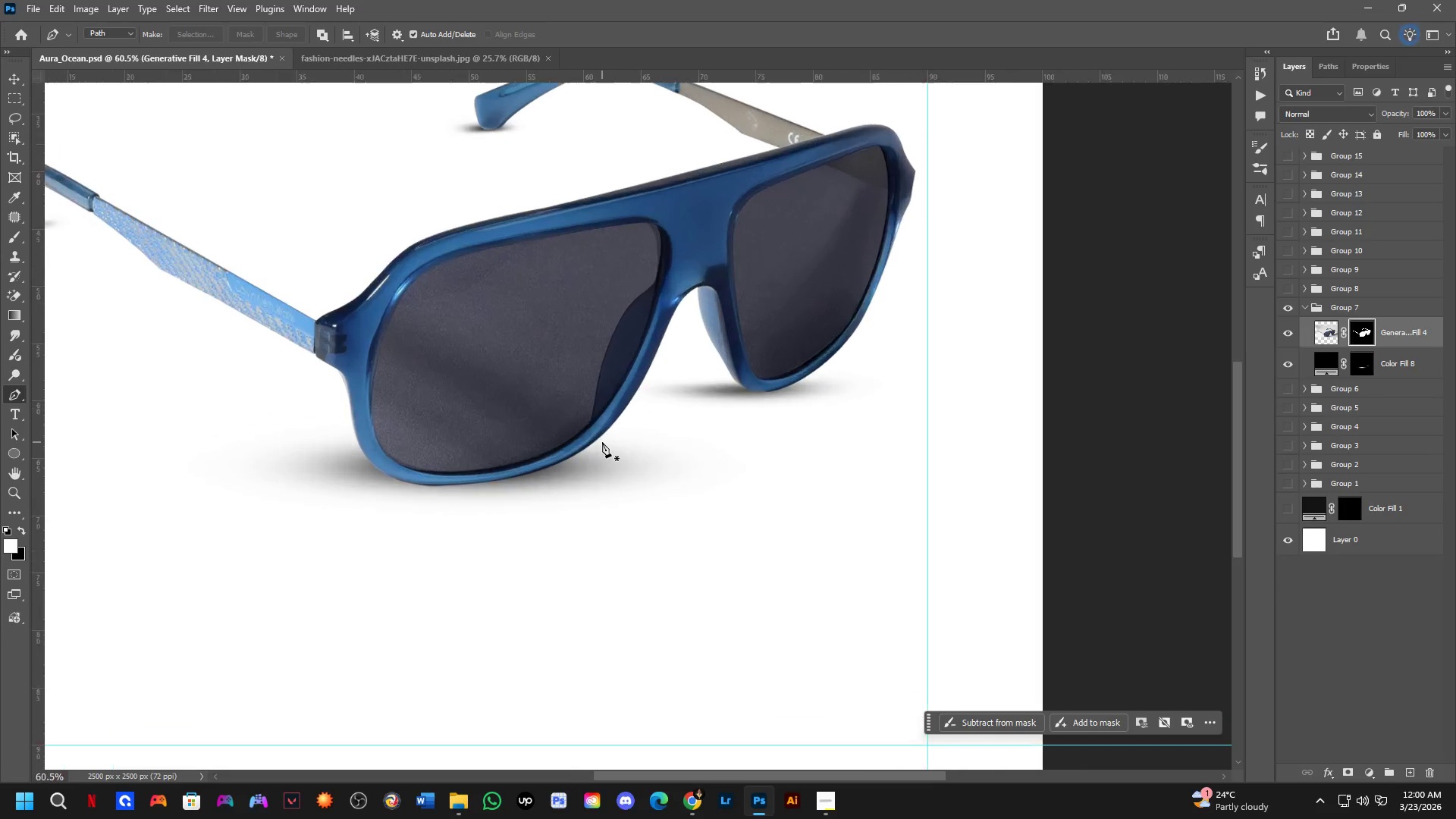 
left_click_drag(start_coordinate=[602, 548], to_coordinate=[610, 512])
 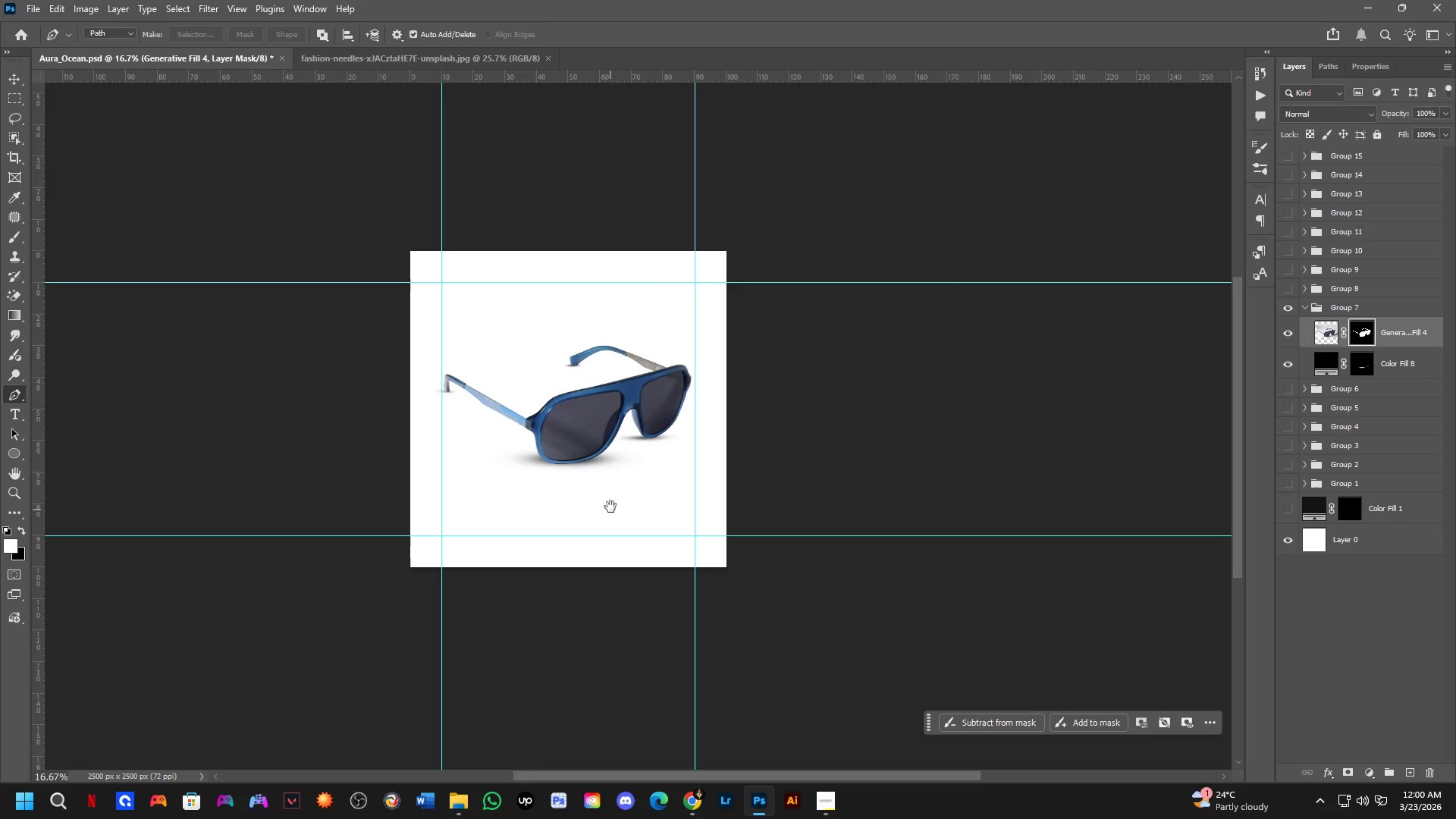 
key(Shift+ShiftLeft)
 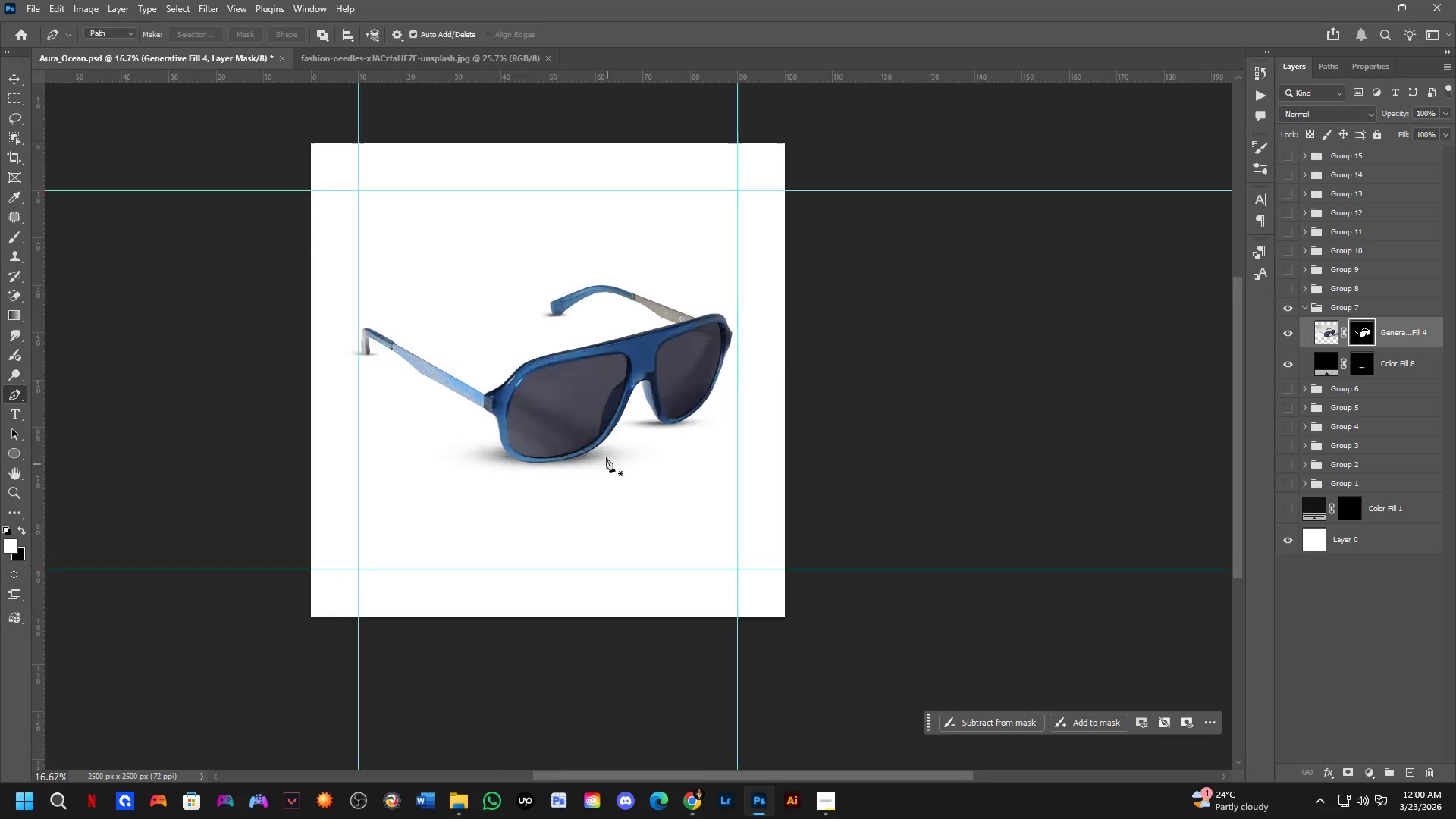 
scroll: coordinate [602, 442], scroll_direction: up, amount: 5.0
 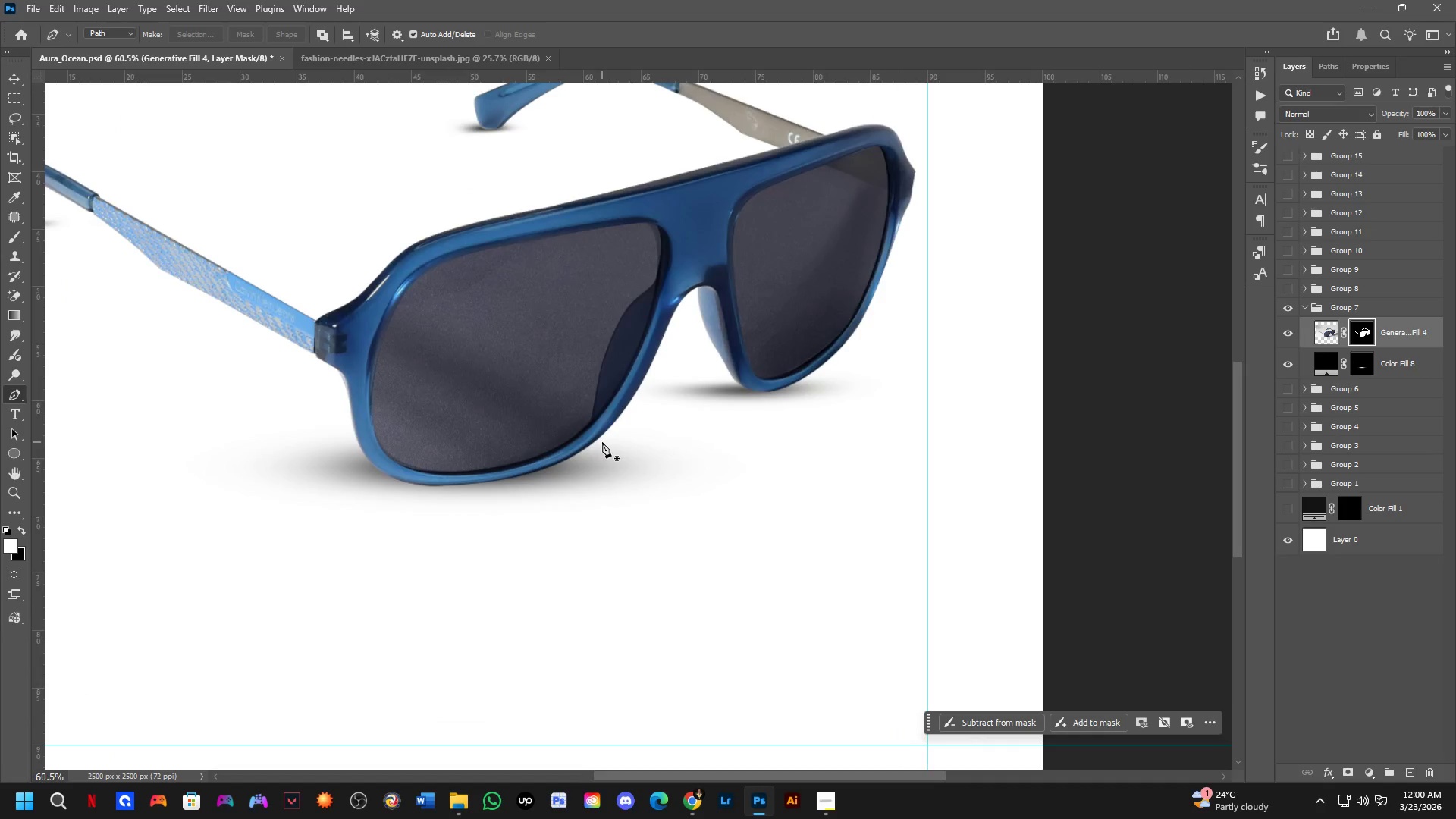 
key(Control+Shift+ShiftLeft)
 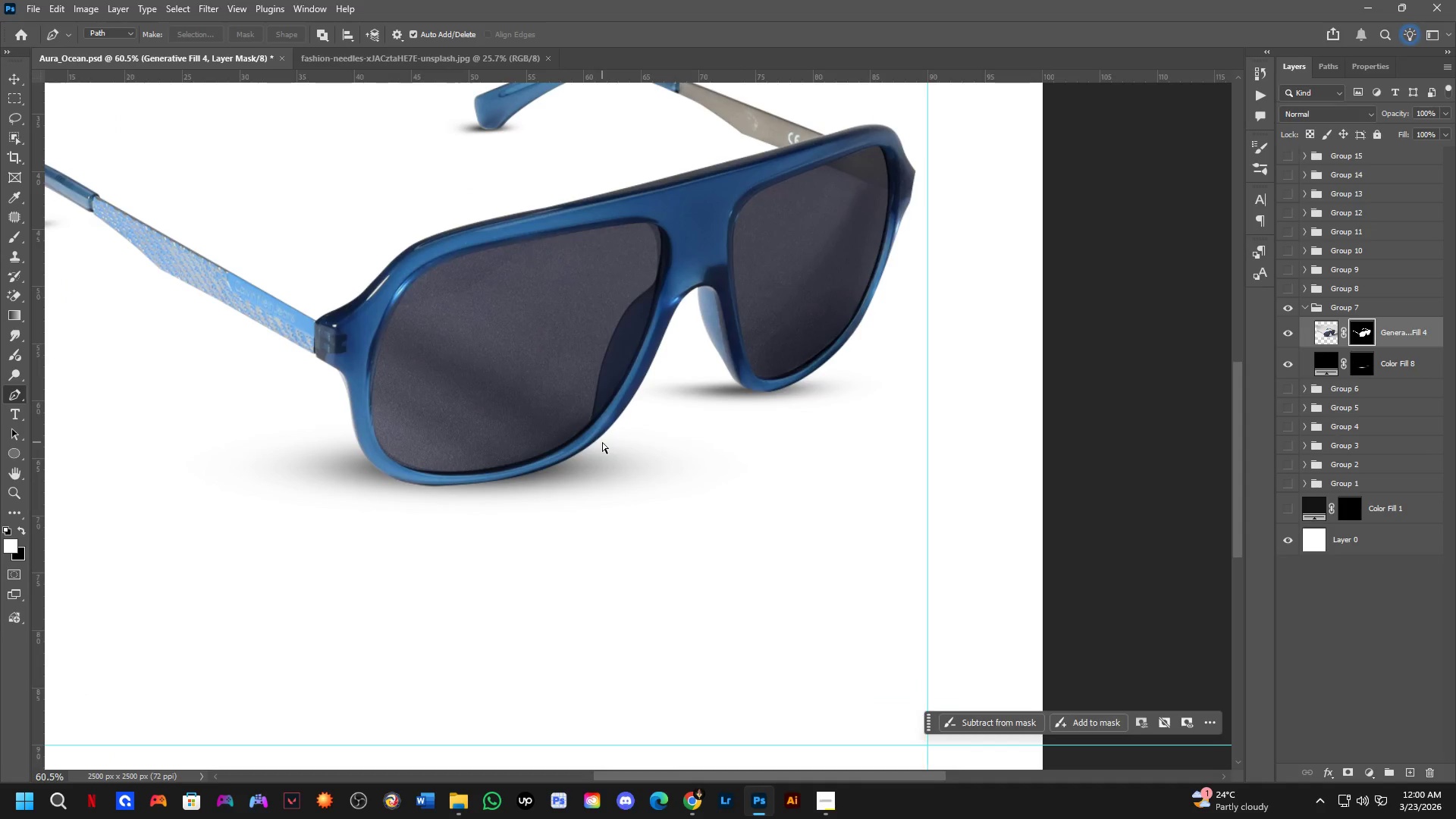 
key(Control+Shift+S)
 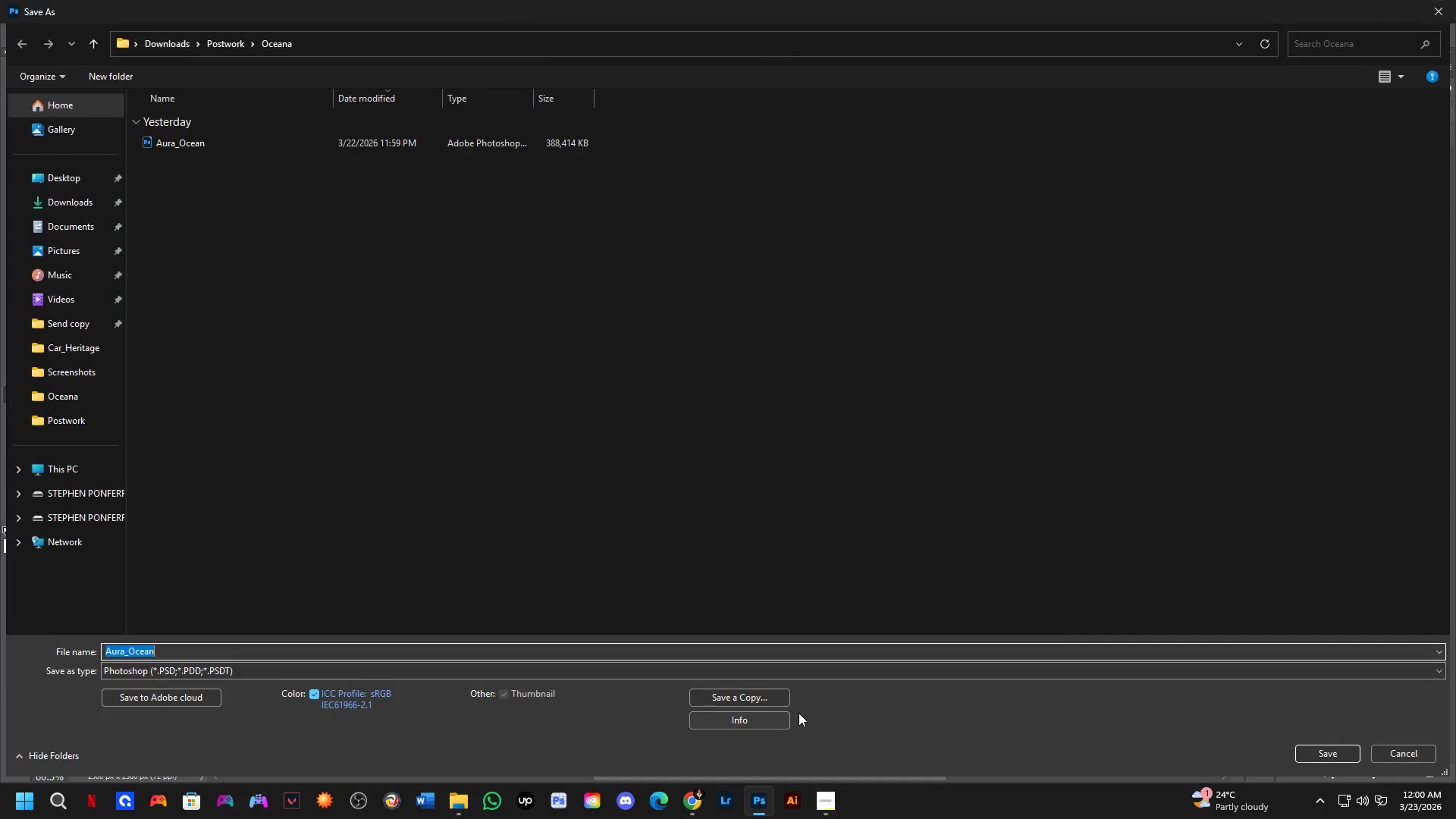 
left_click_drag(start_coordinate=[760, 701], to_coordinate=[753, 696])
 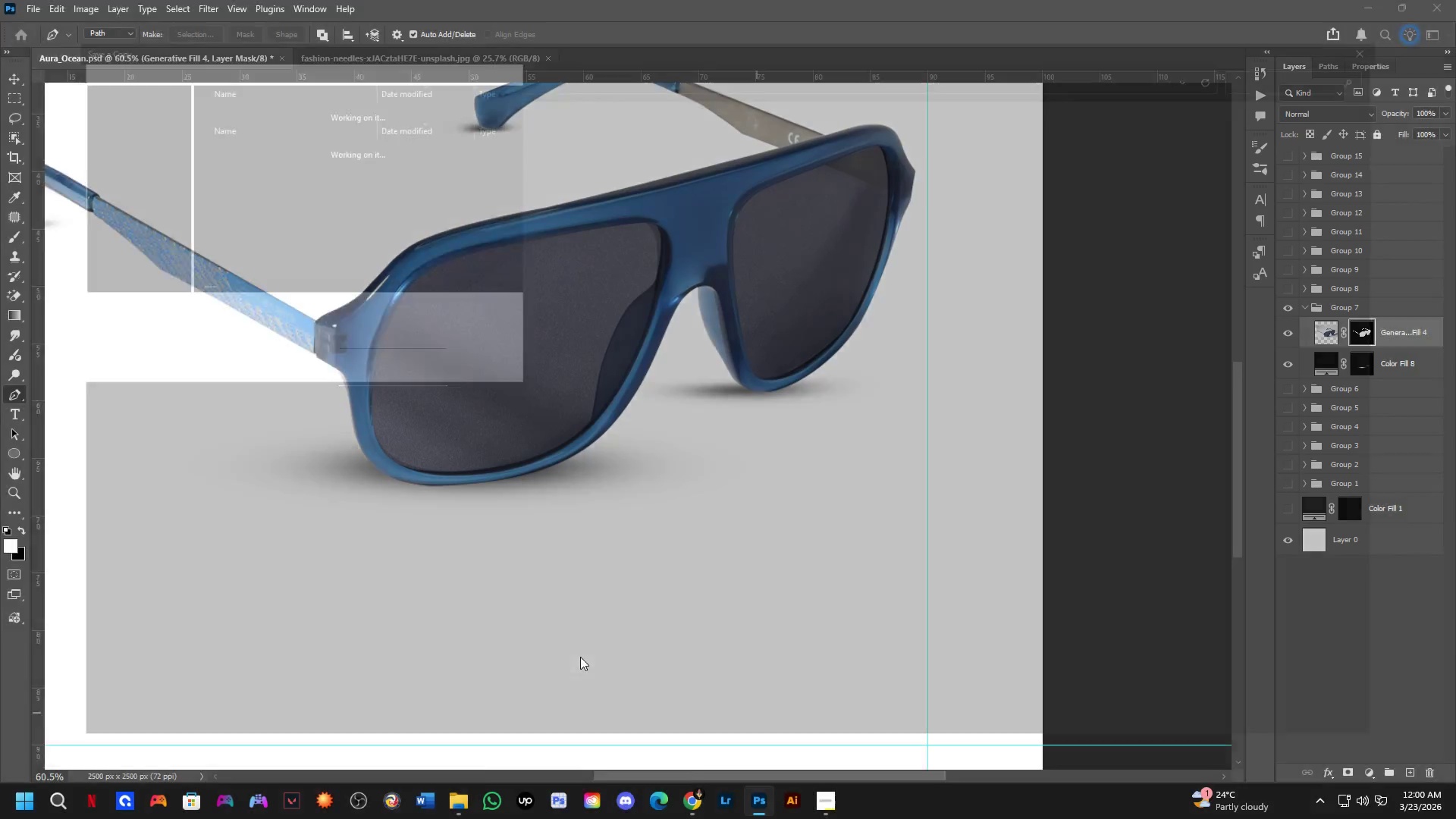 
left_click([581, 656])
 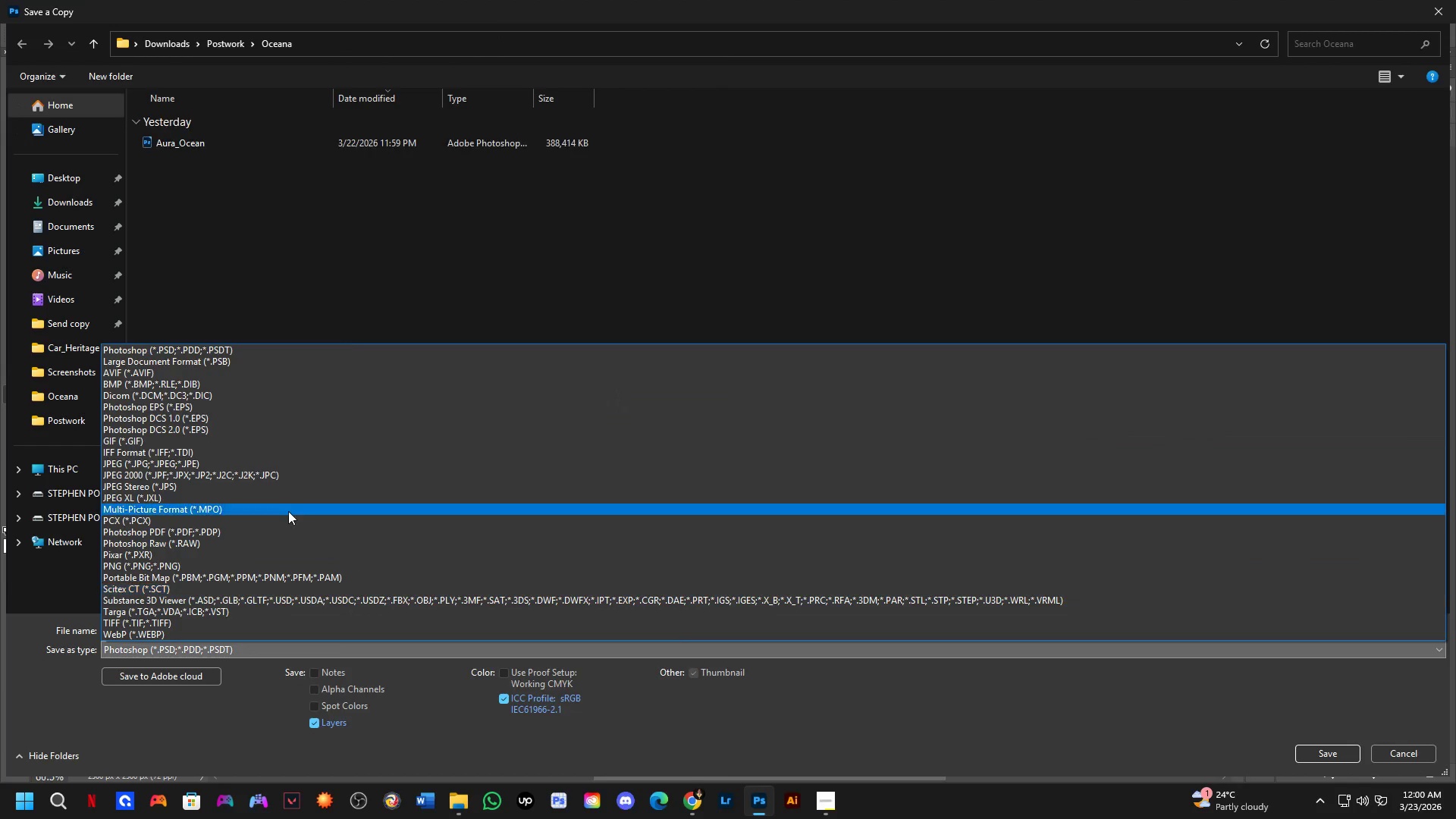 
left_click_drag(start_coordinate=[286, 505], to_coordinate=[345, 460])
 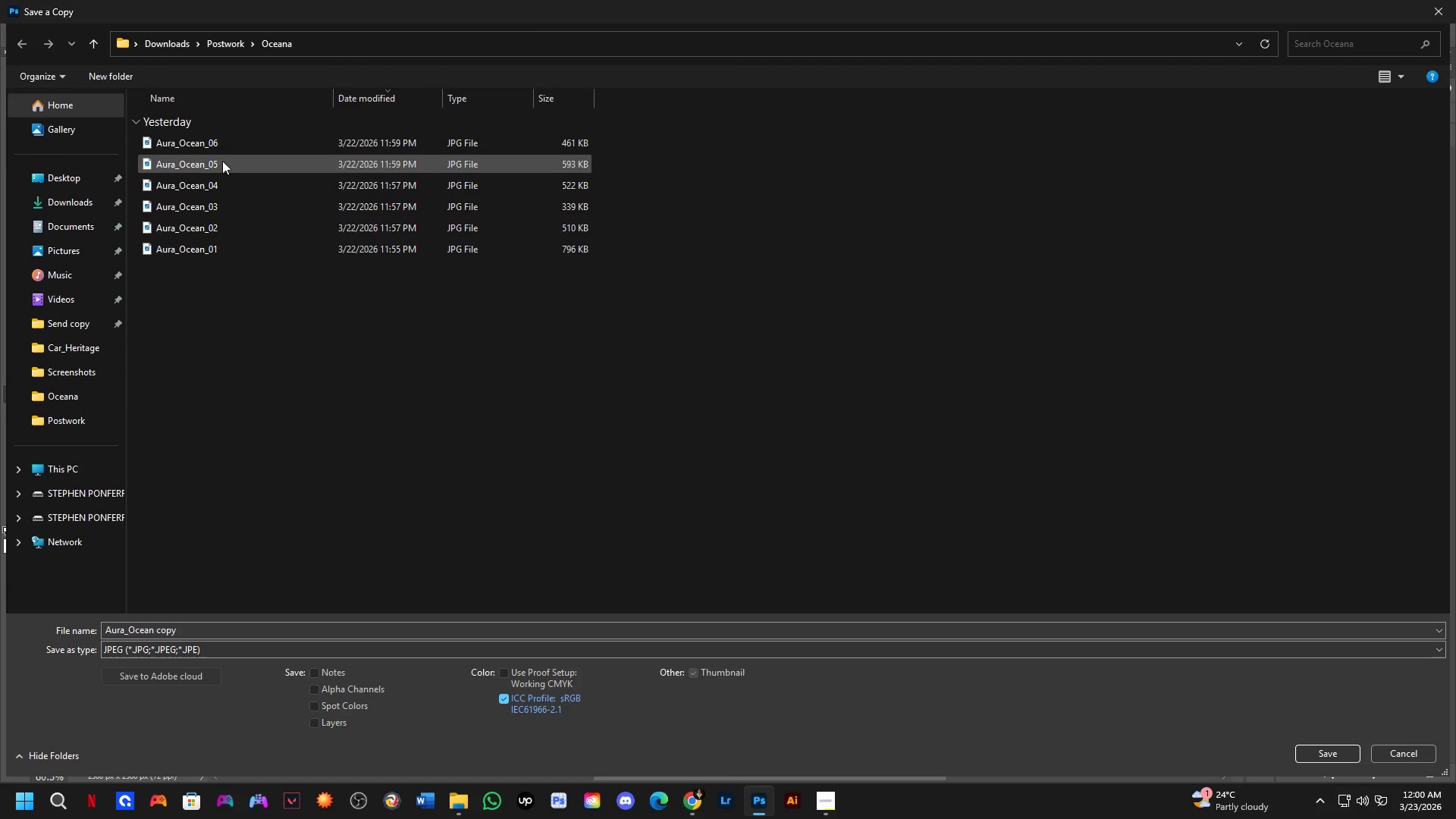 
left_click([228, 149])
 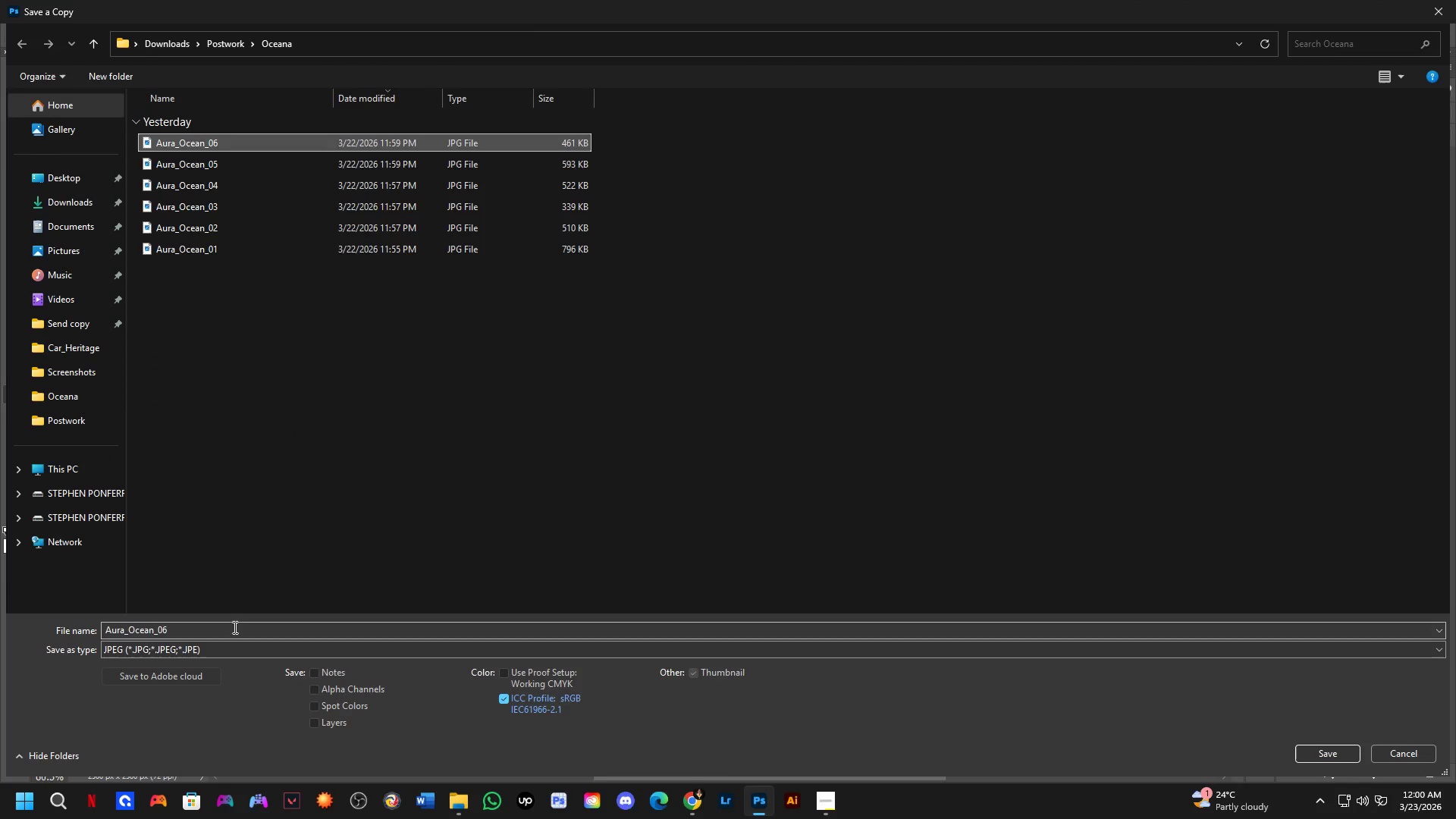 
double_click([233, 627])
 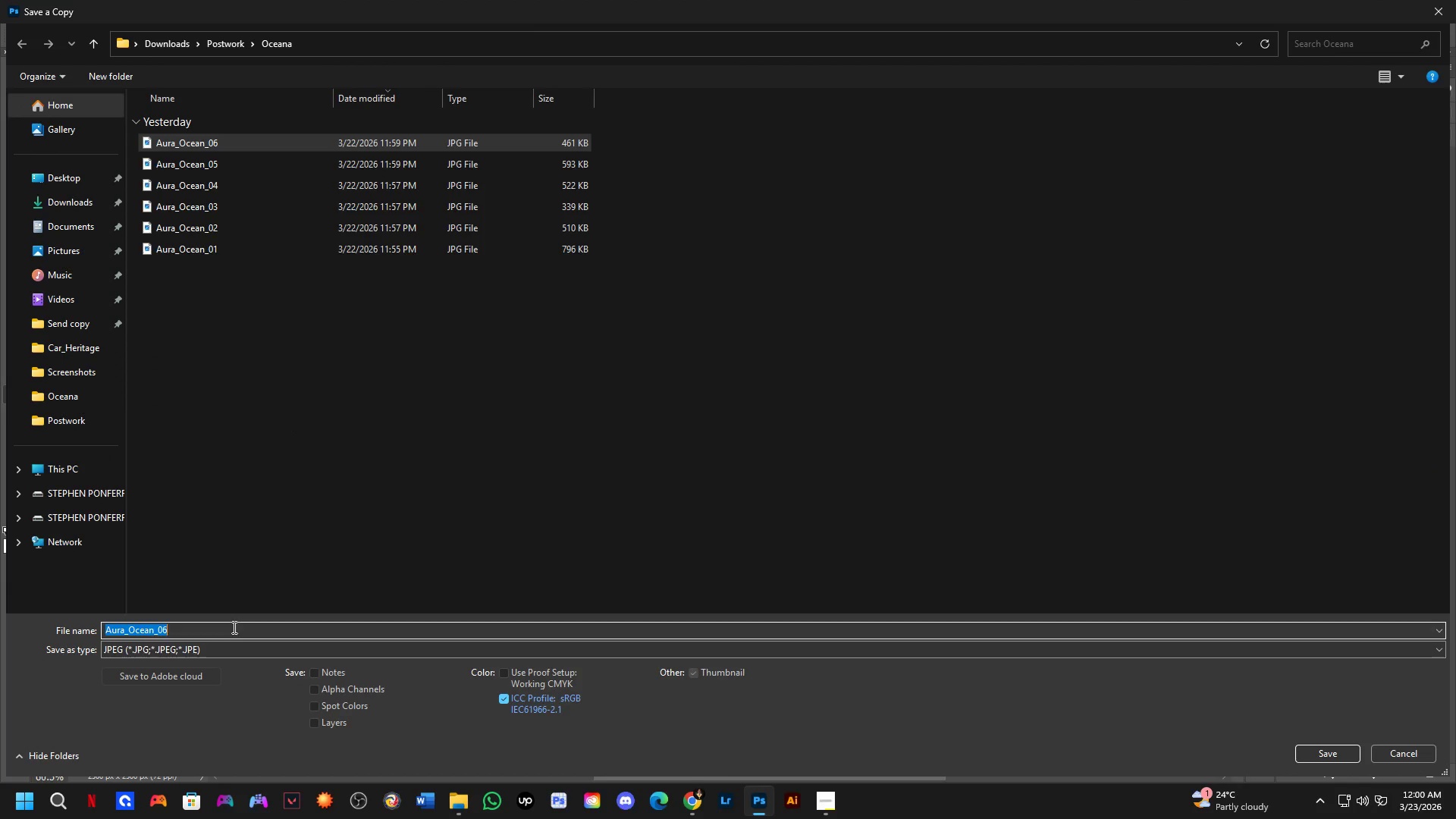 
triple_click([233, 627])
 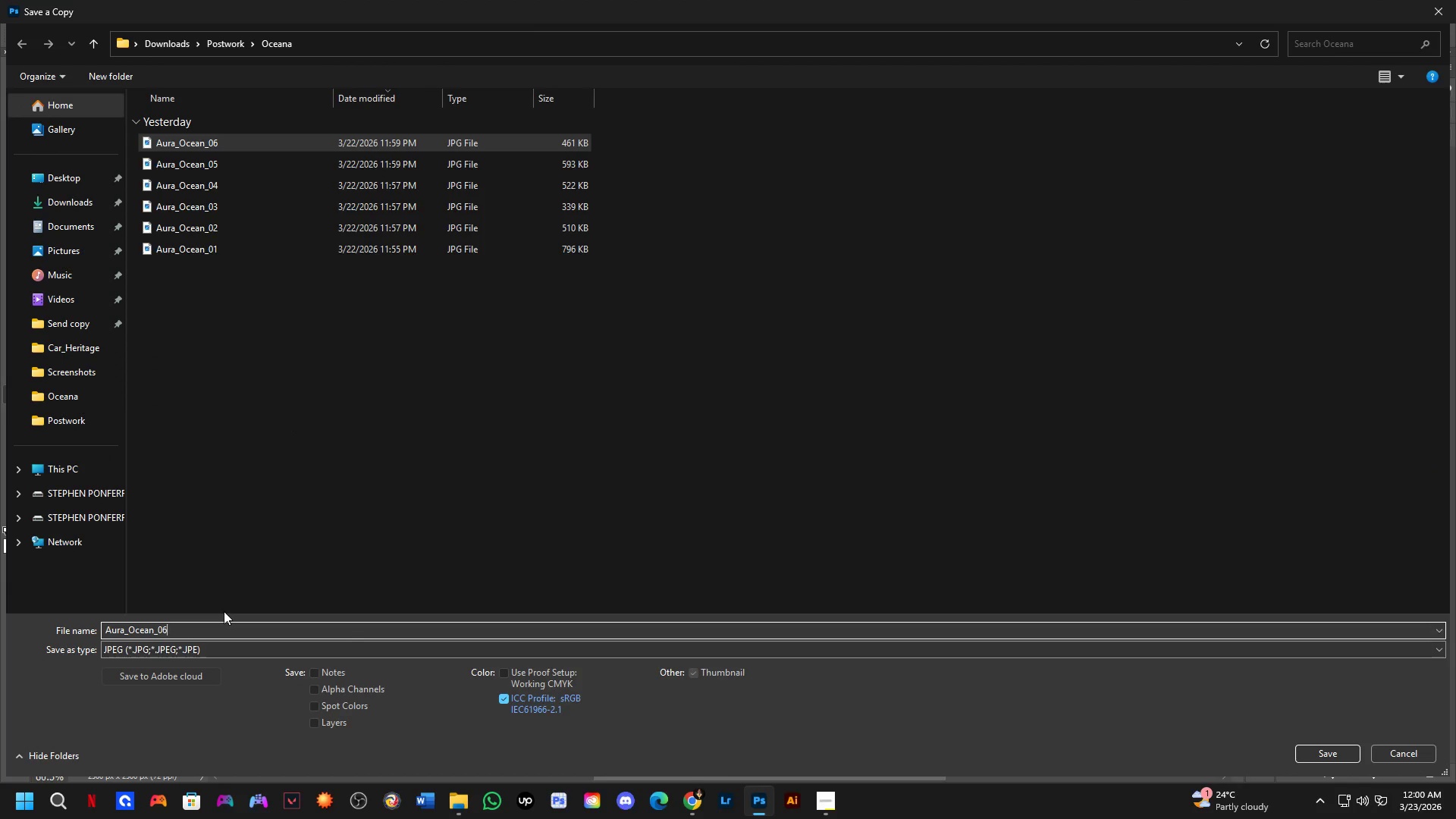 
key(Backspace)
 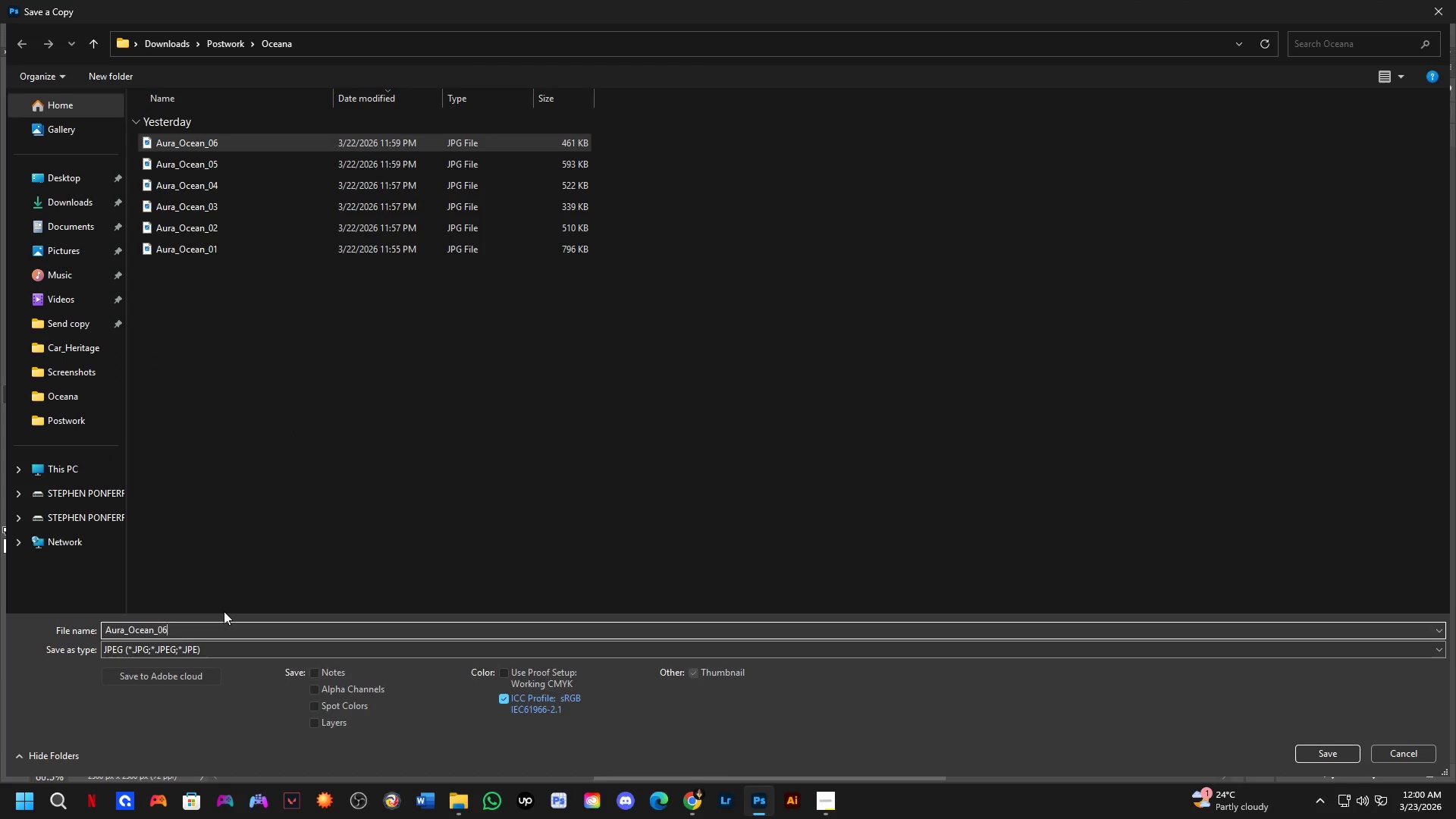 
key(Numpad7)
 